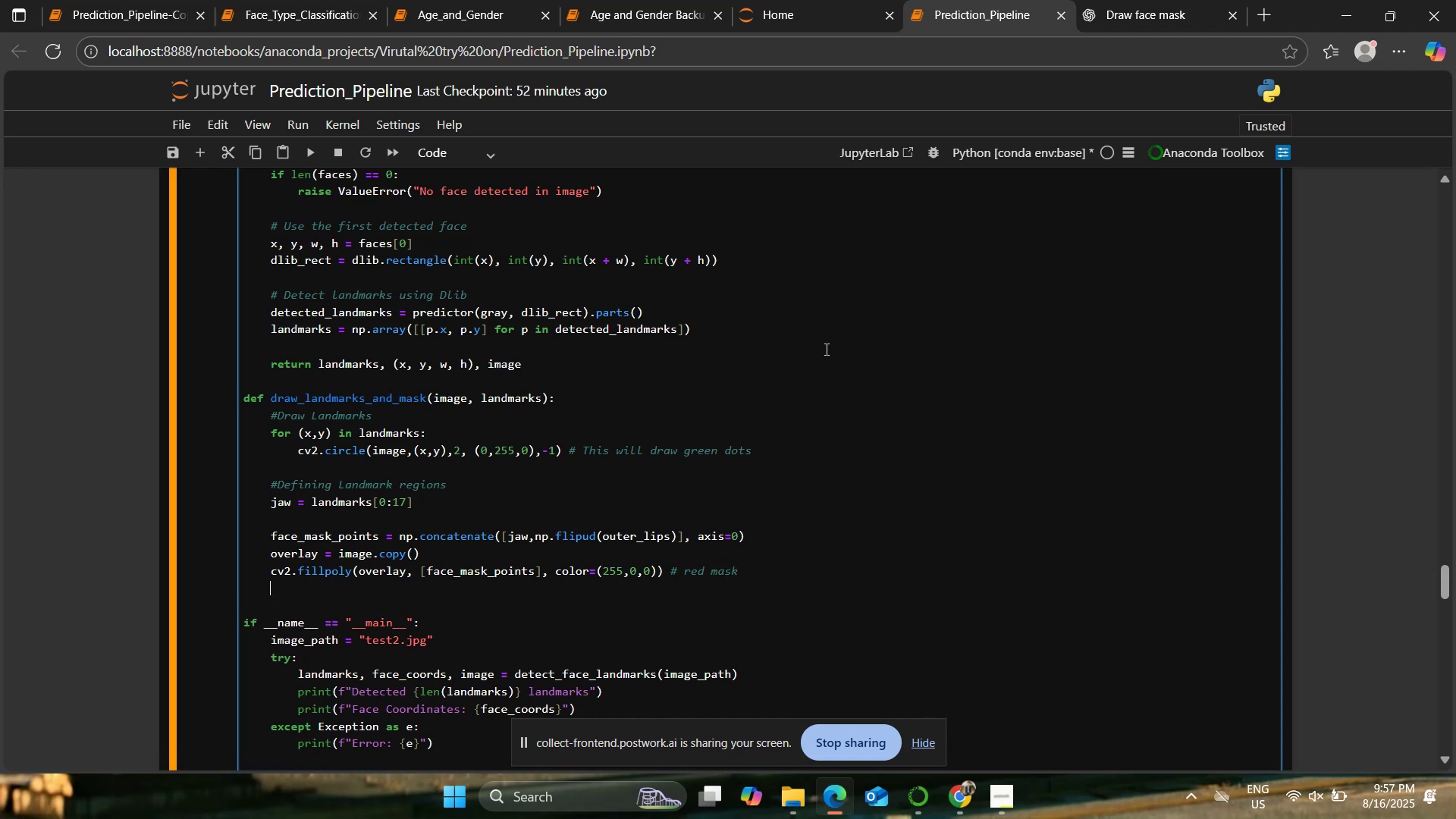 
type(image ==)
key(Backspace)
type( cv2.add)
 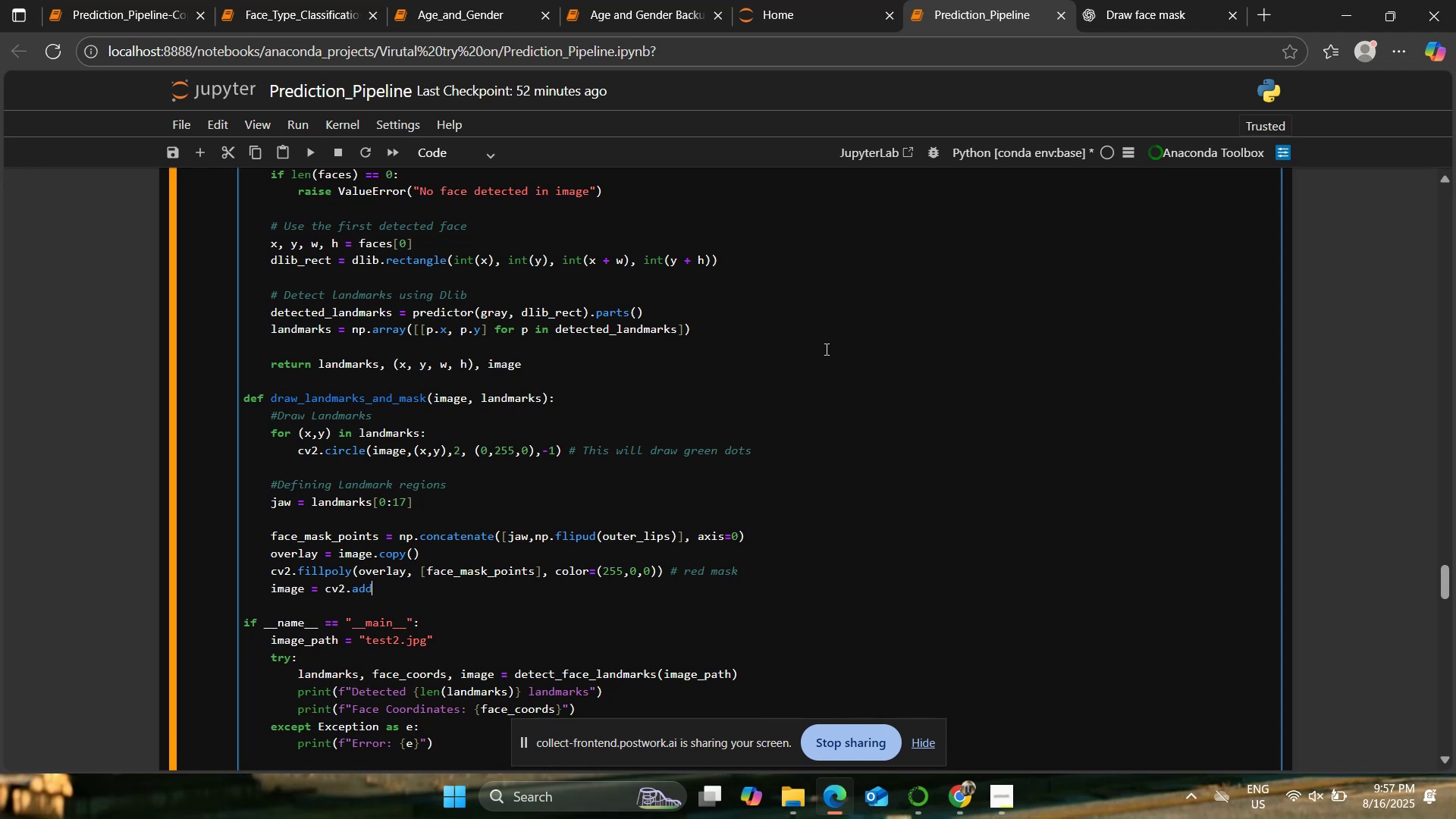 
type(Weighted(overlay, 0.3, image, 0l7)
key(Backspace)
key(Backspace)
type(.7,9)
key(Backspace)
type(0))
 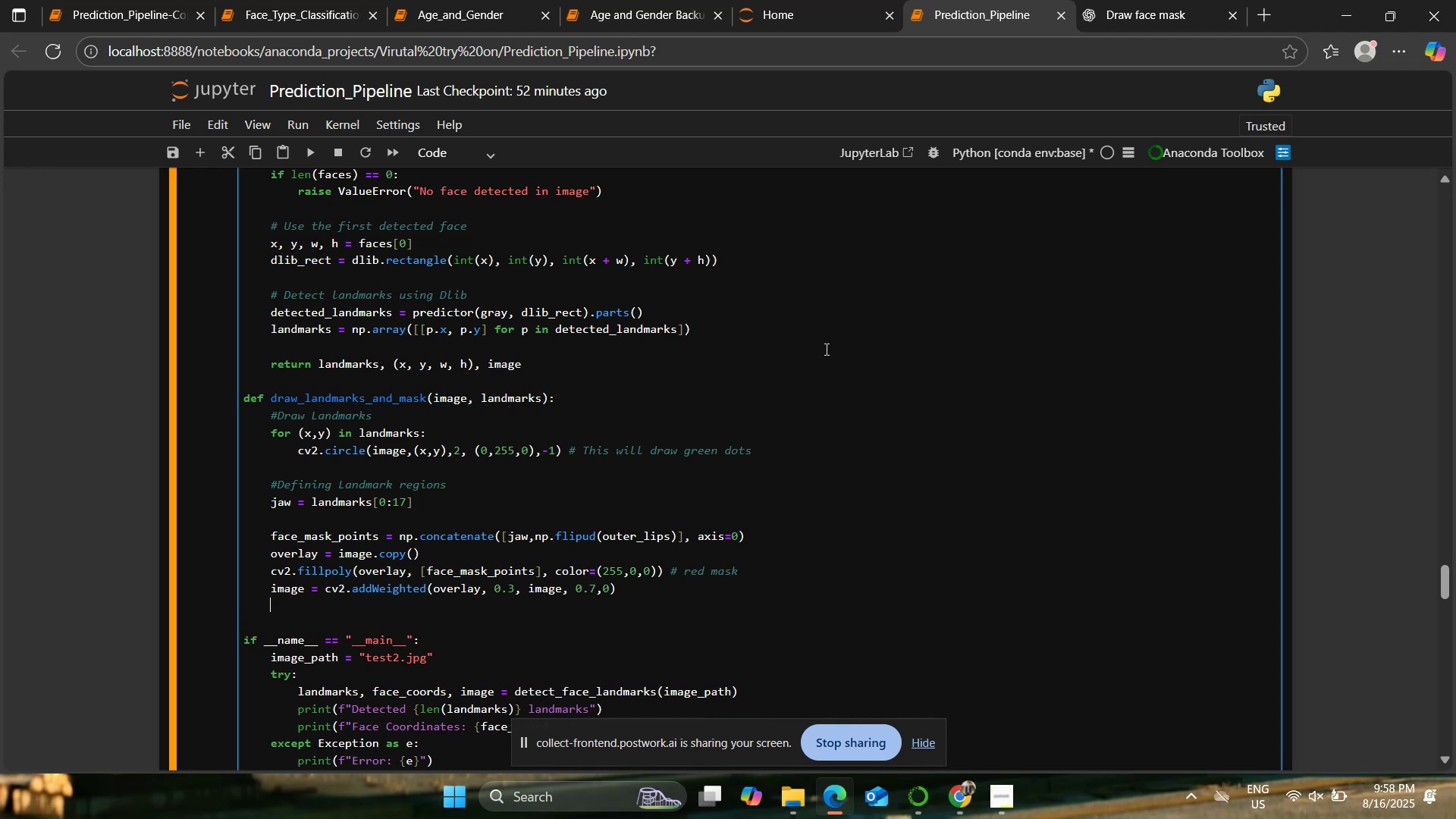 
 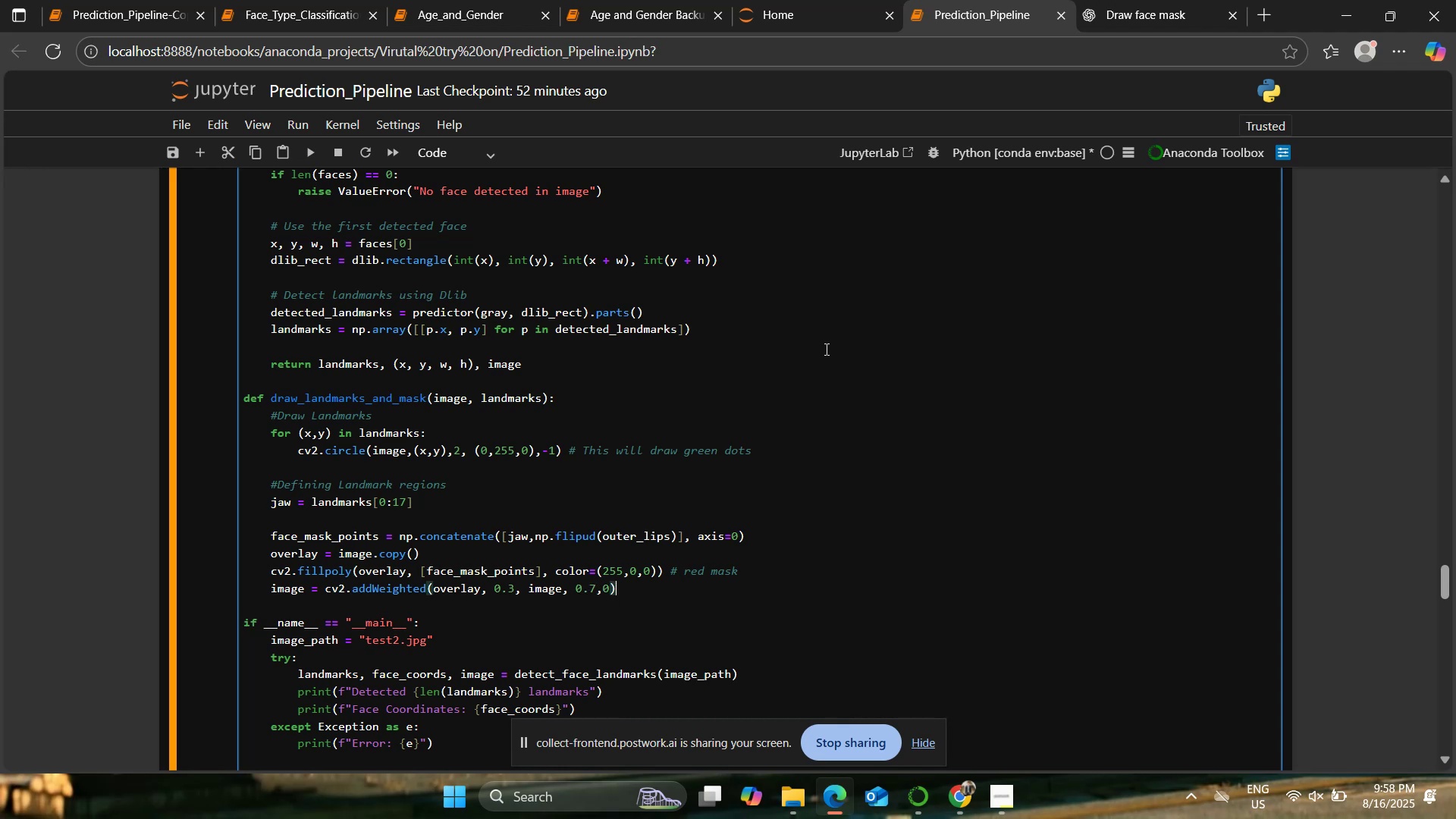 
key(Enter)
 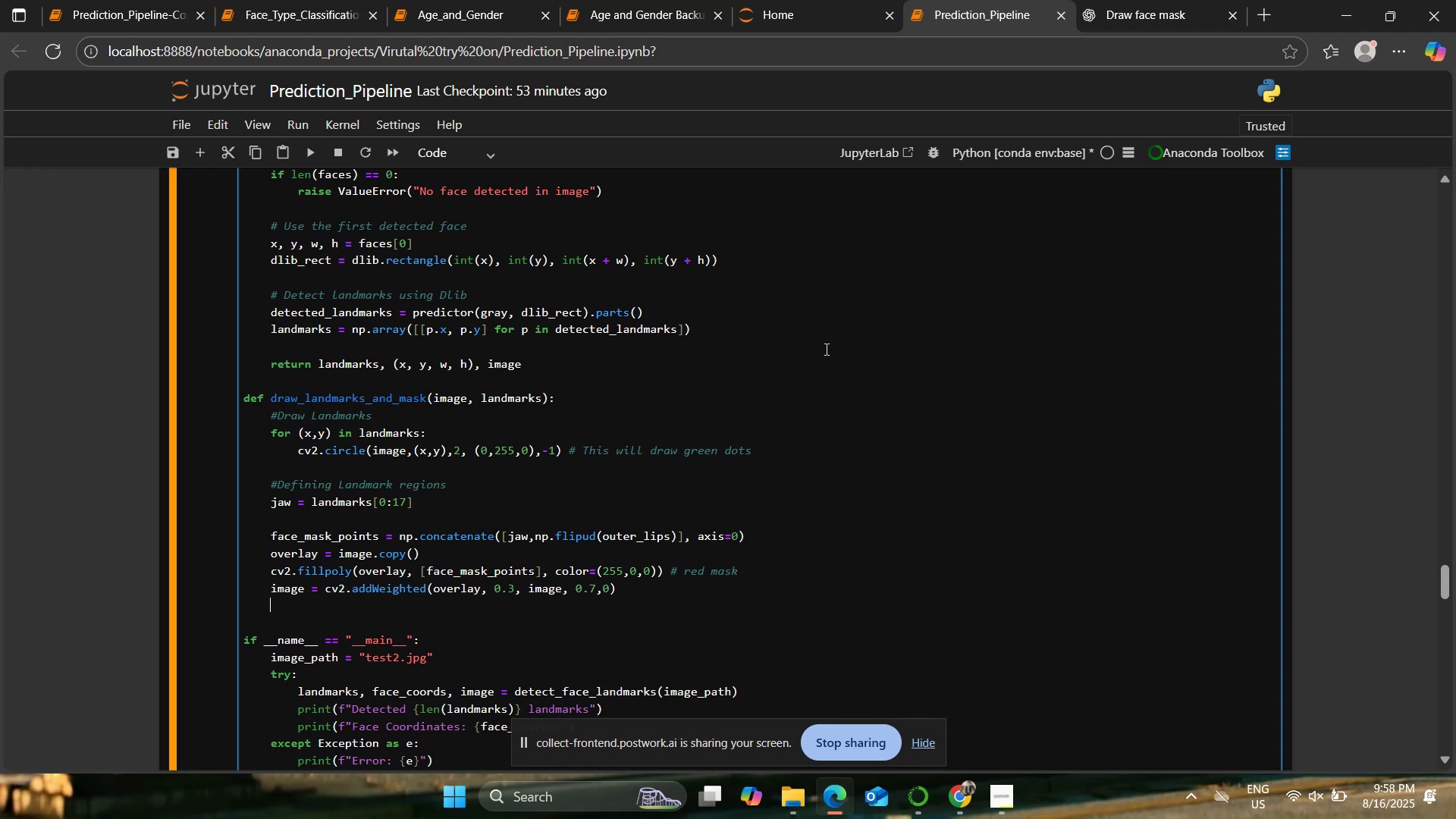 
left_click([711, 280])
 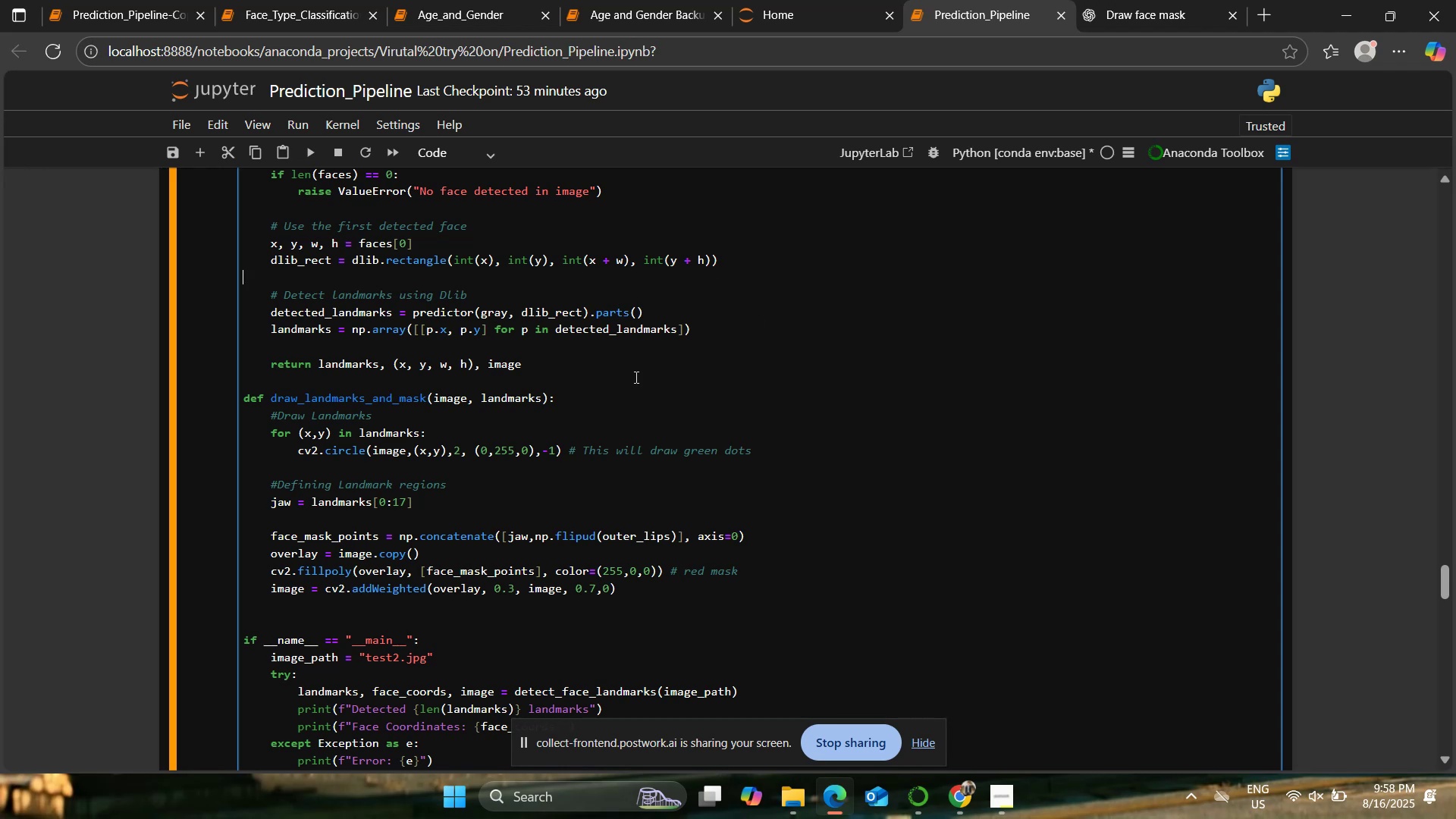 
scroll: coordinate [618, 368], scroll_direction: up, amount: 3.0
 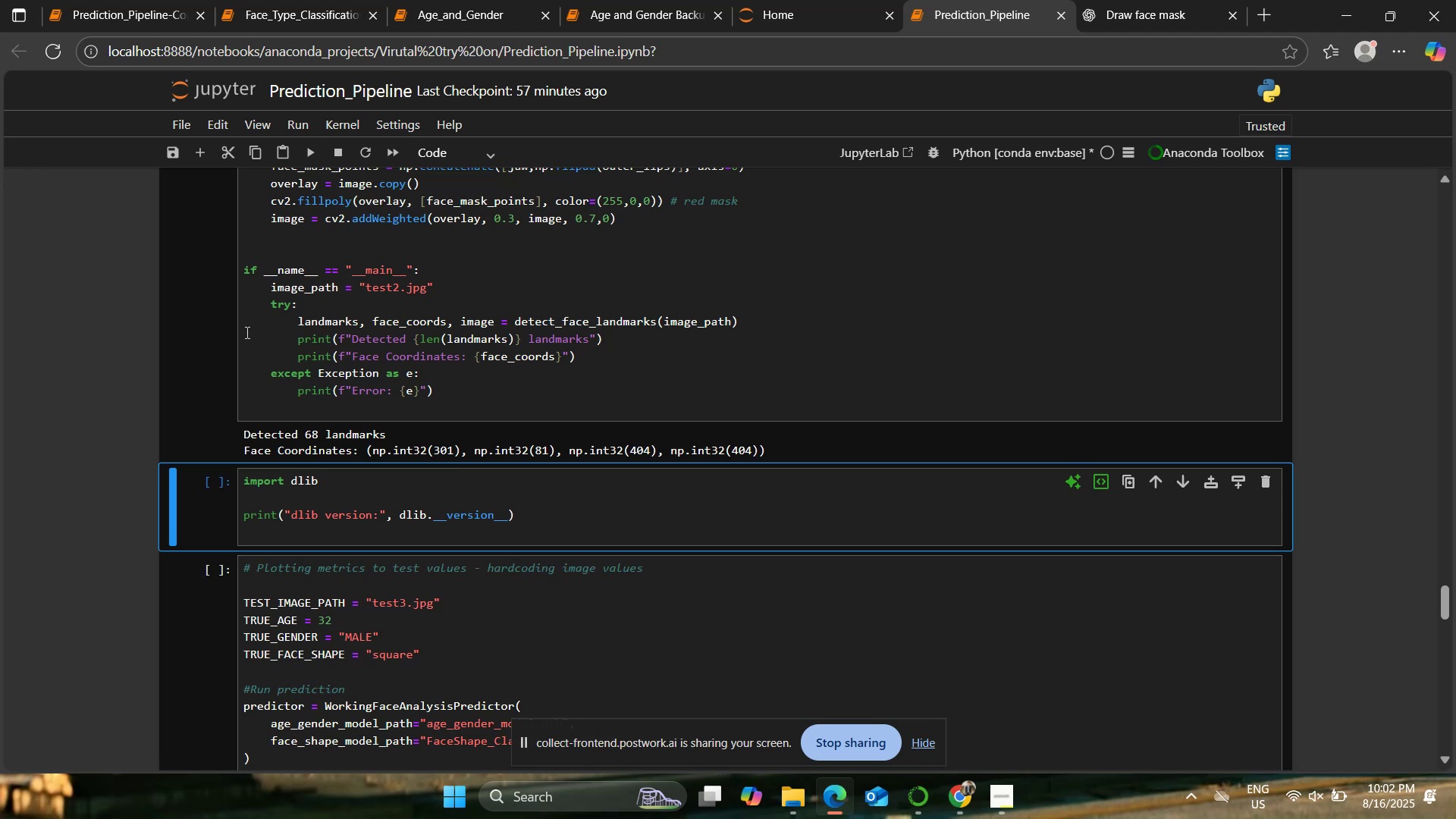 
wait(244.87)
 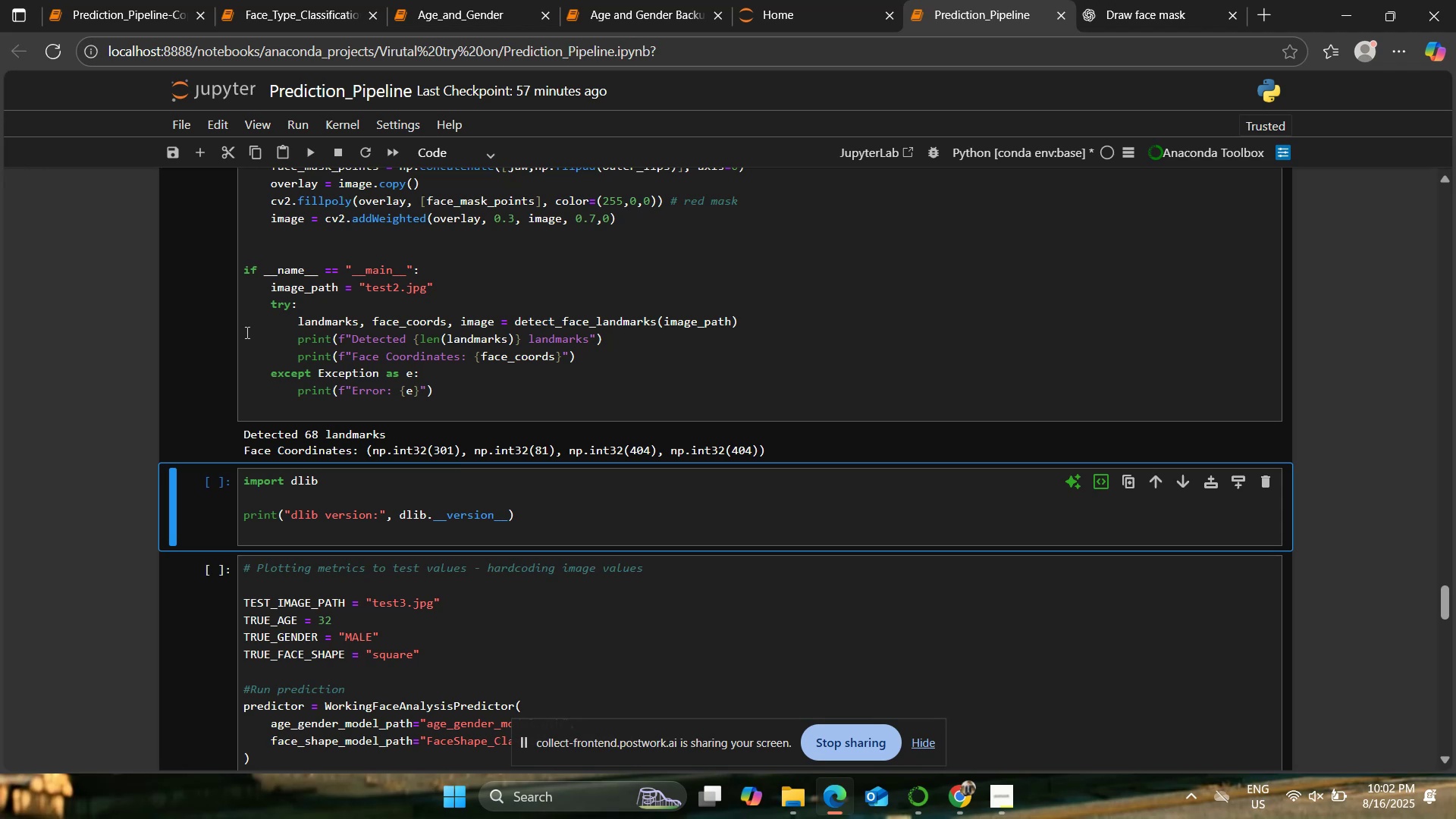 
left_click([920, 695])
 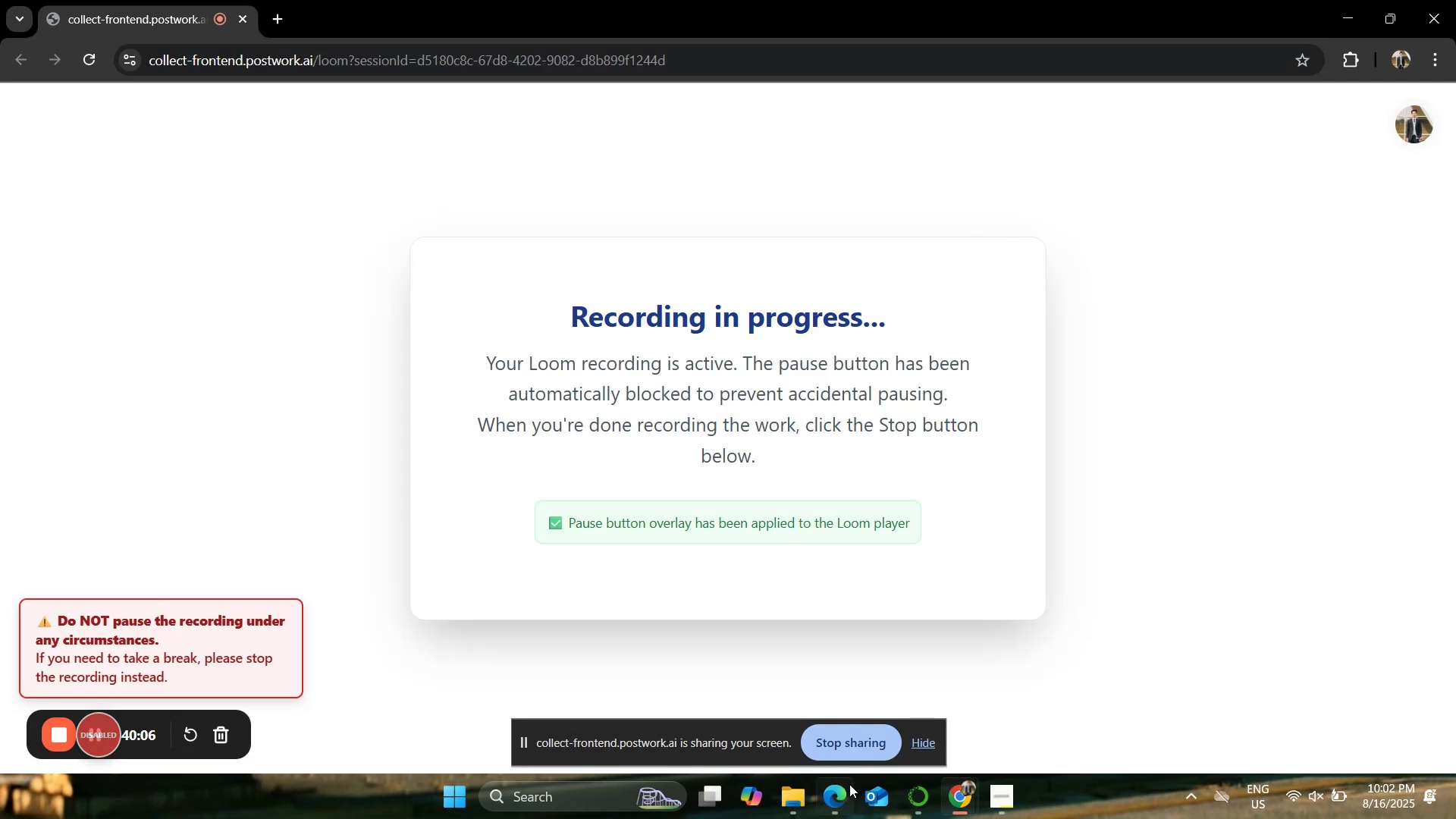 
left_click([844, 793])
 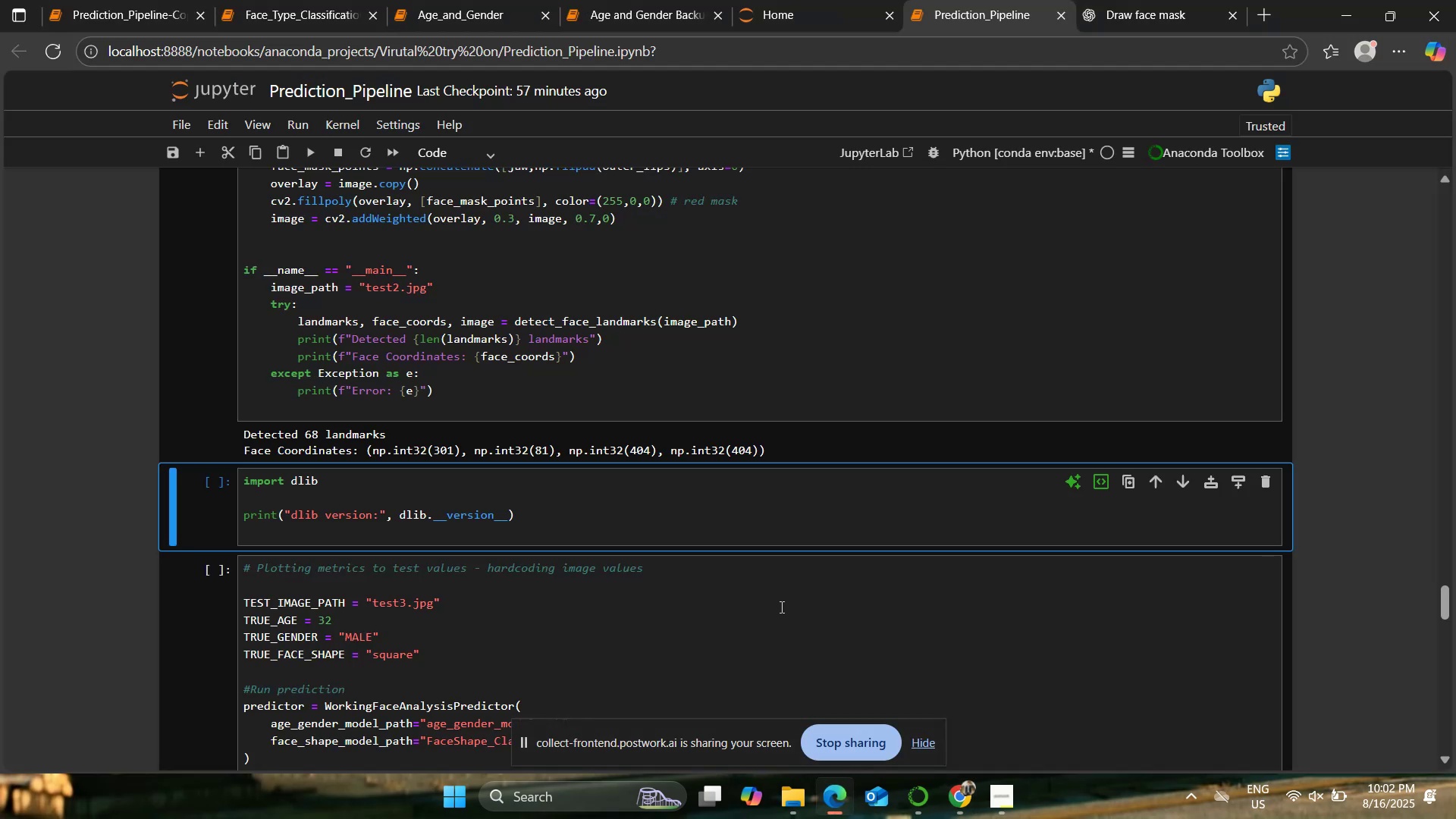 
scroll: coordinate [780, 606], scroll_direction: up, amount: 2.0
 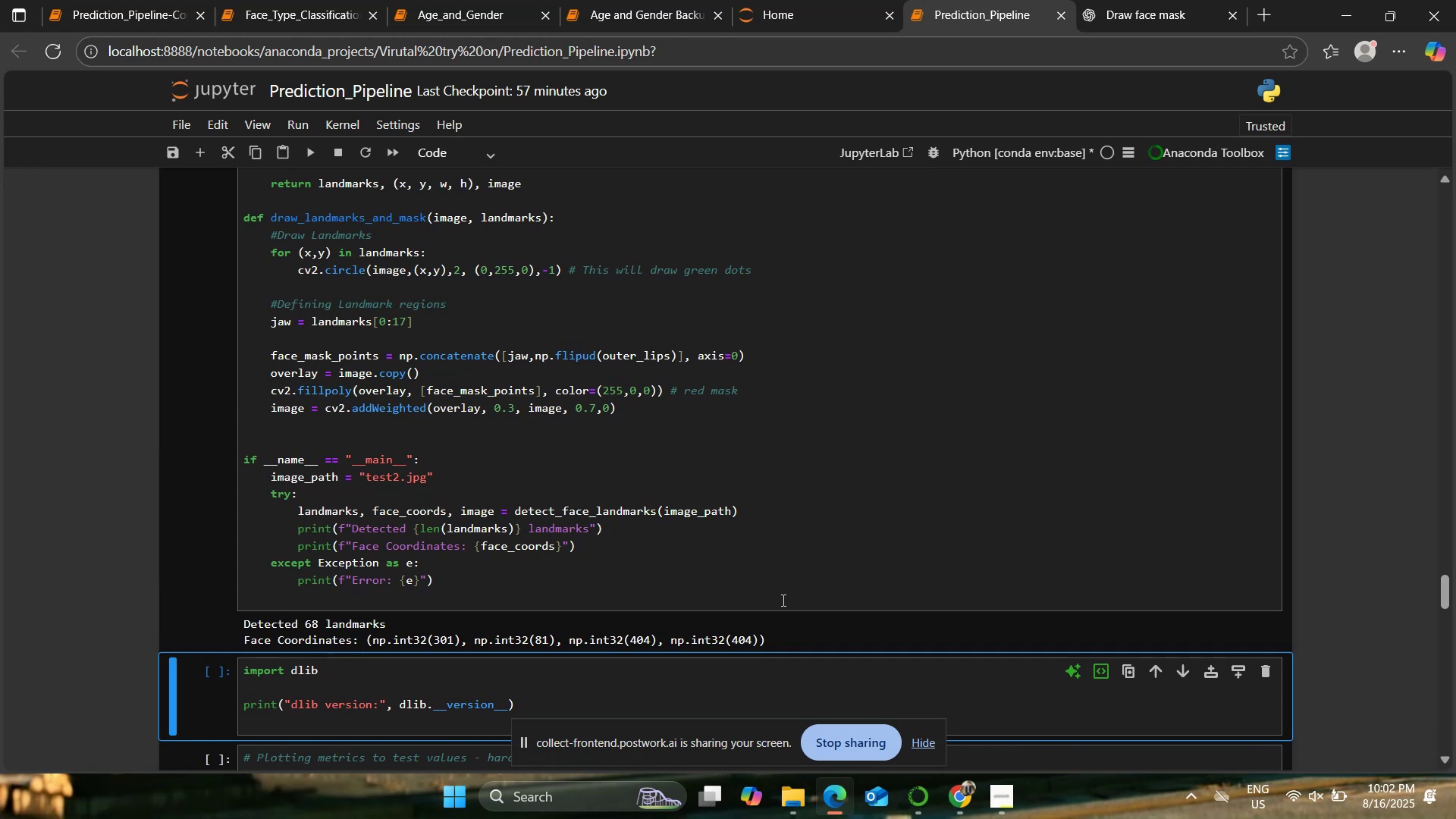 
left_click([956, 737])
 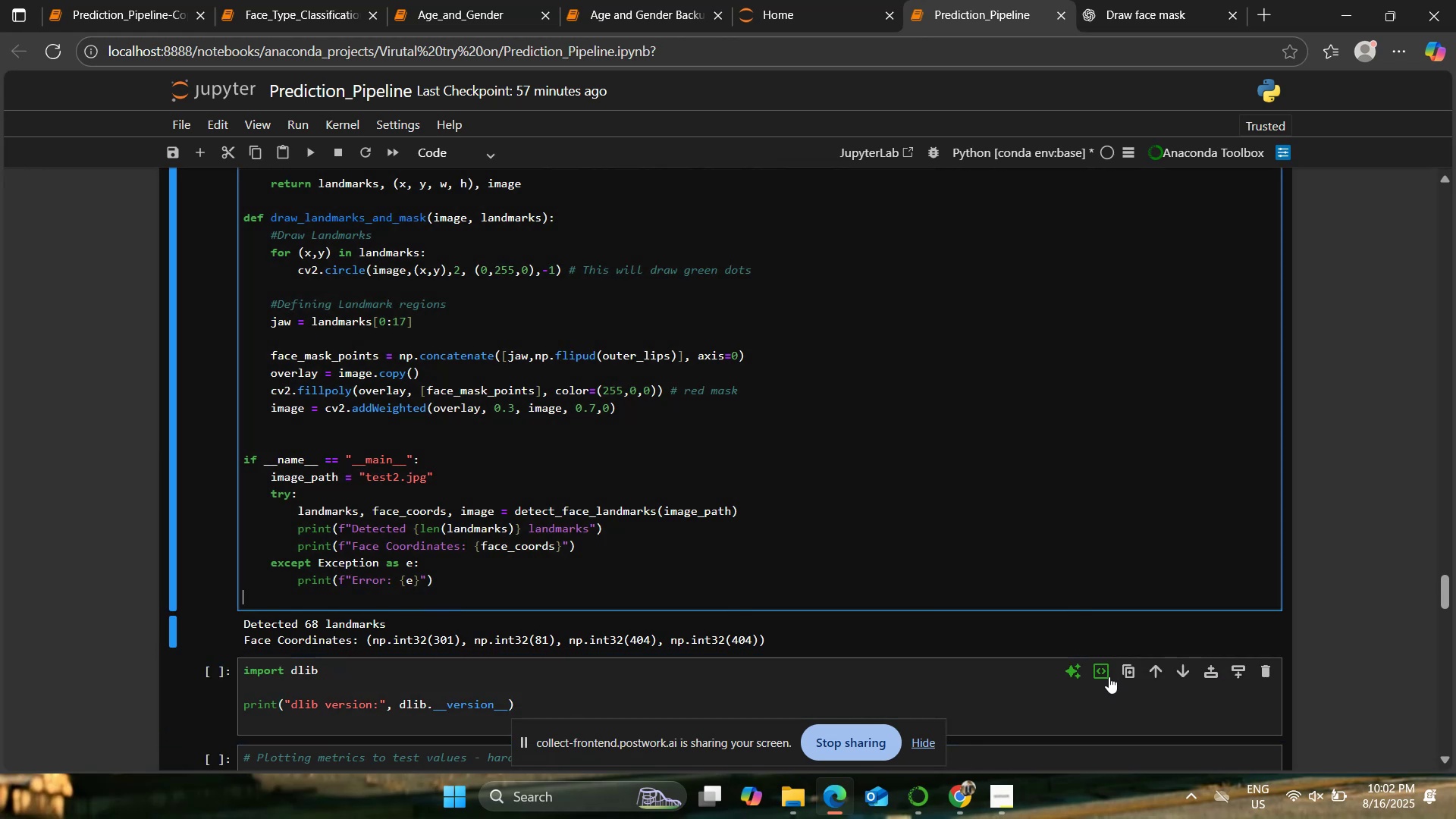 
wait(5.99)
 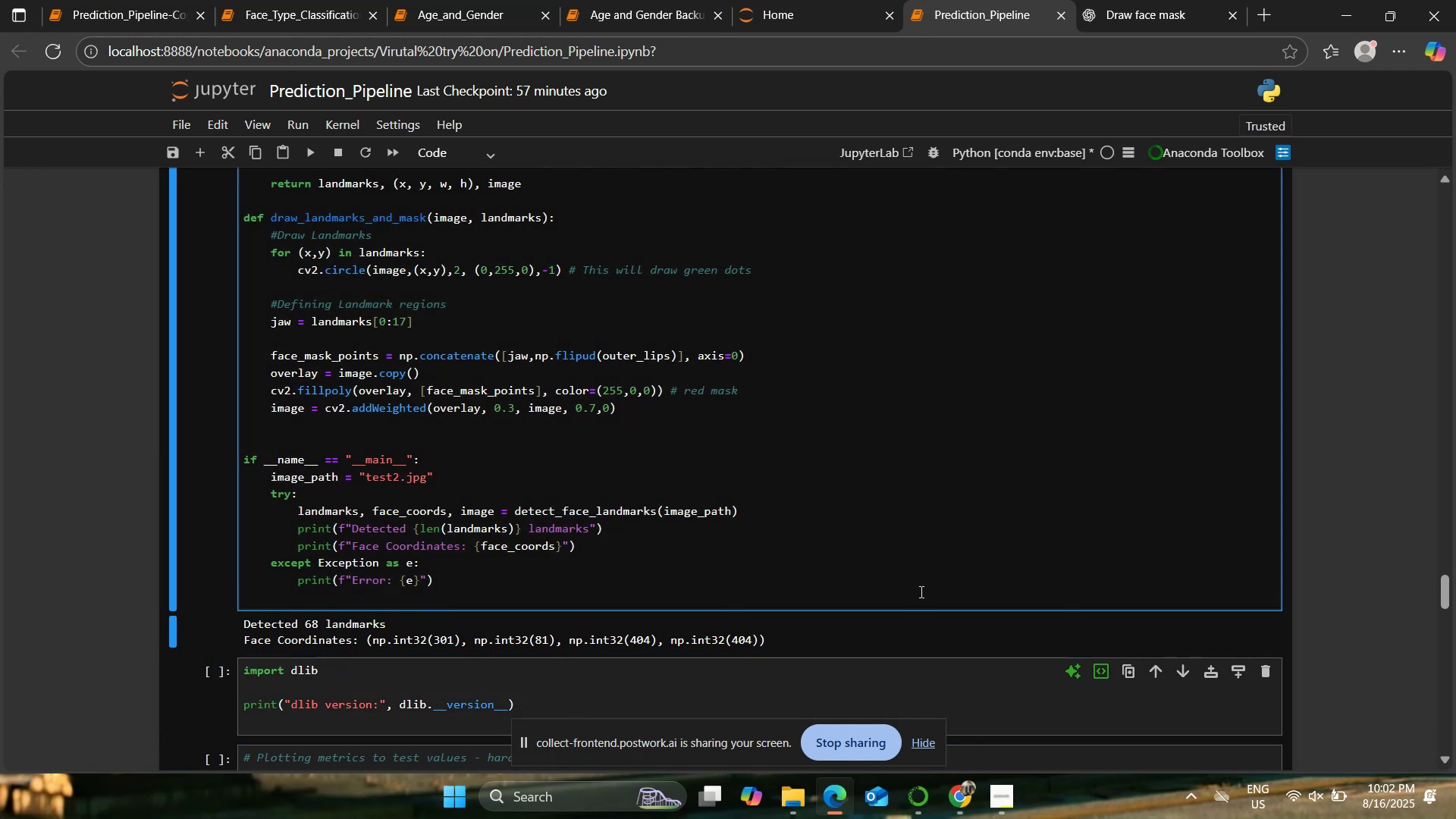 
scroll: coordinate [811, 334], scroll_direction: up, amount: 1.0
 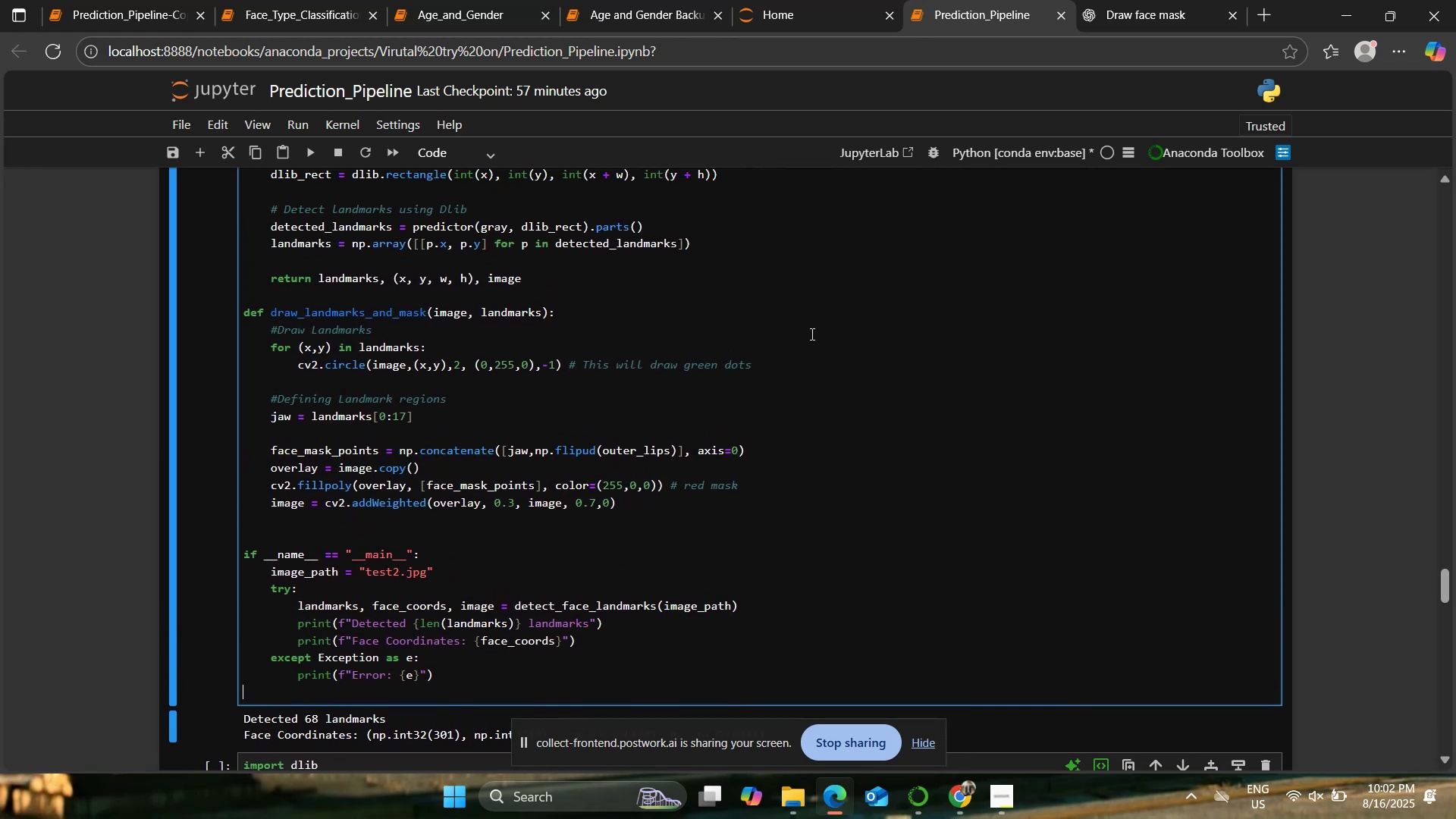 
scroll: coordinate [811, 334], scroll_direction: down, amount: 1.0
 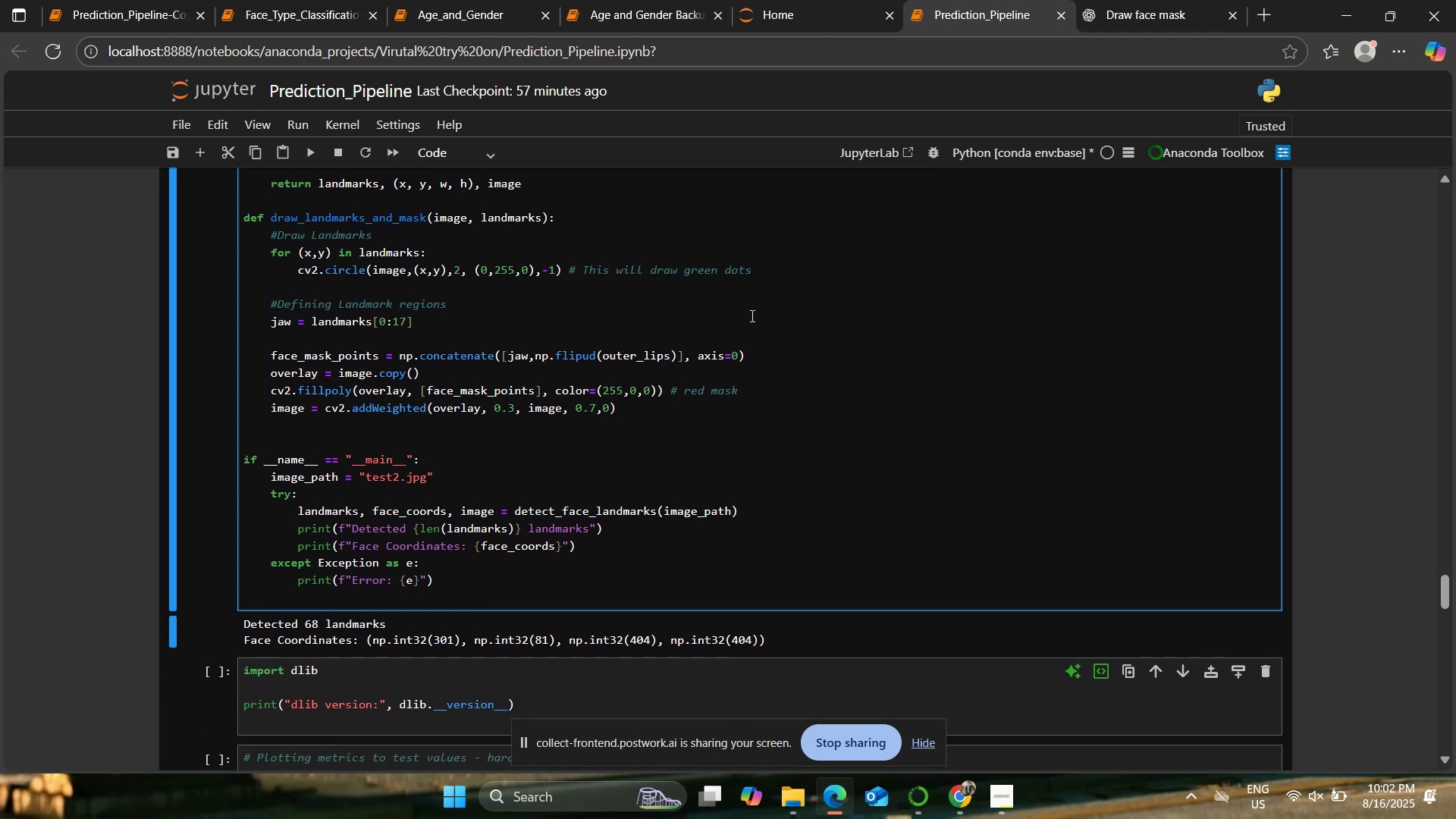 
scroll: coordinate [751, 315], scroll_direction: up, amount: 2.0
 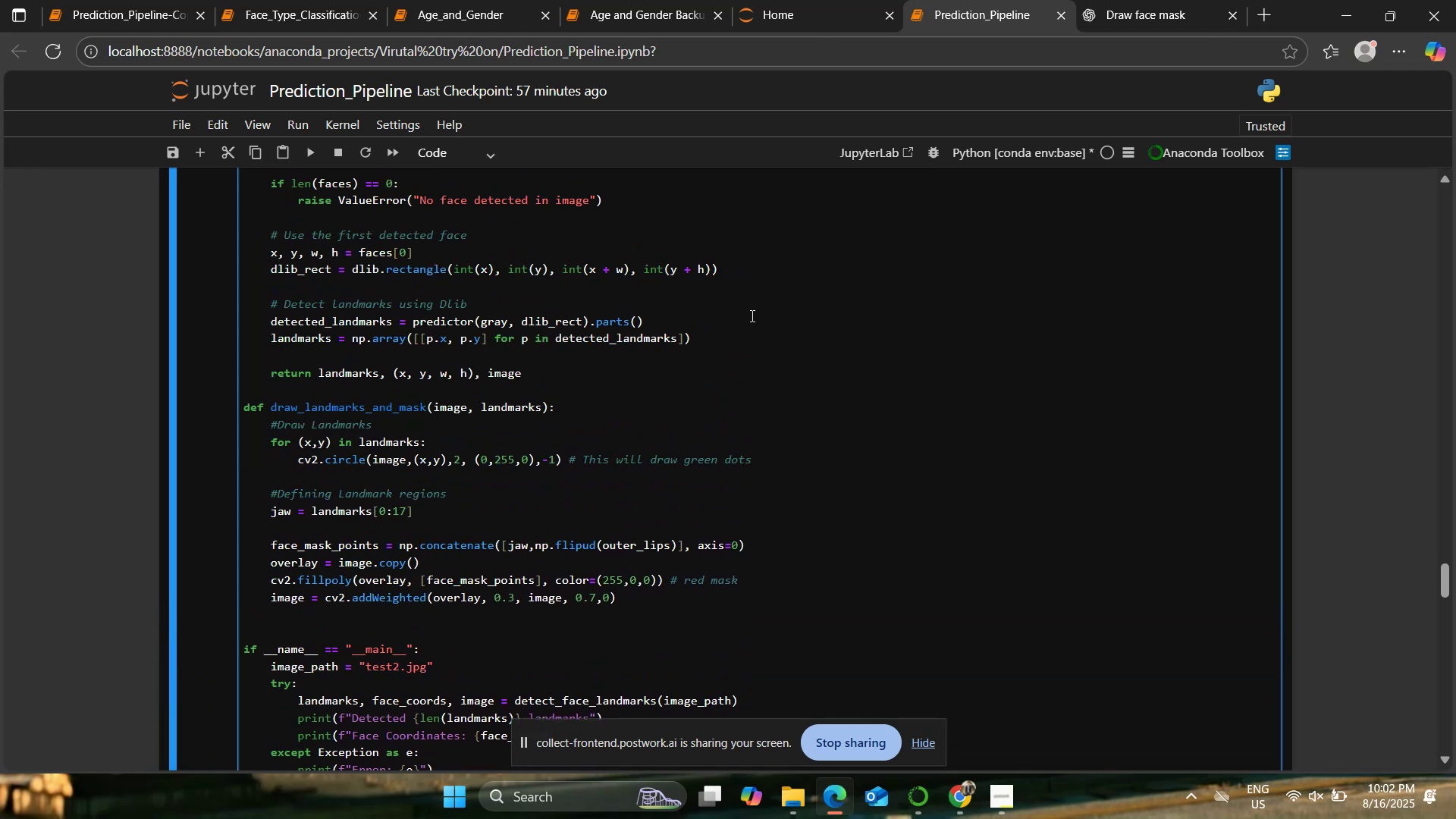 
scroll: coordinate [751, 315], scroll_direction: down, amount: 1.0
 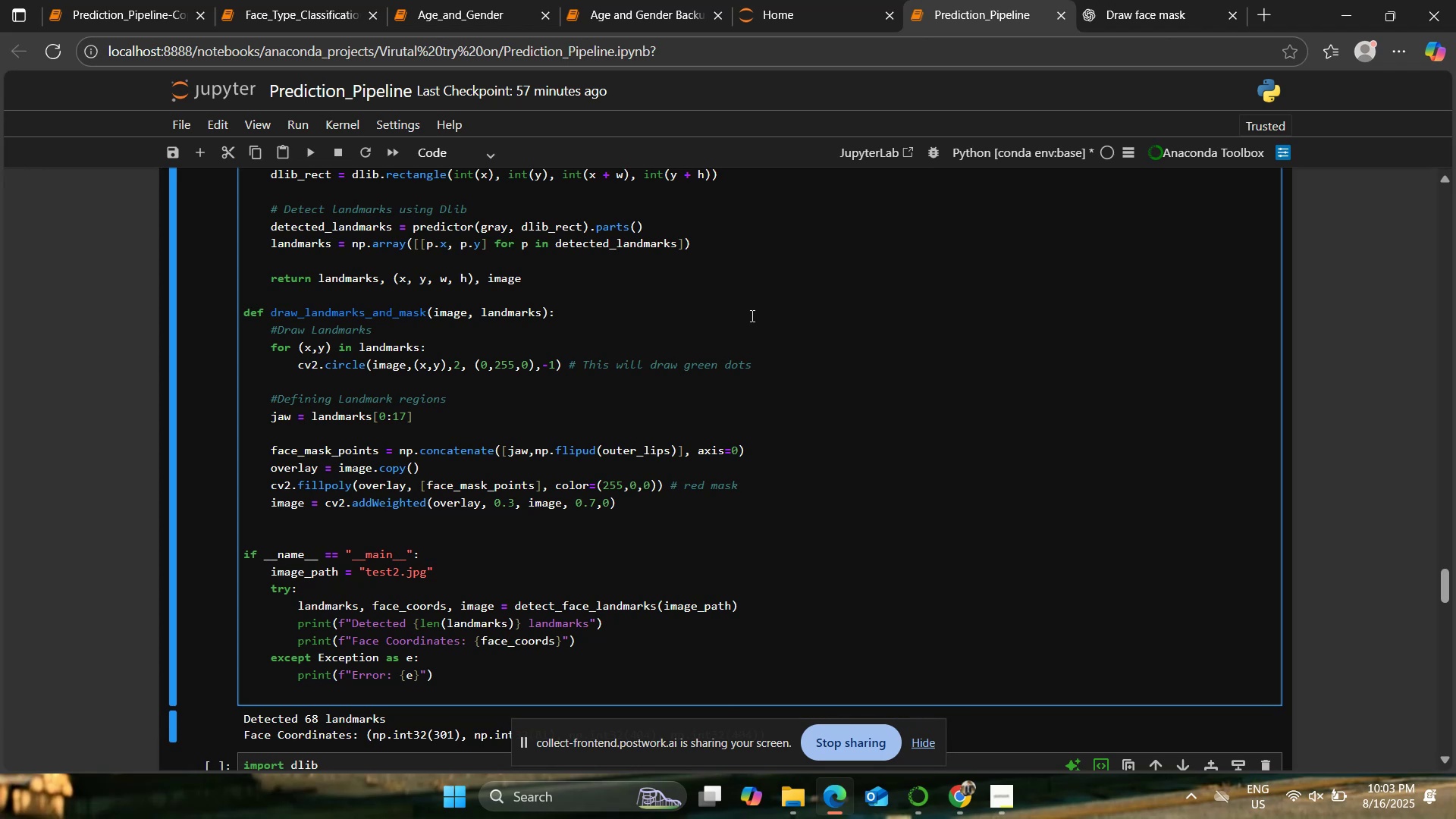 
wait(28.86)
 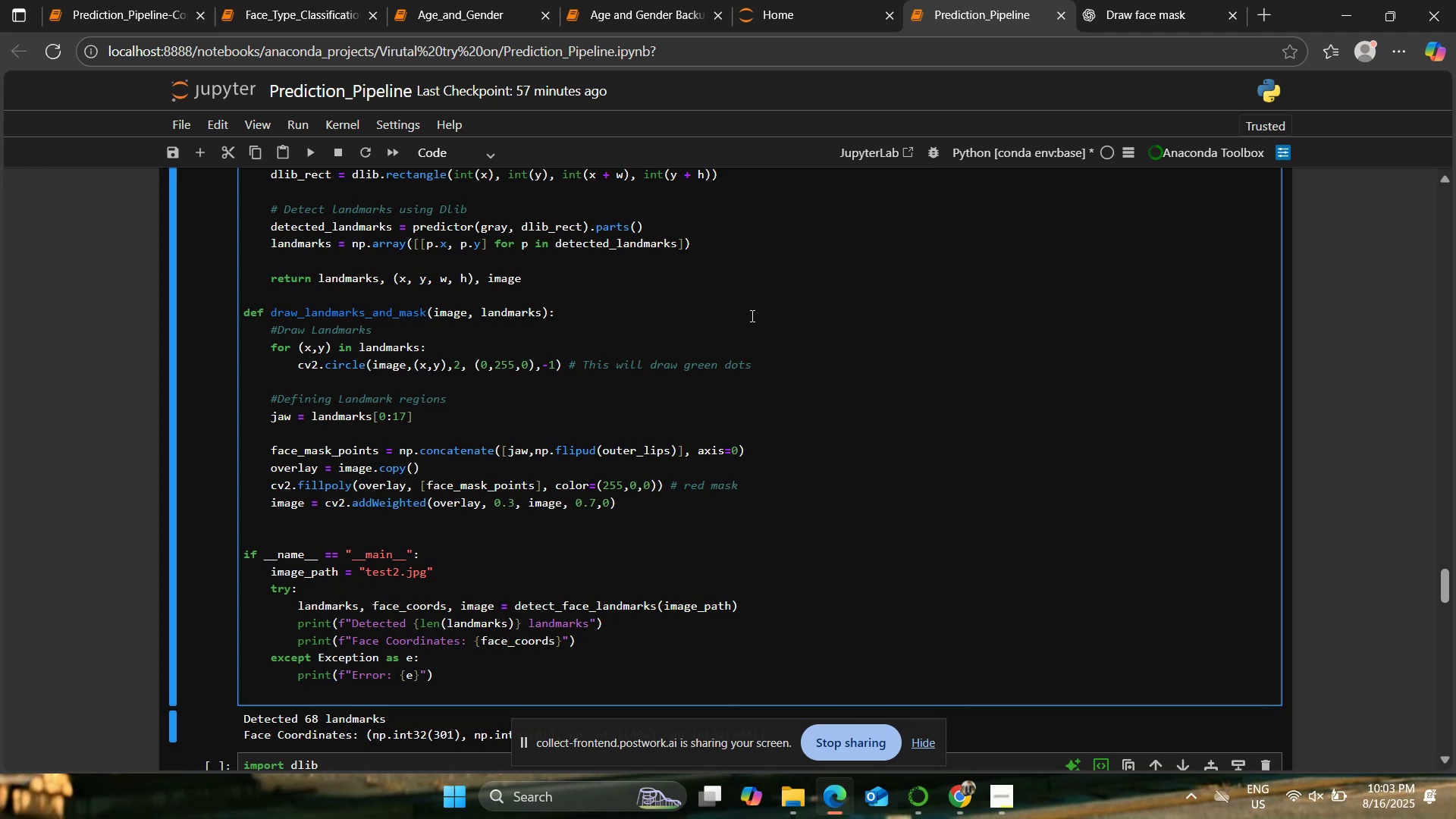 
left_click([672, 658])
 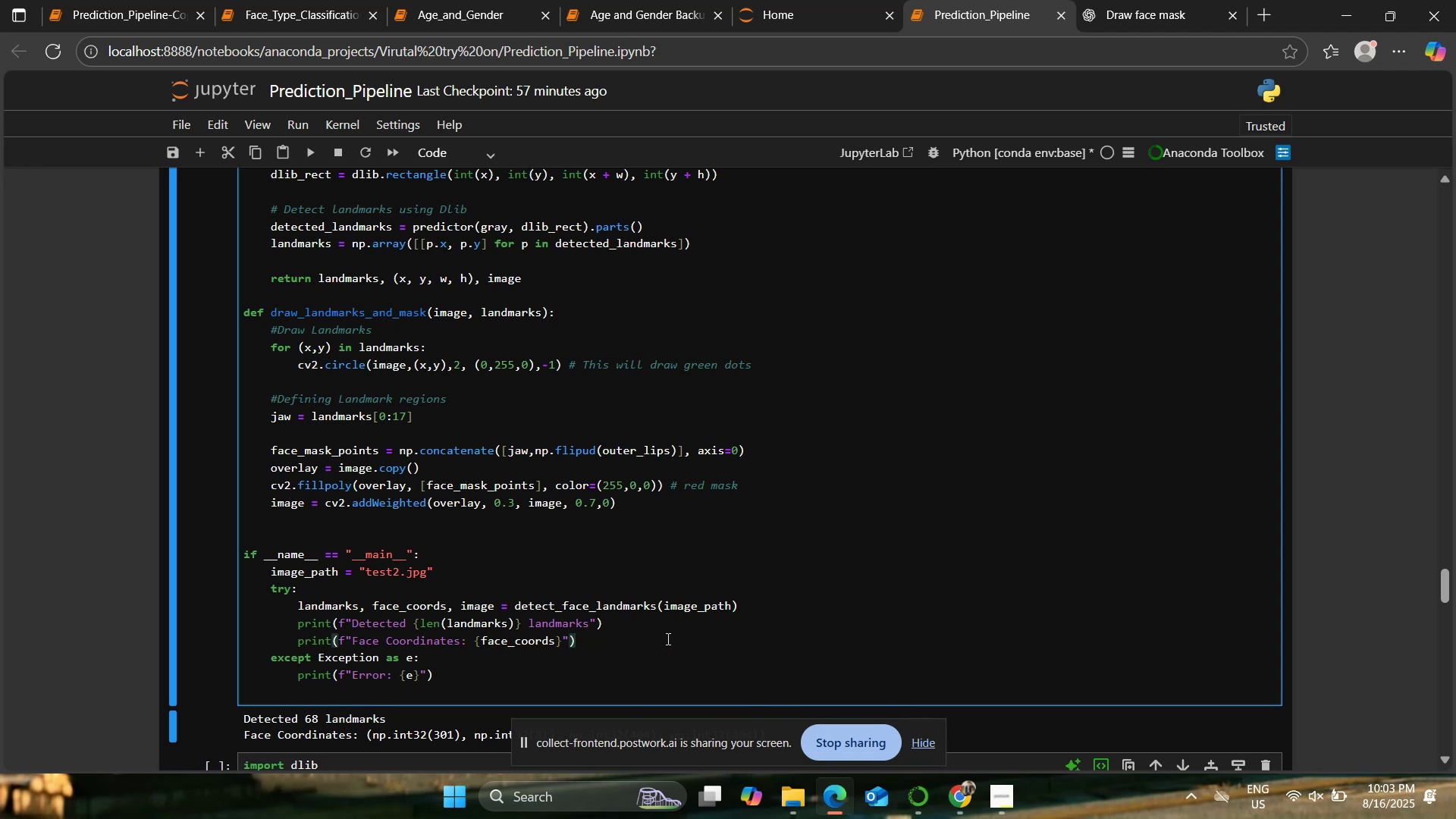 
key(Enter)
 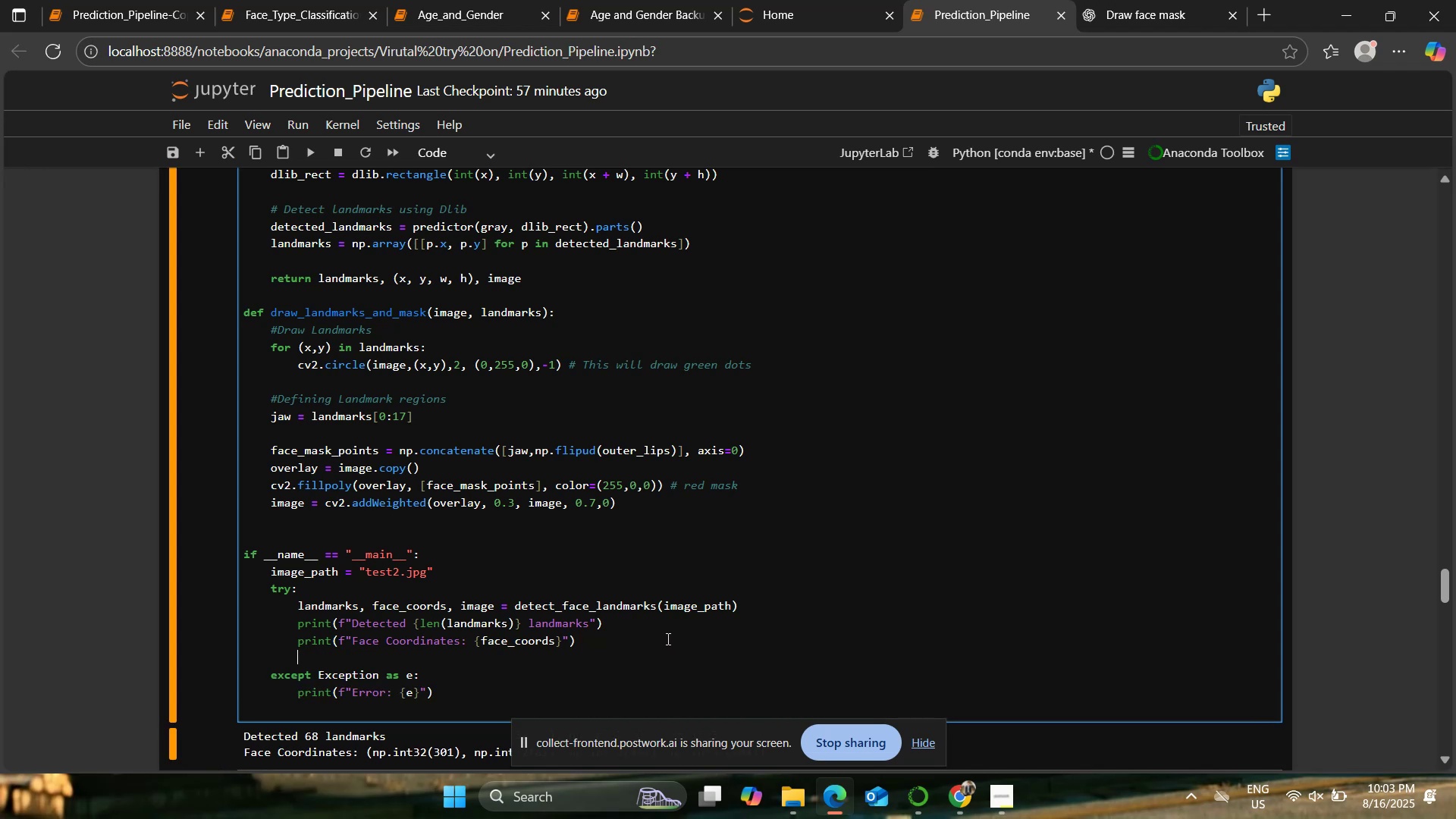 
key(Enter)
 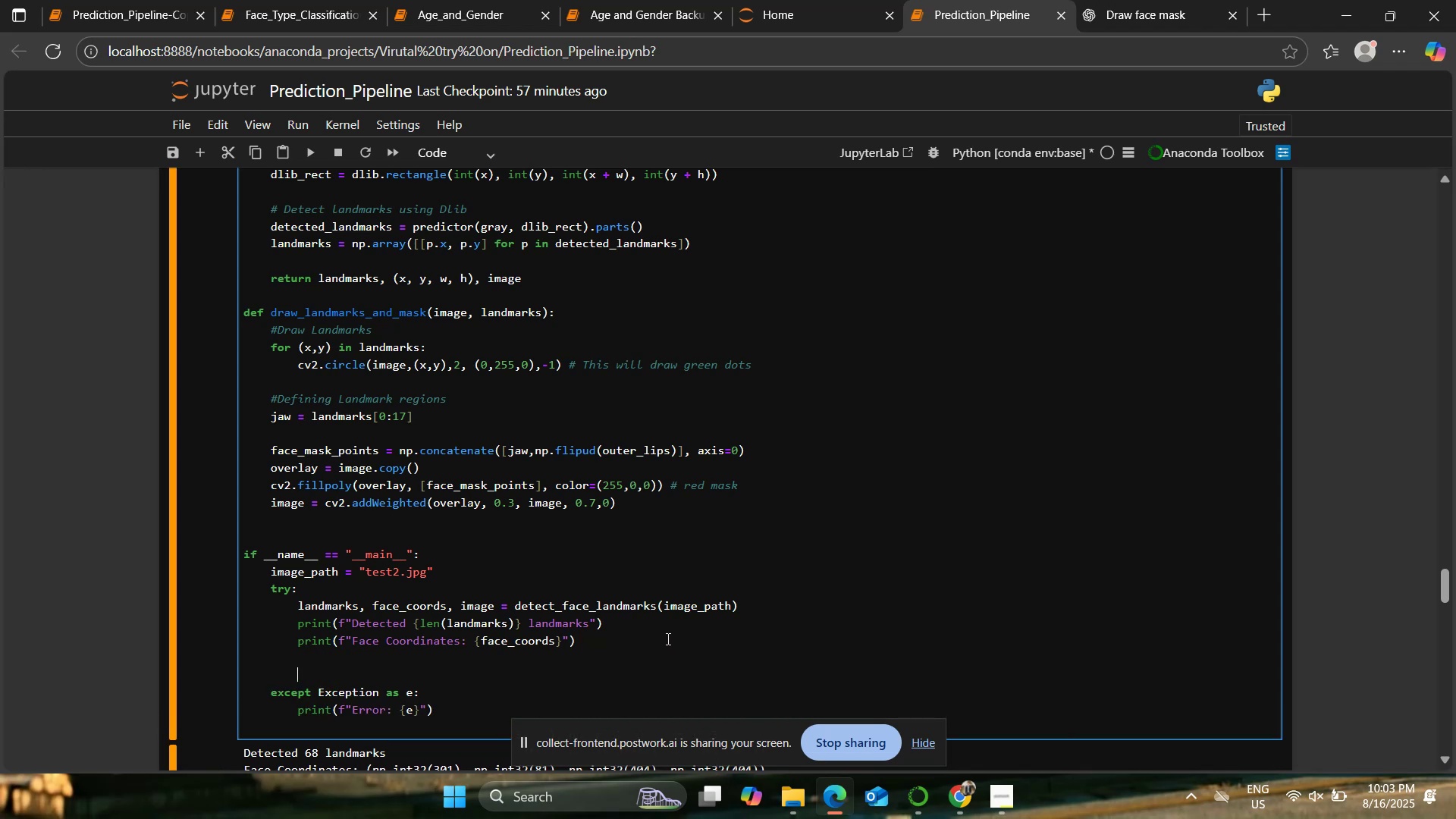 
key(ArrowUp)
 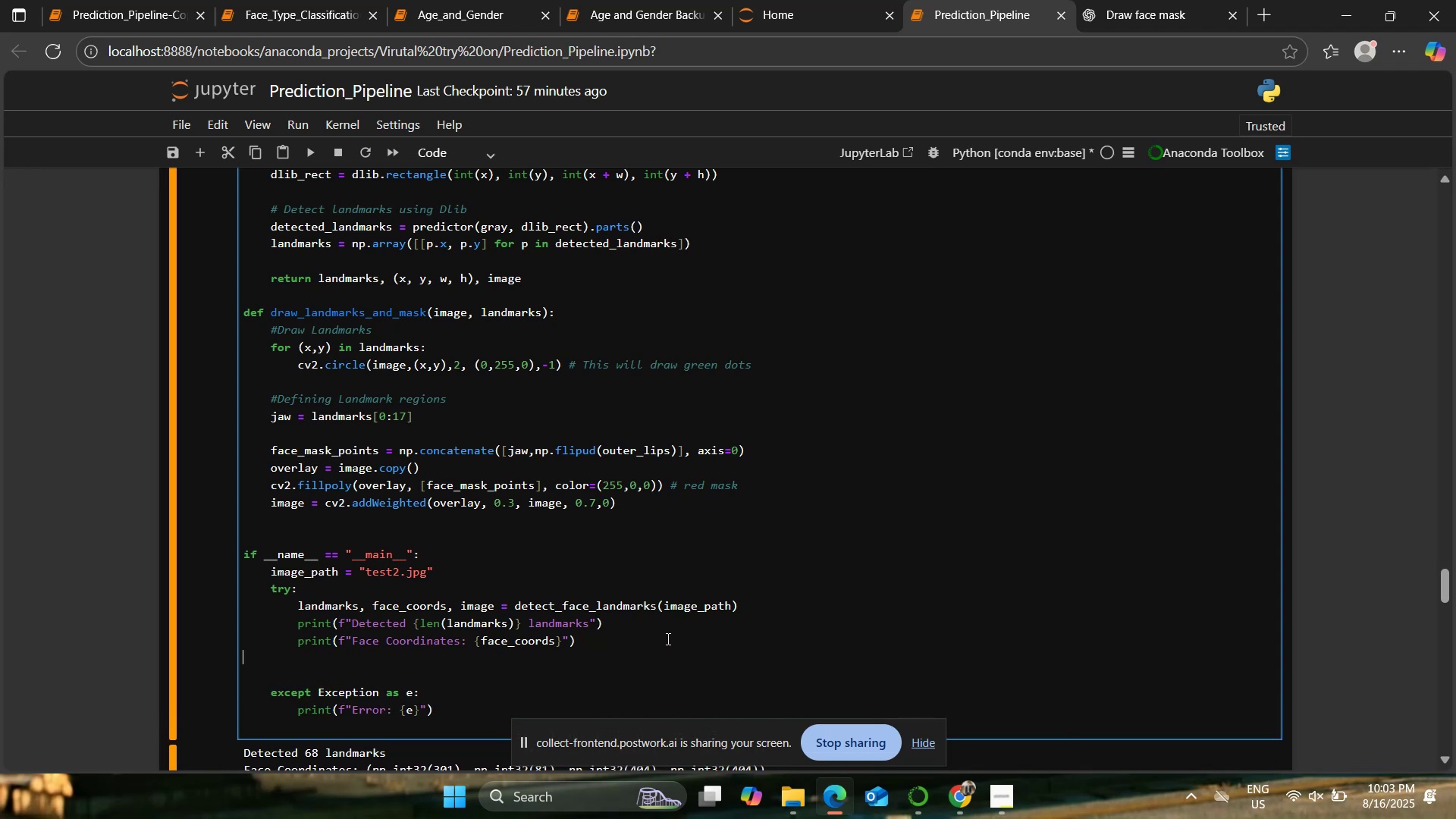 
key(ArrowUp)
 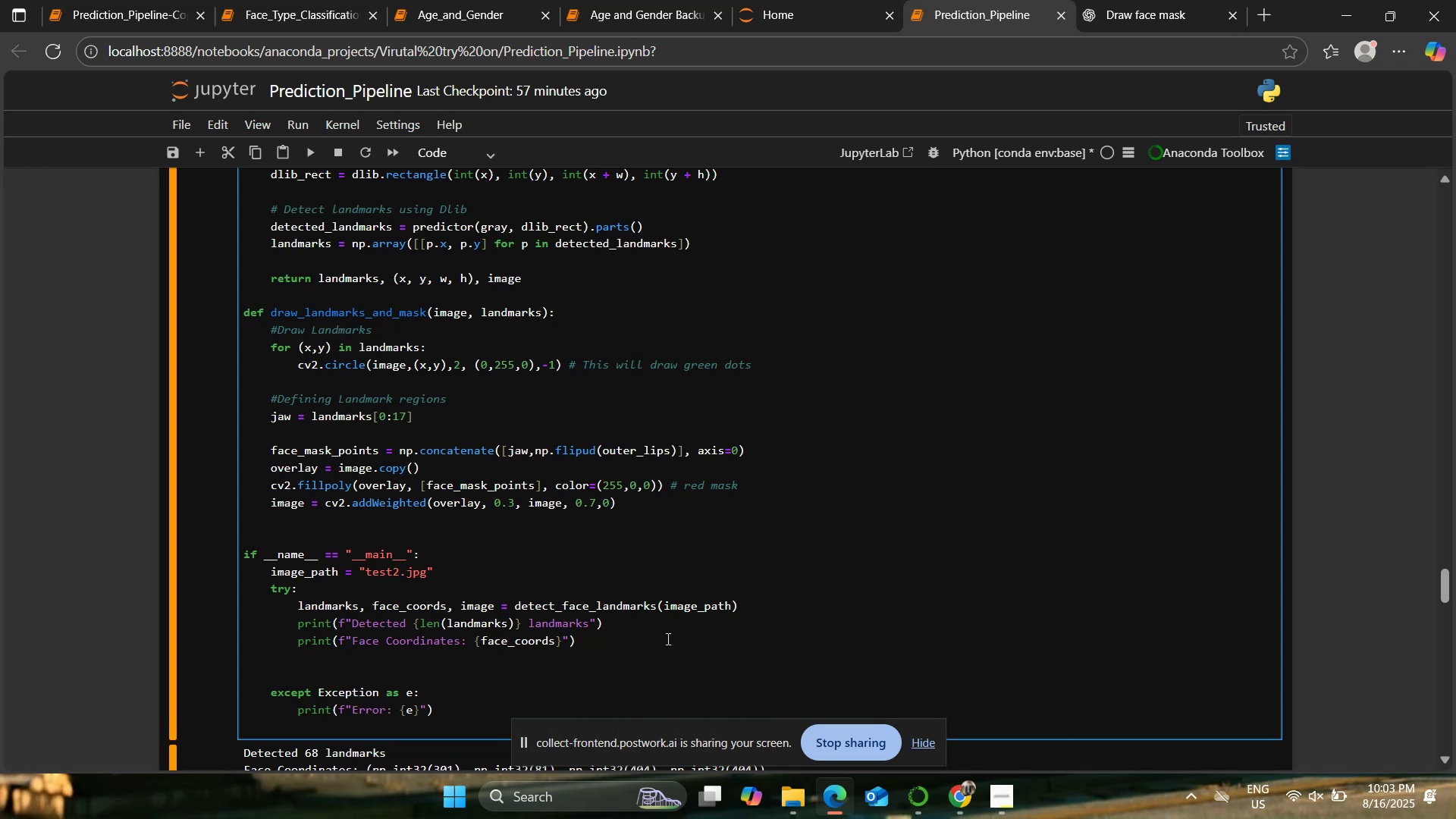 
key(ArrowDown)
 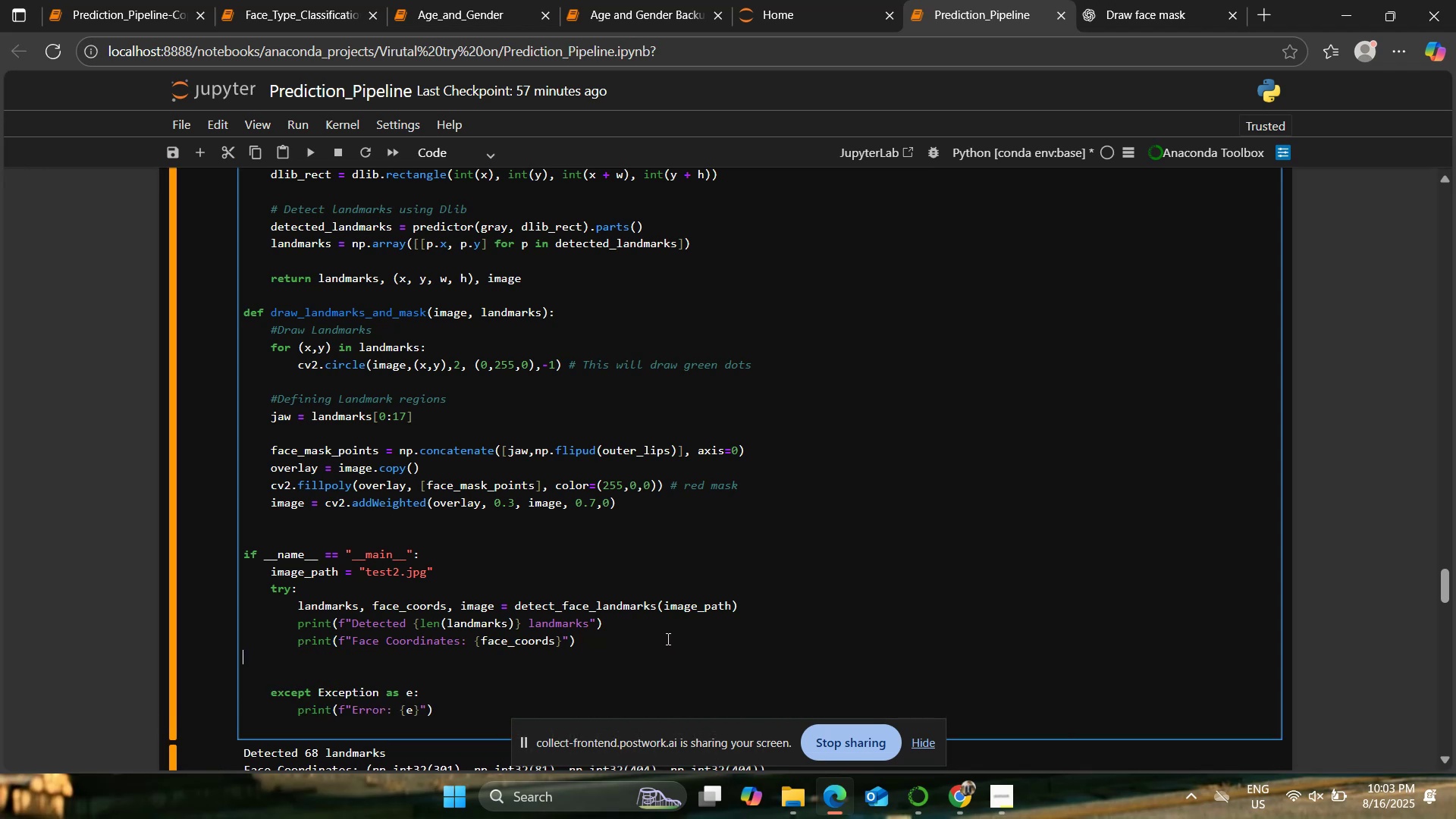 
hold_key(key=Space, duration=0.7)
 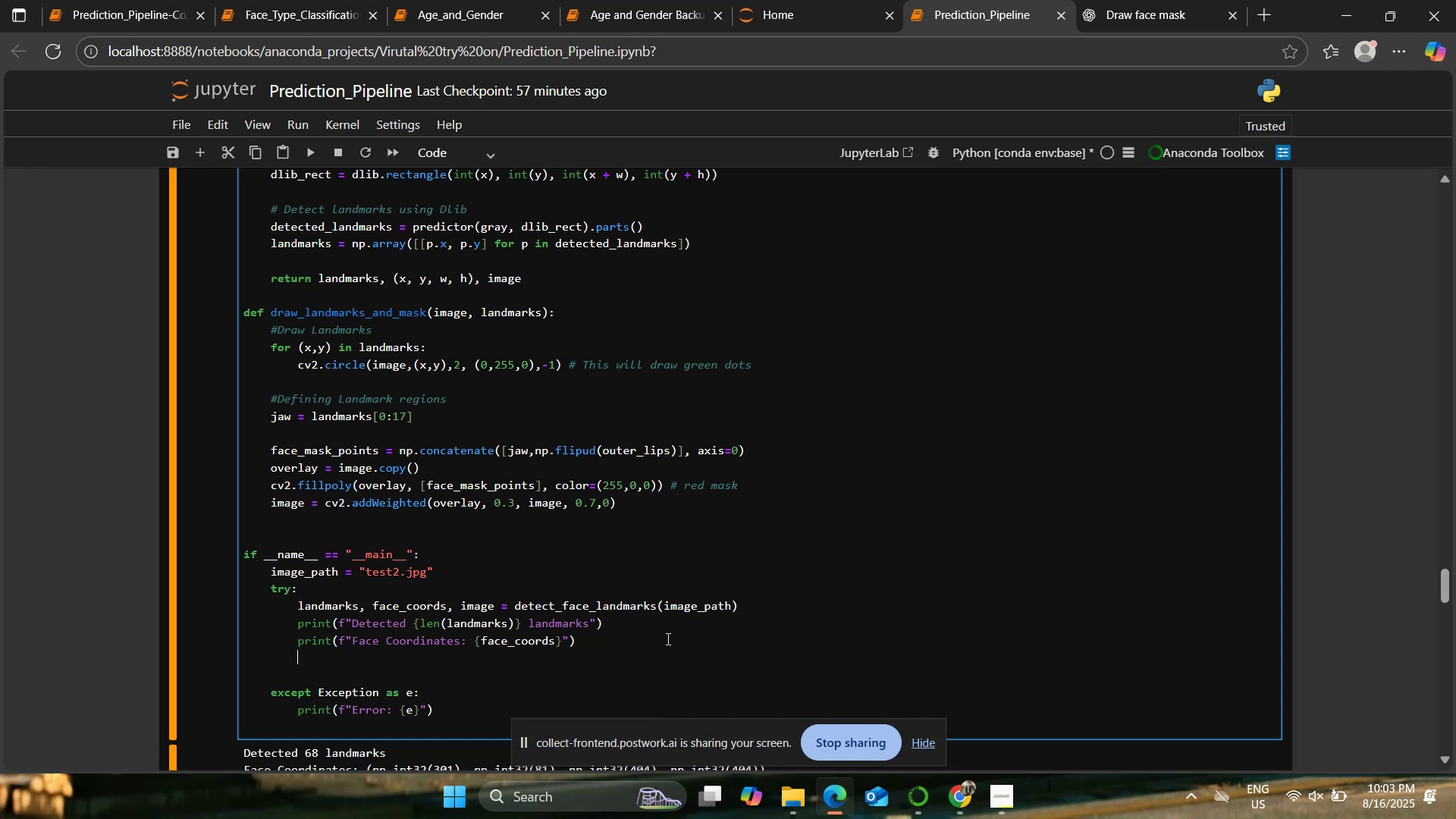 
type(masked_image = draw_landmarks)
 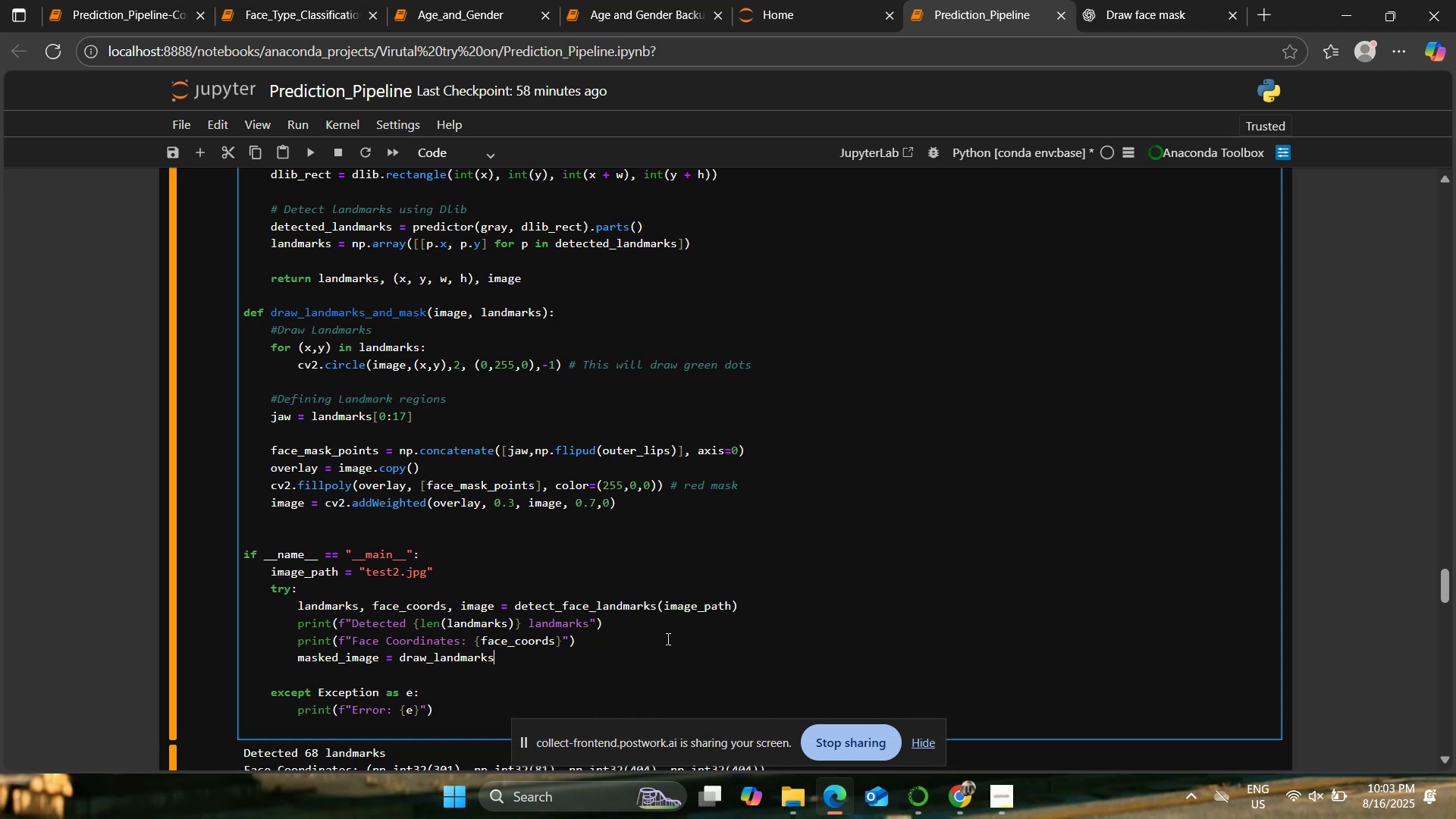 
wait(56.76)
 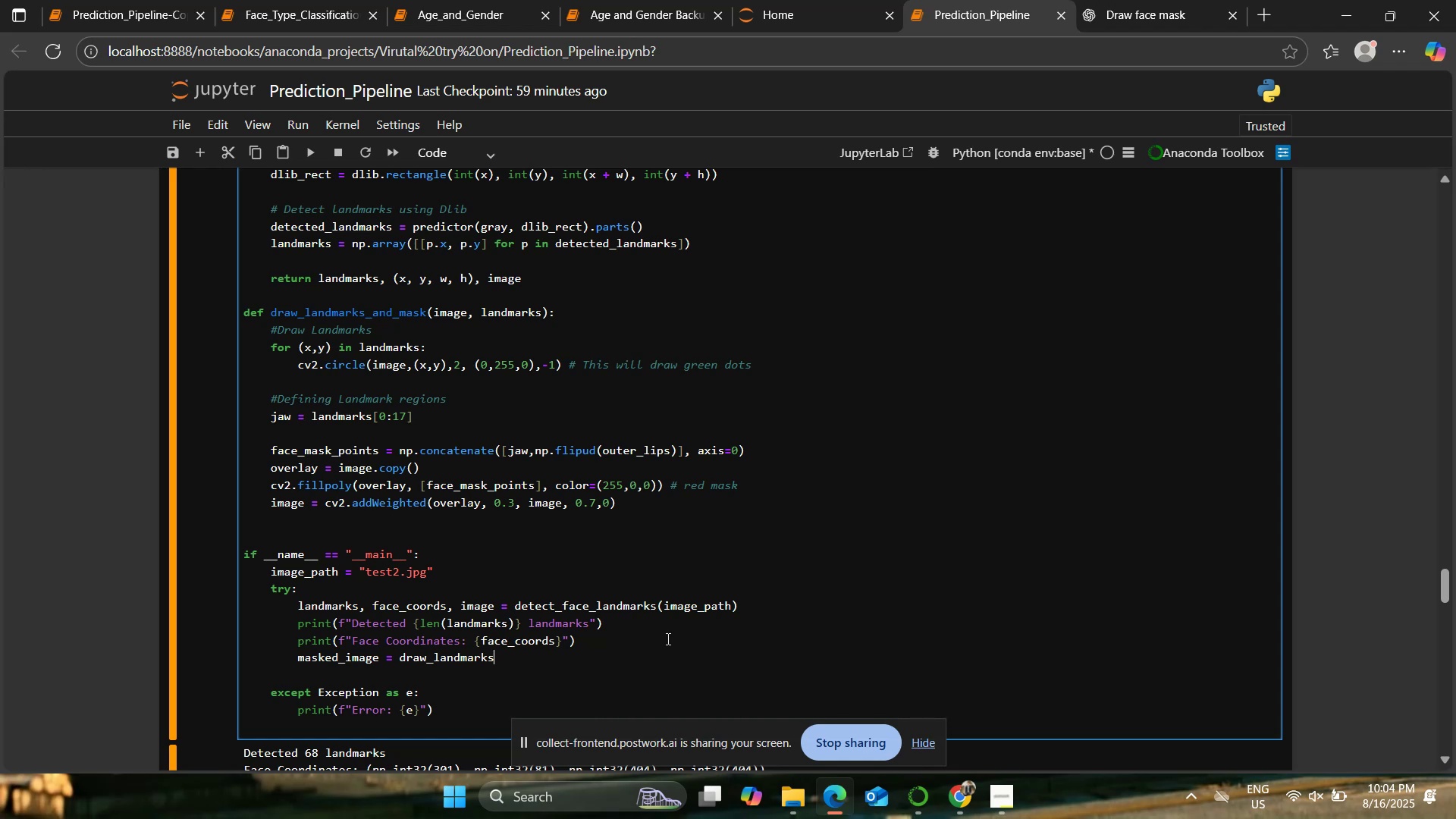 
type(_and_mask(image,landmarks))
 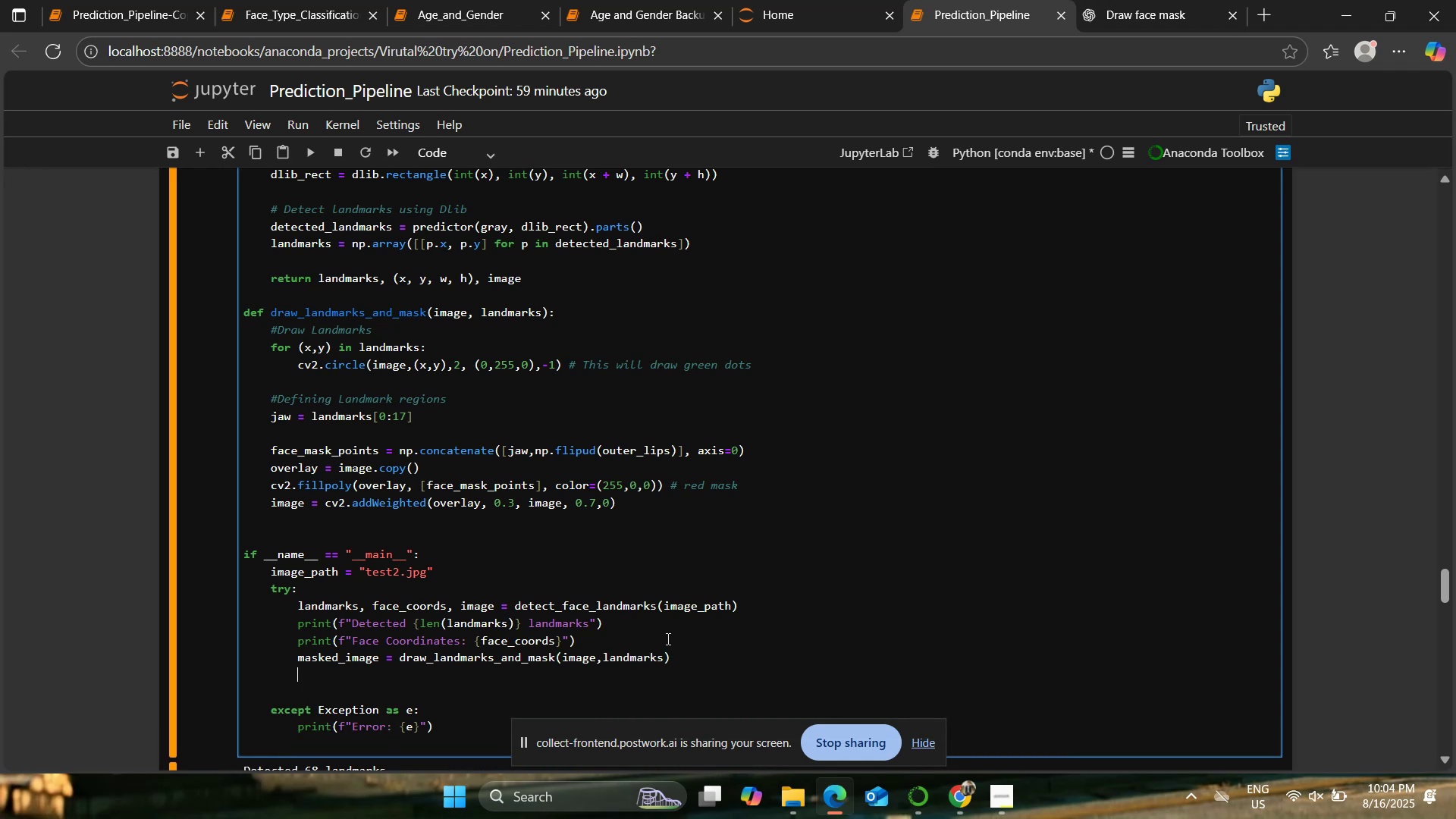 
 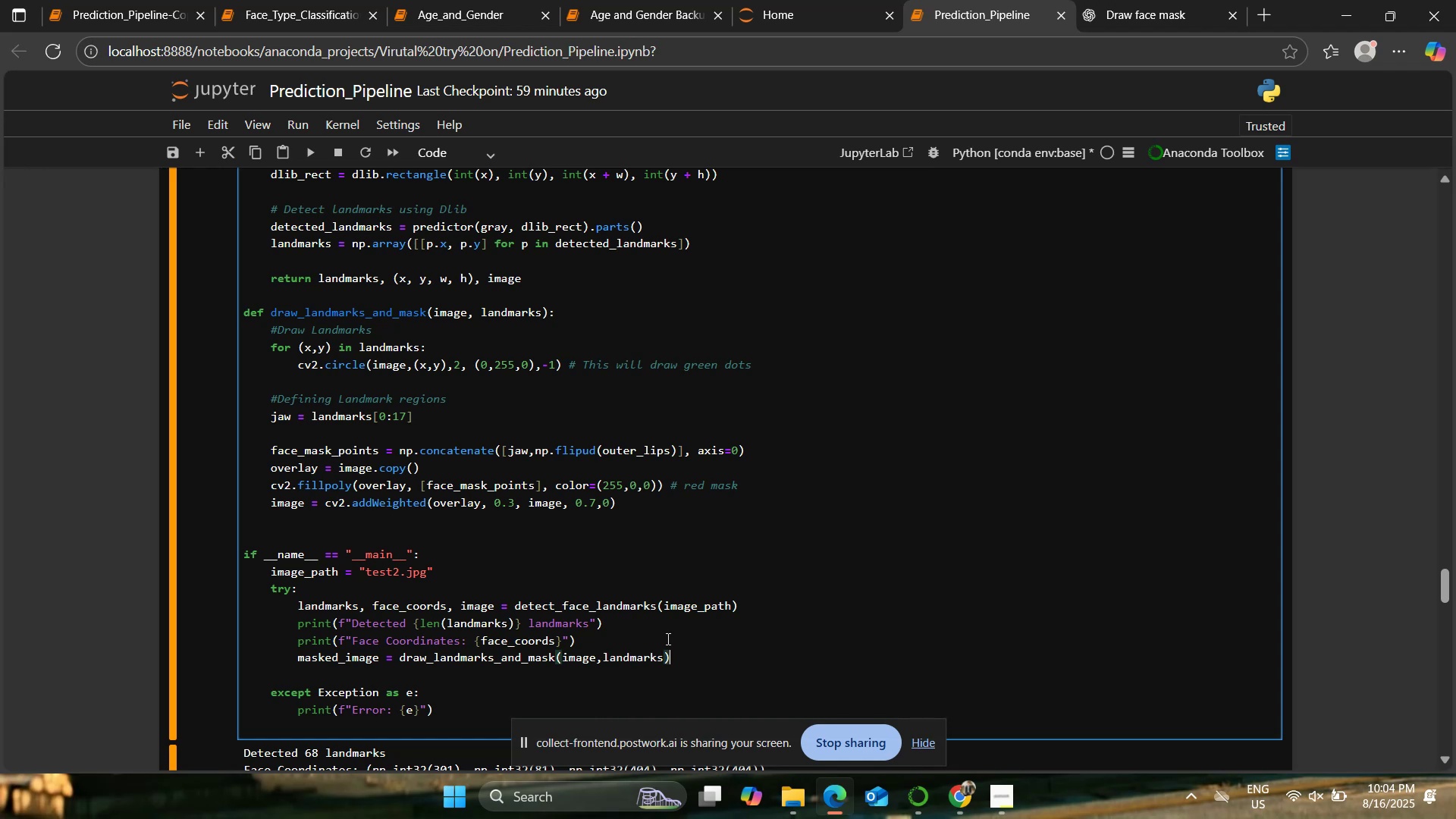 
key(Enter)
 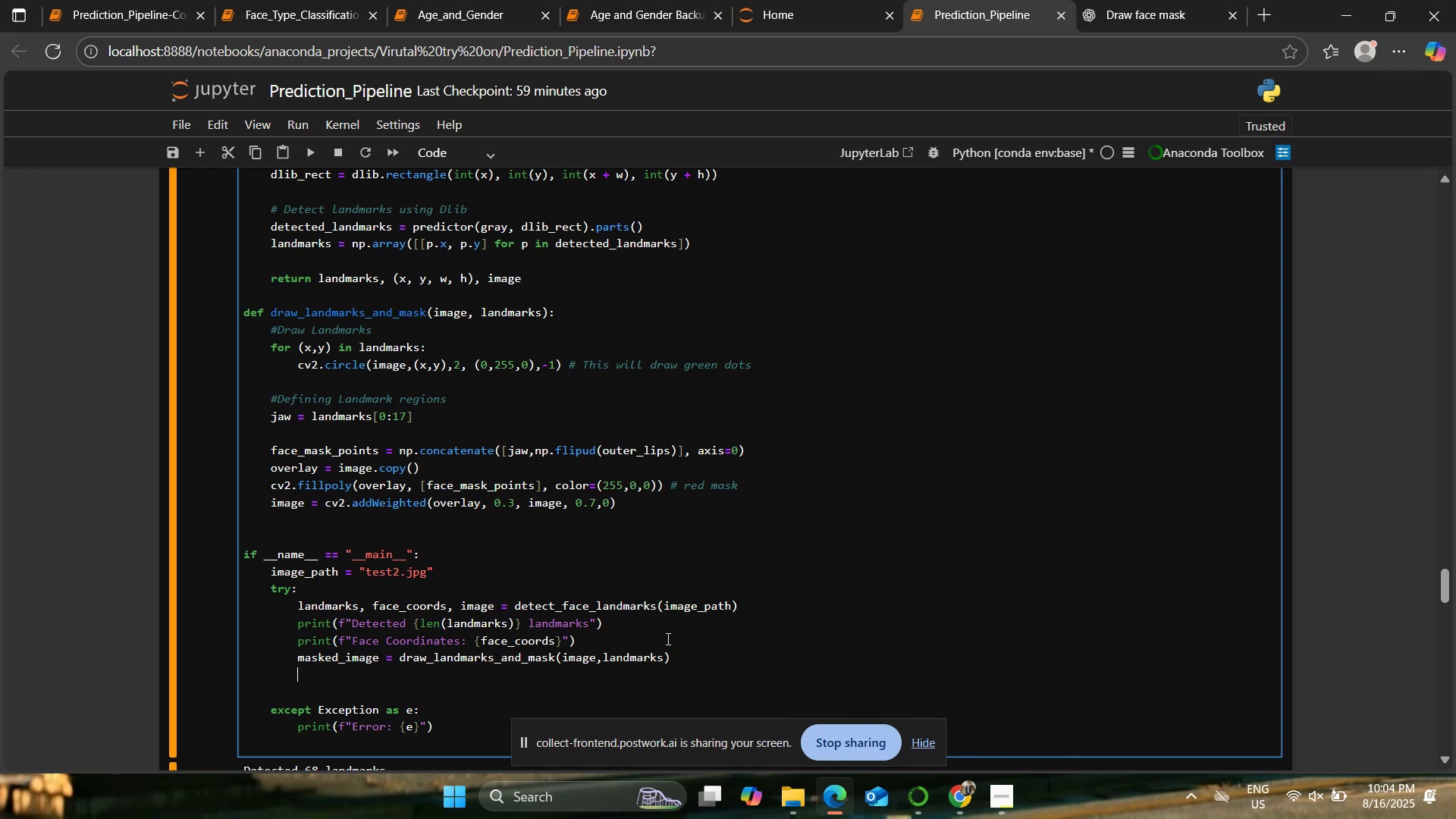 
type(cv2,)
key(Backspace)
type(.imshow("Landmarks ad)
key(Backspace)
type(nd Mask", masked_image))
 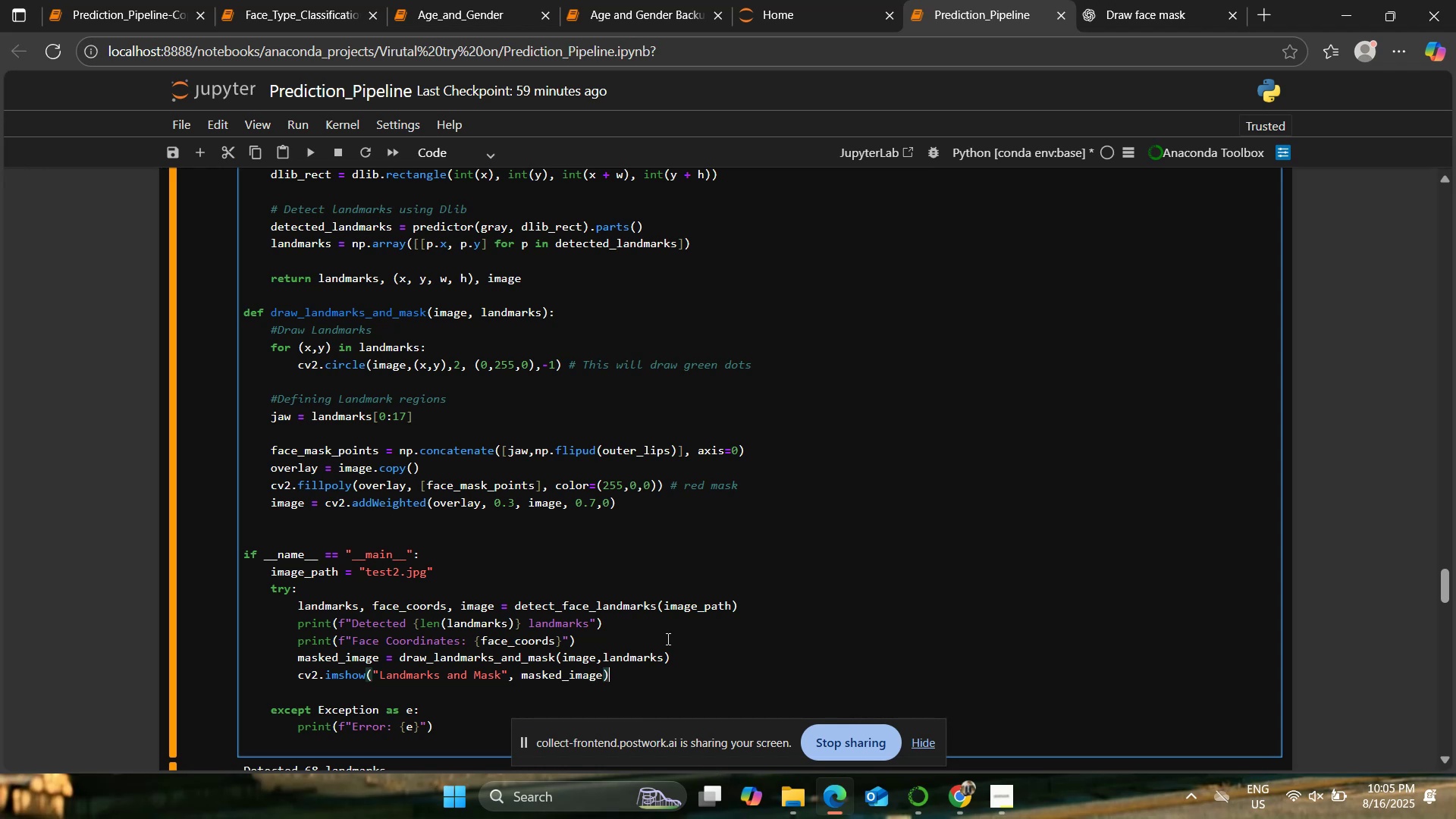 
key(Enter)
 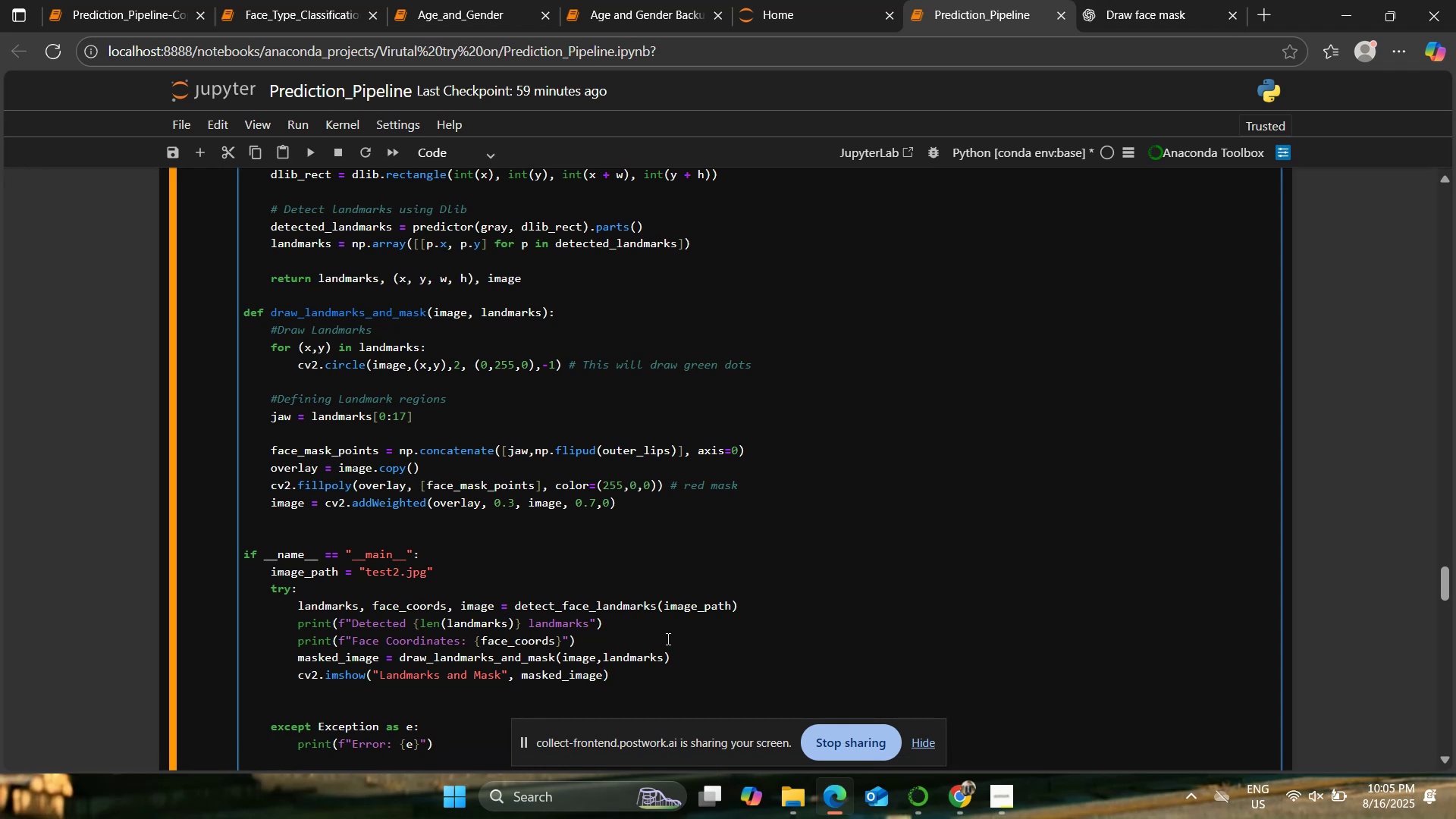 
type(cv2.waitkey(0))
 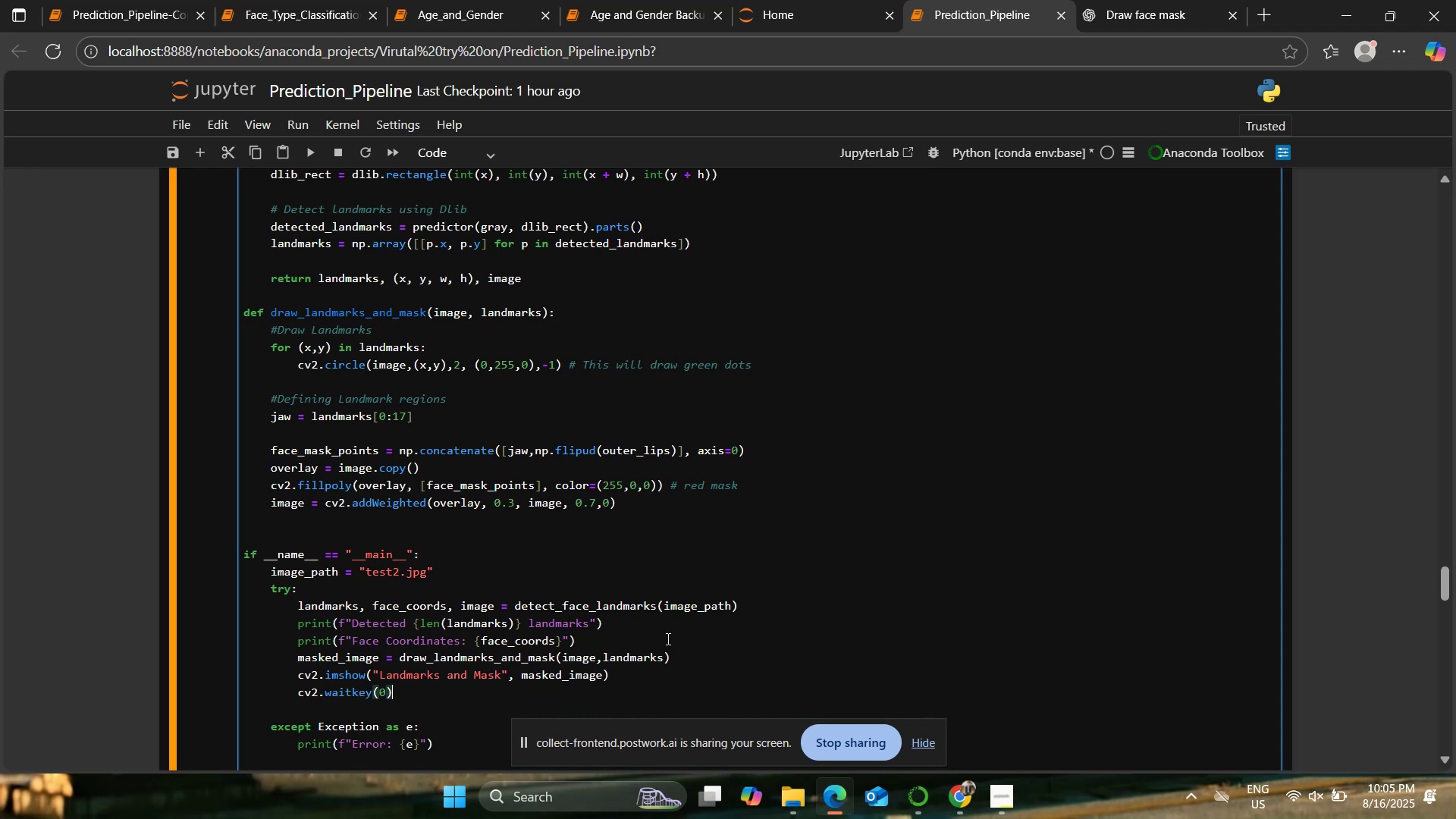 
key(Enter)
 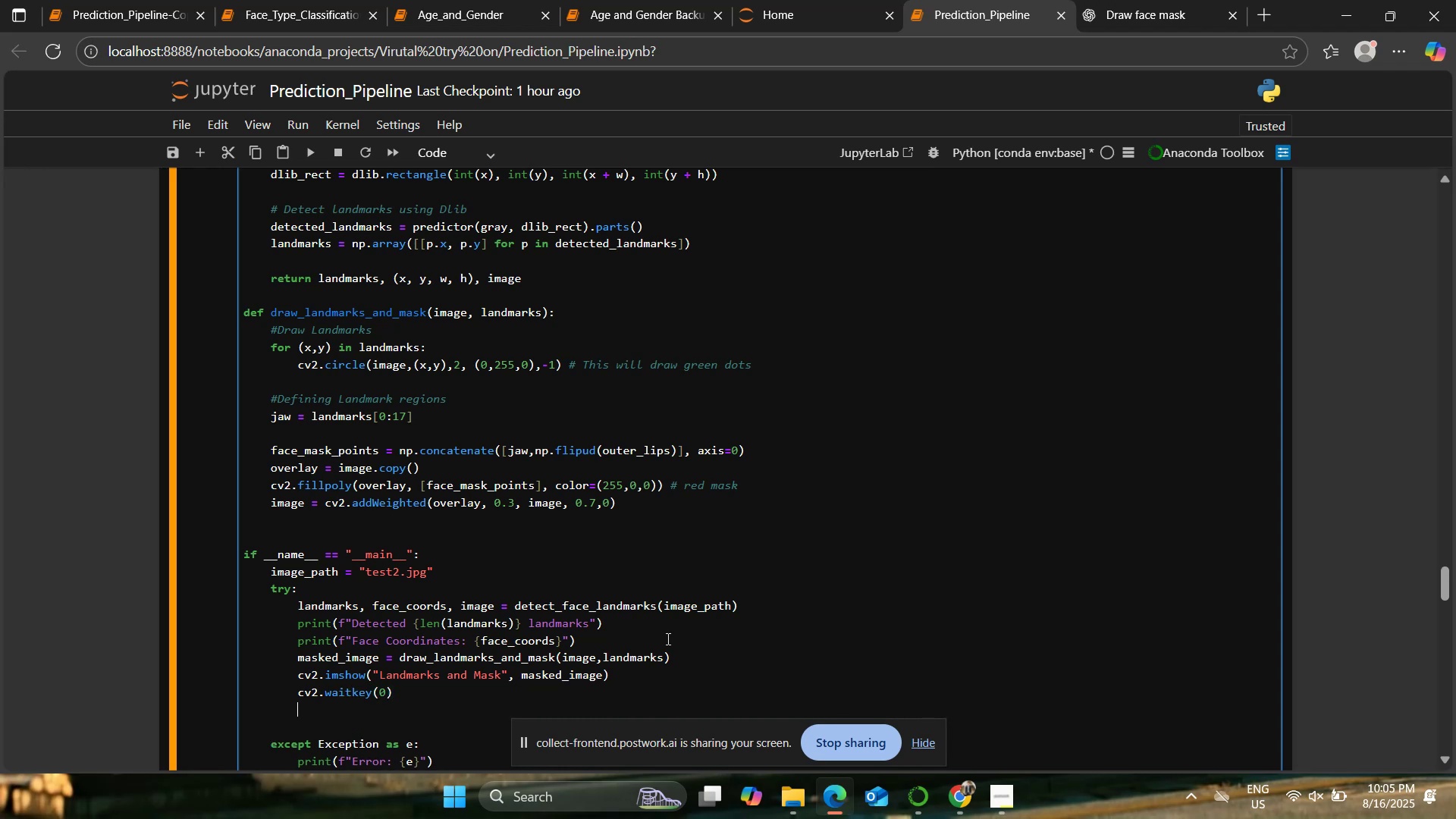 
type(cv2.destroyAllWindows())
 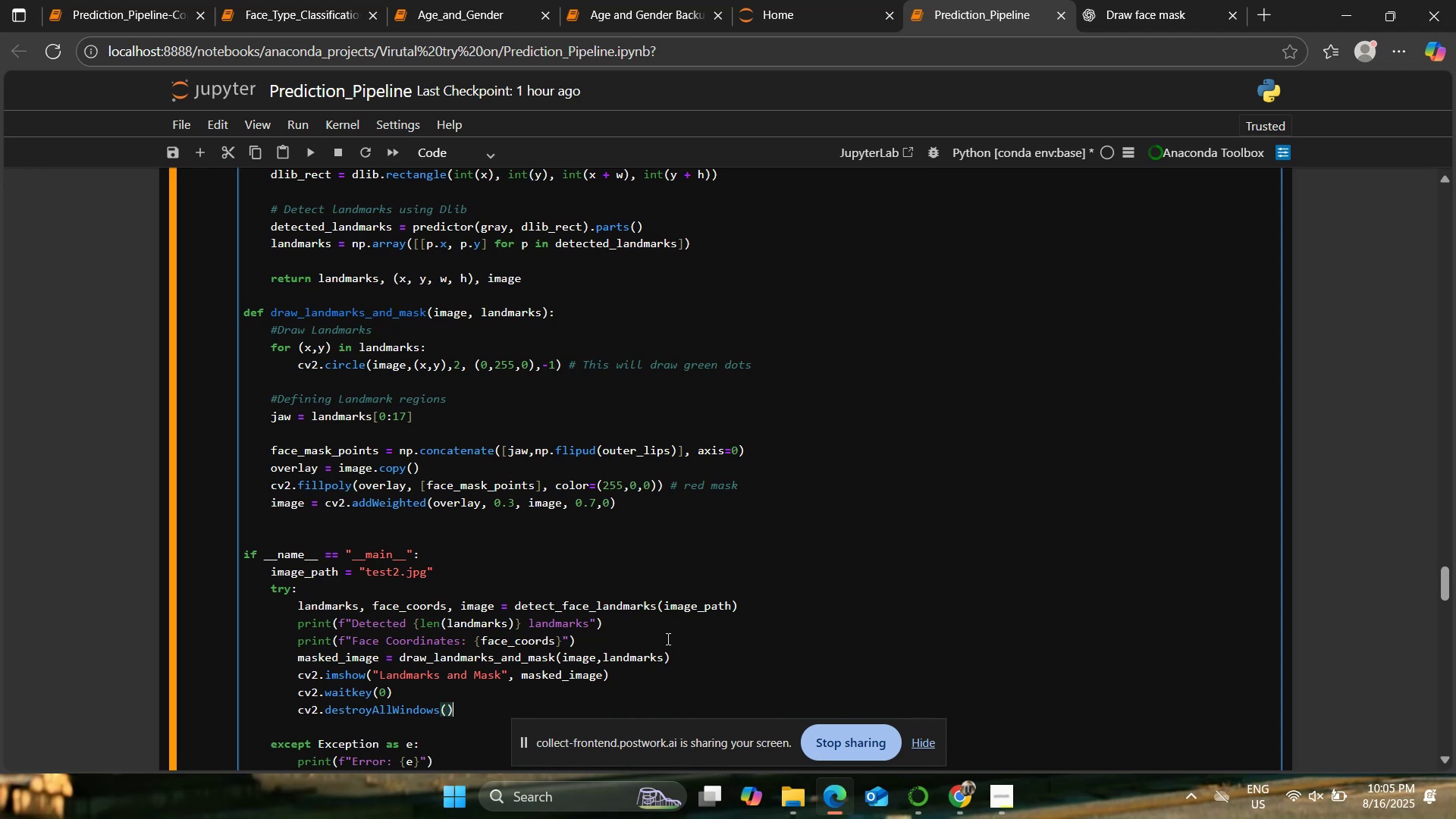 
left_click([306, 146])
 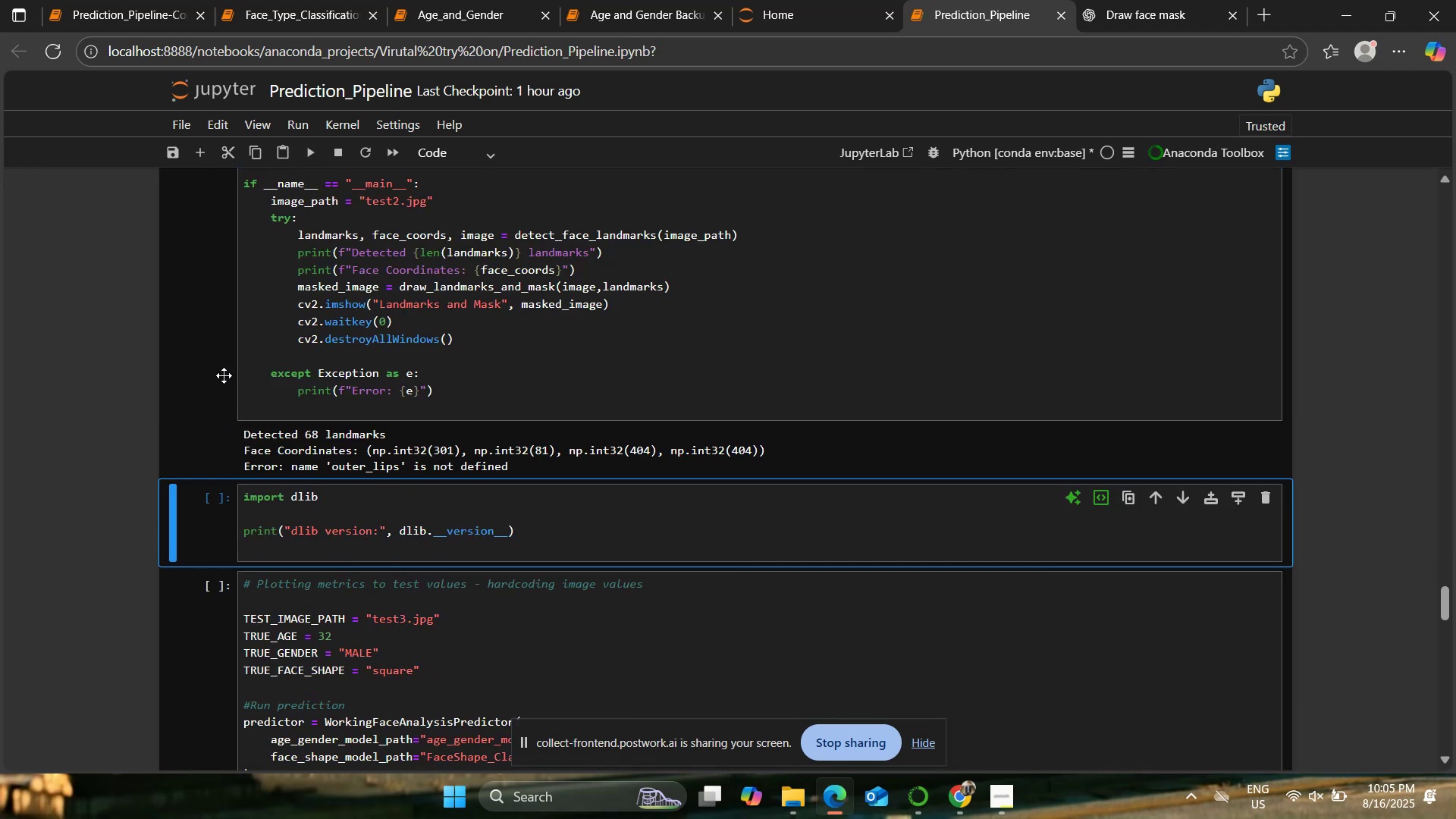 
scroll: coordinate [224, 375], scroll_direction: up, amount: 2.0
 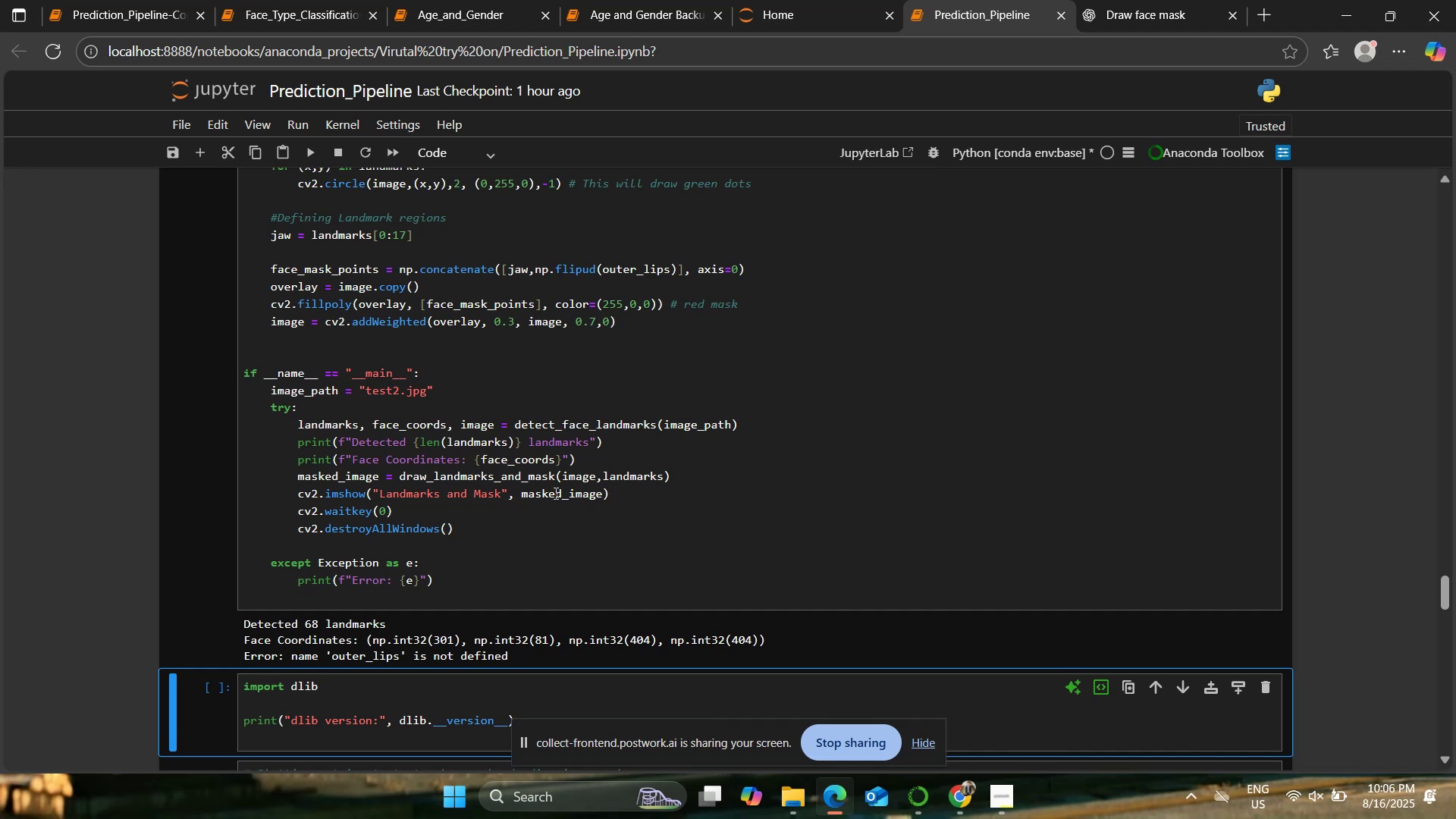 
wait(29.77)
 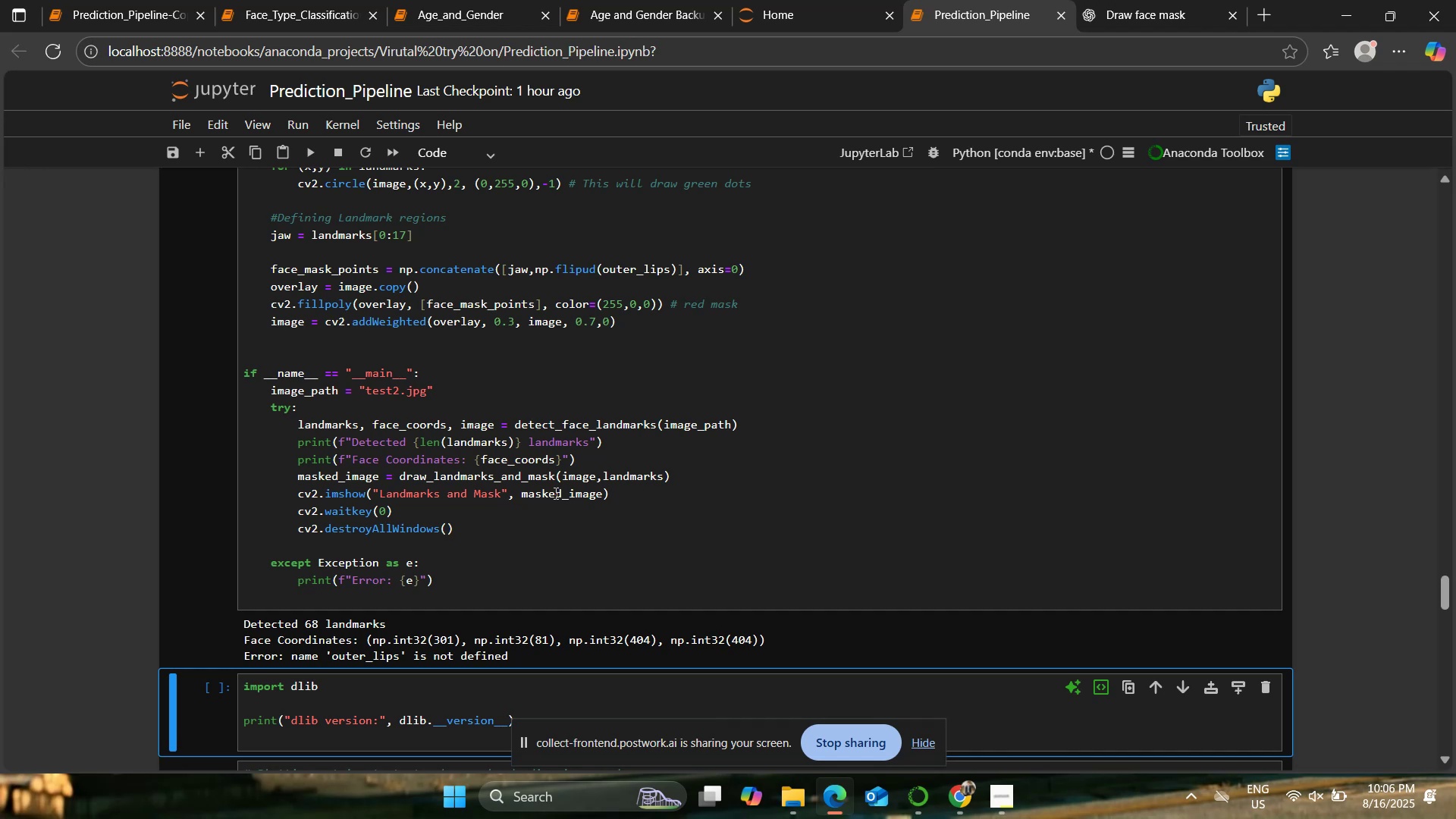 
scroll: coordinate [525, 504], scroll_direction: up, amount: 5.0
 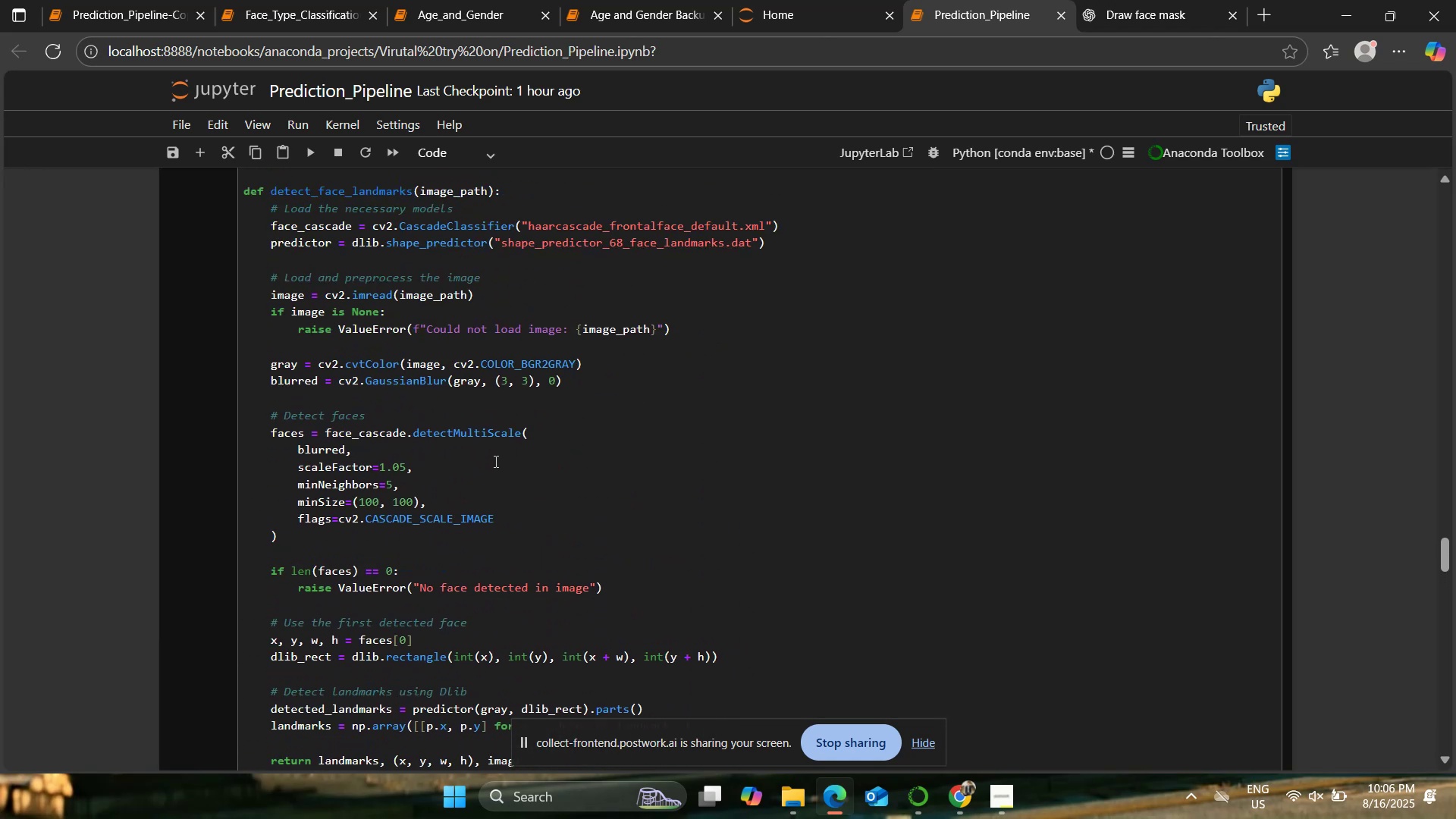 
scroll: coordinate [486, 470], scroll_direction: down, amount: 6.0
 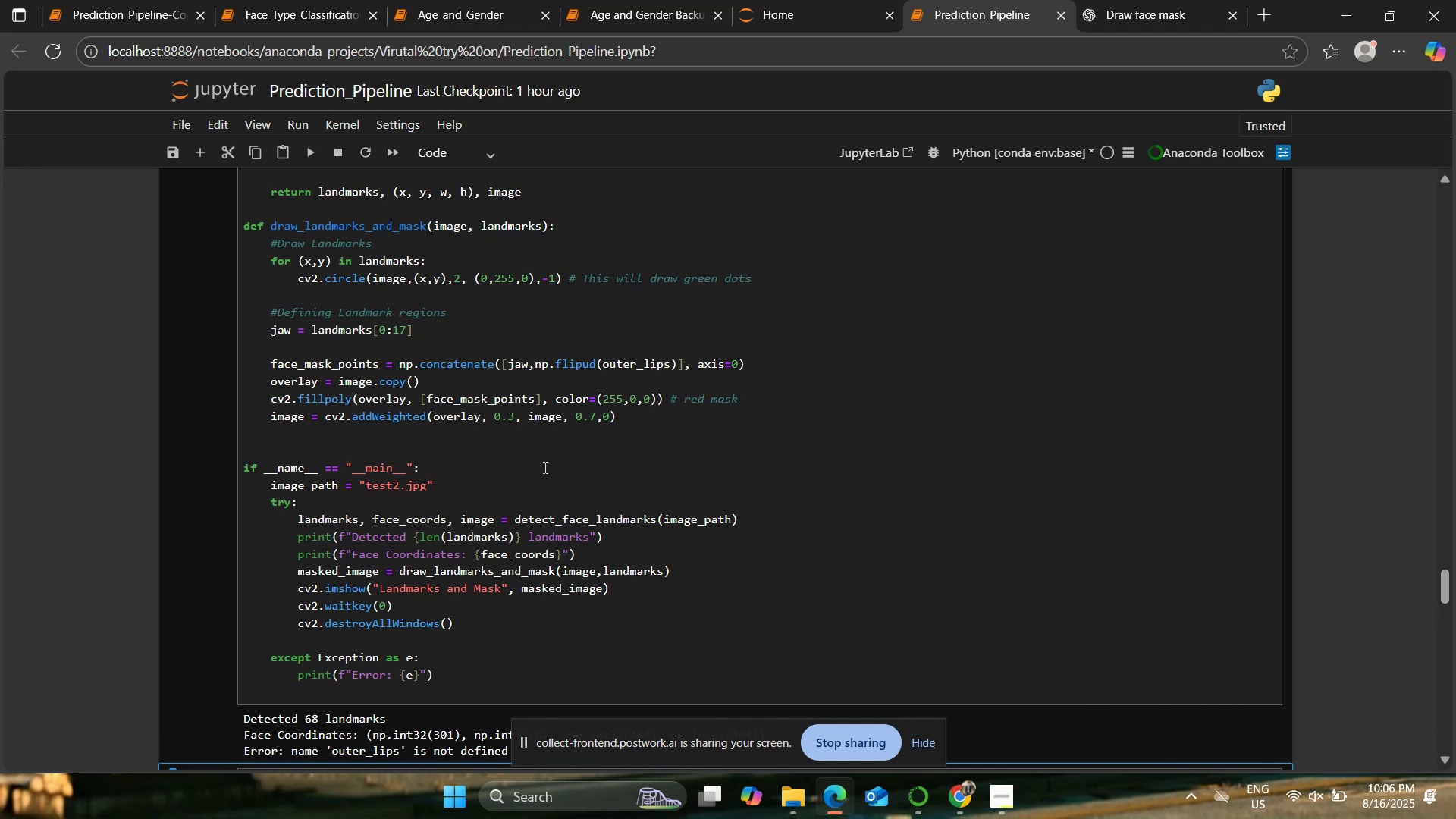 
wait(6.46)
 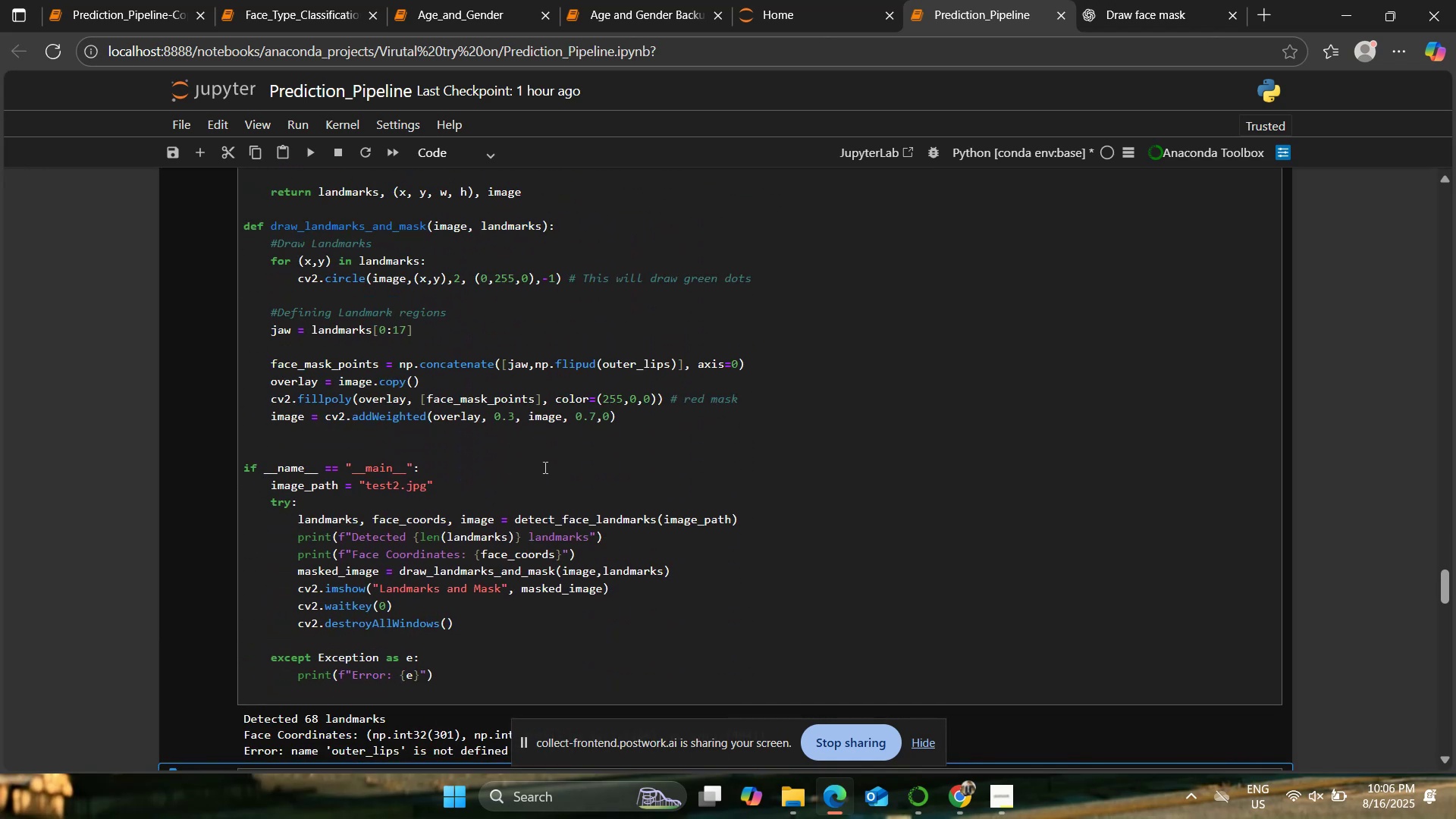 
left_click([636, 375])
 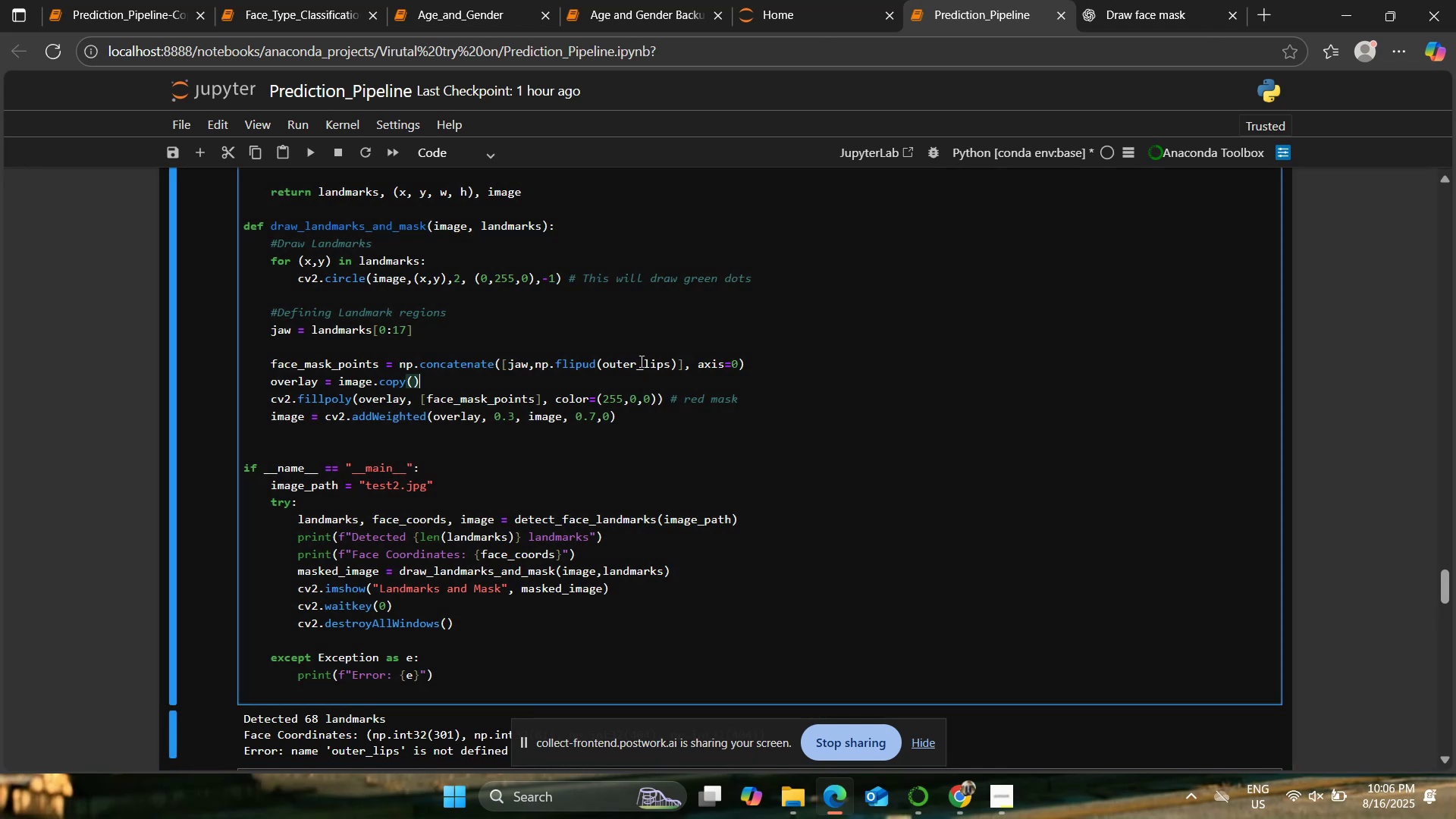 
left_click([640, 361])
 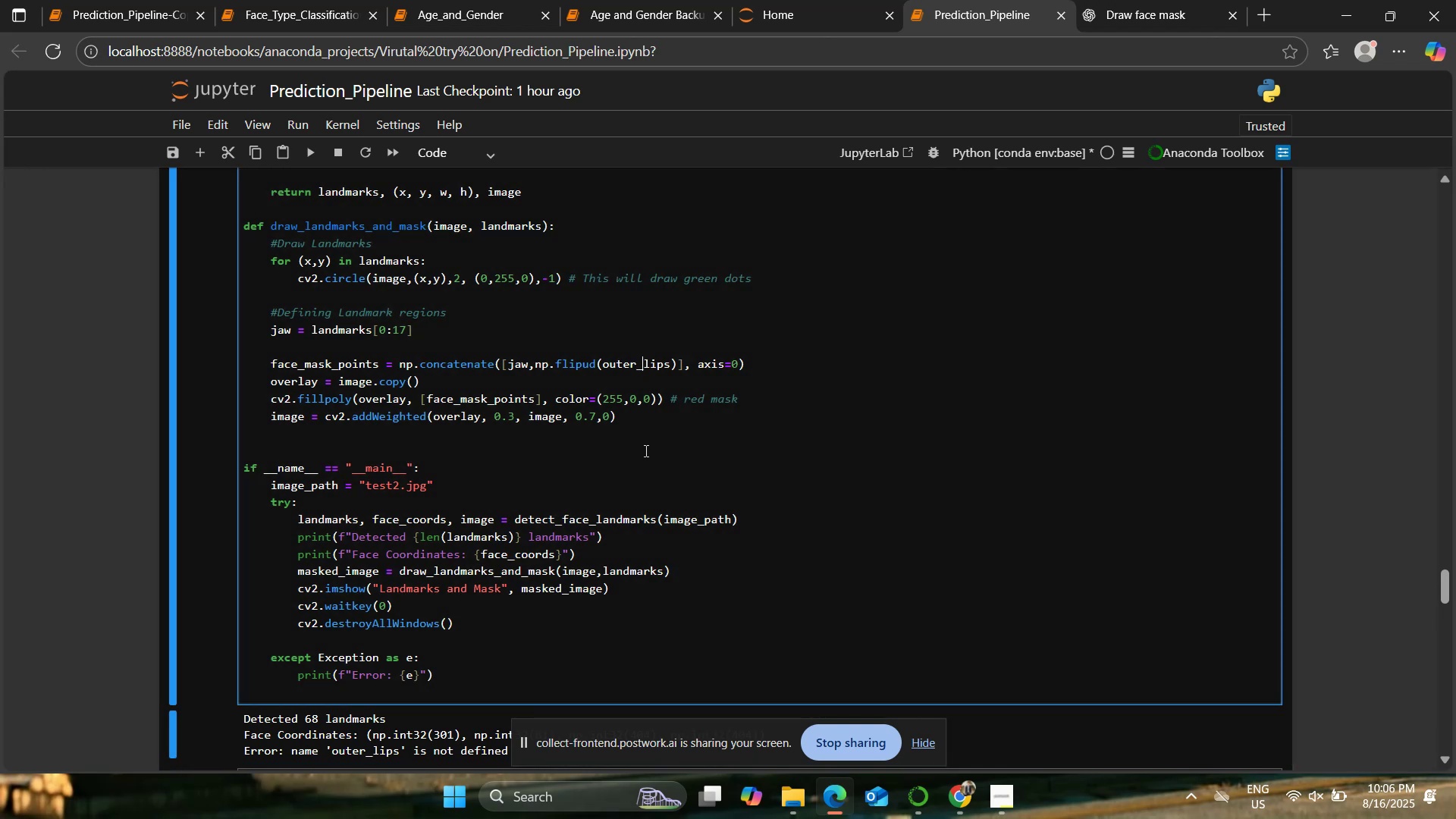 
scroll: coordinate [645, 450], scroll_direction: up, amount: 1.0
 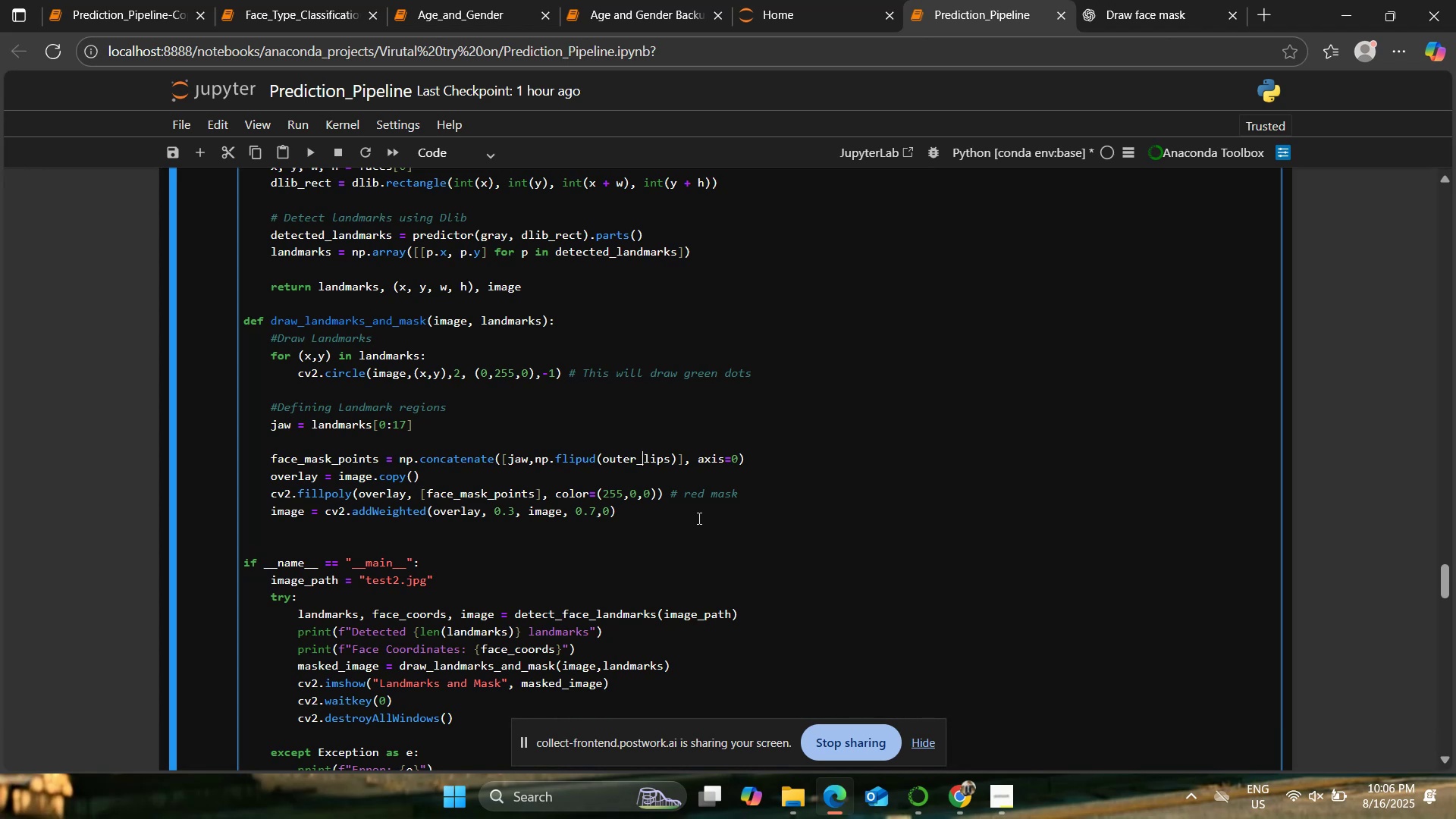 
wait(18.54)
 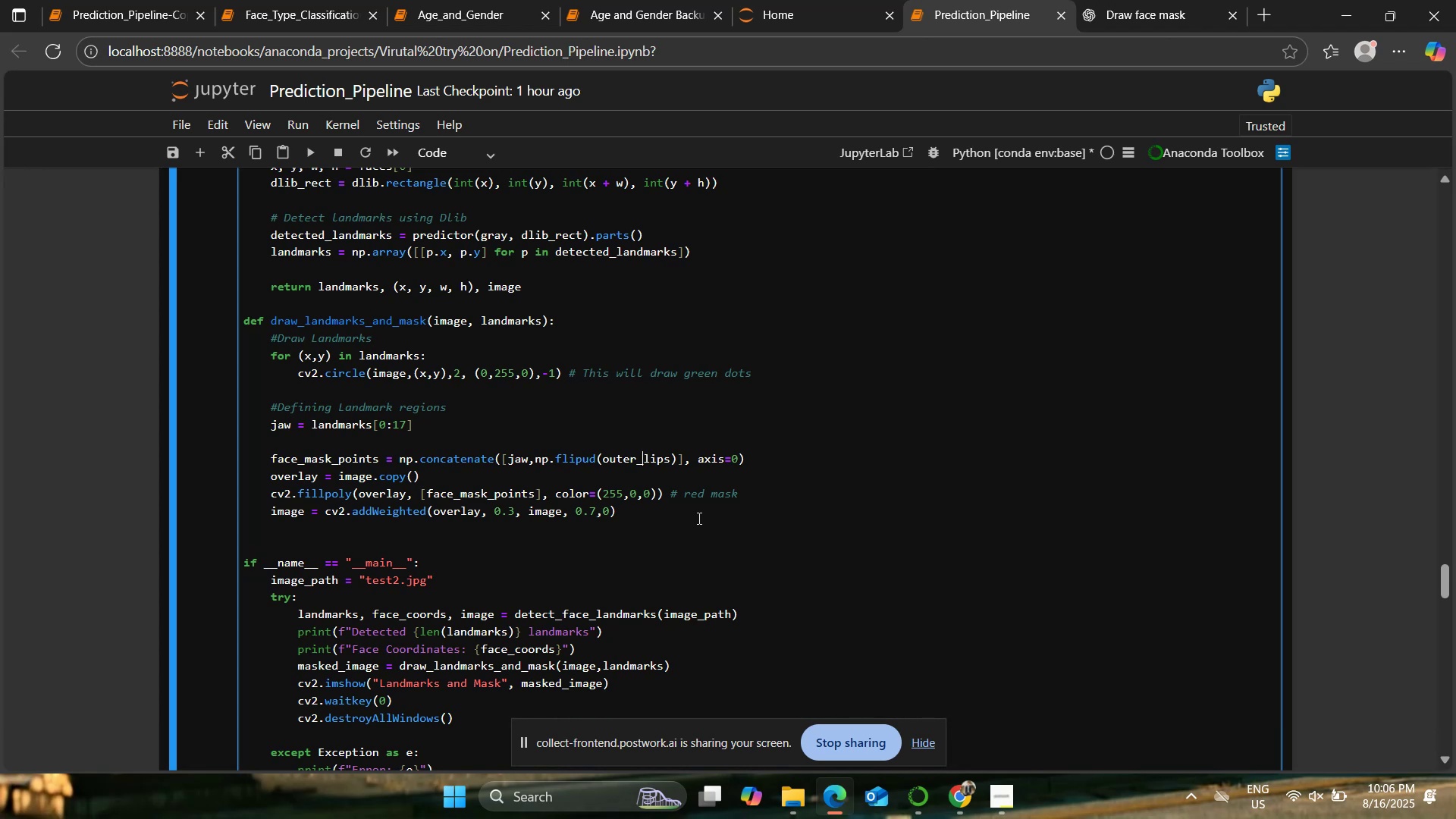 
key(ArrowUp)
 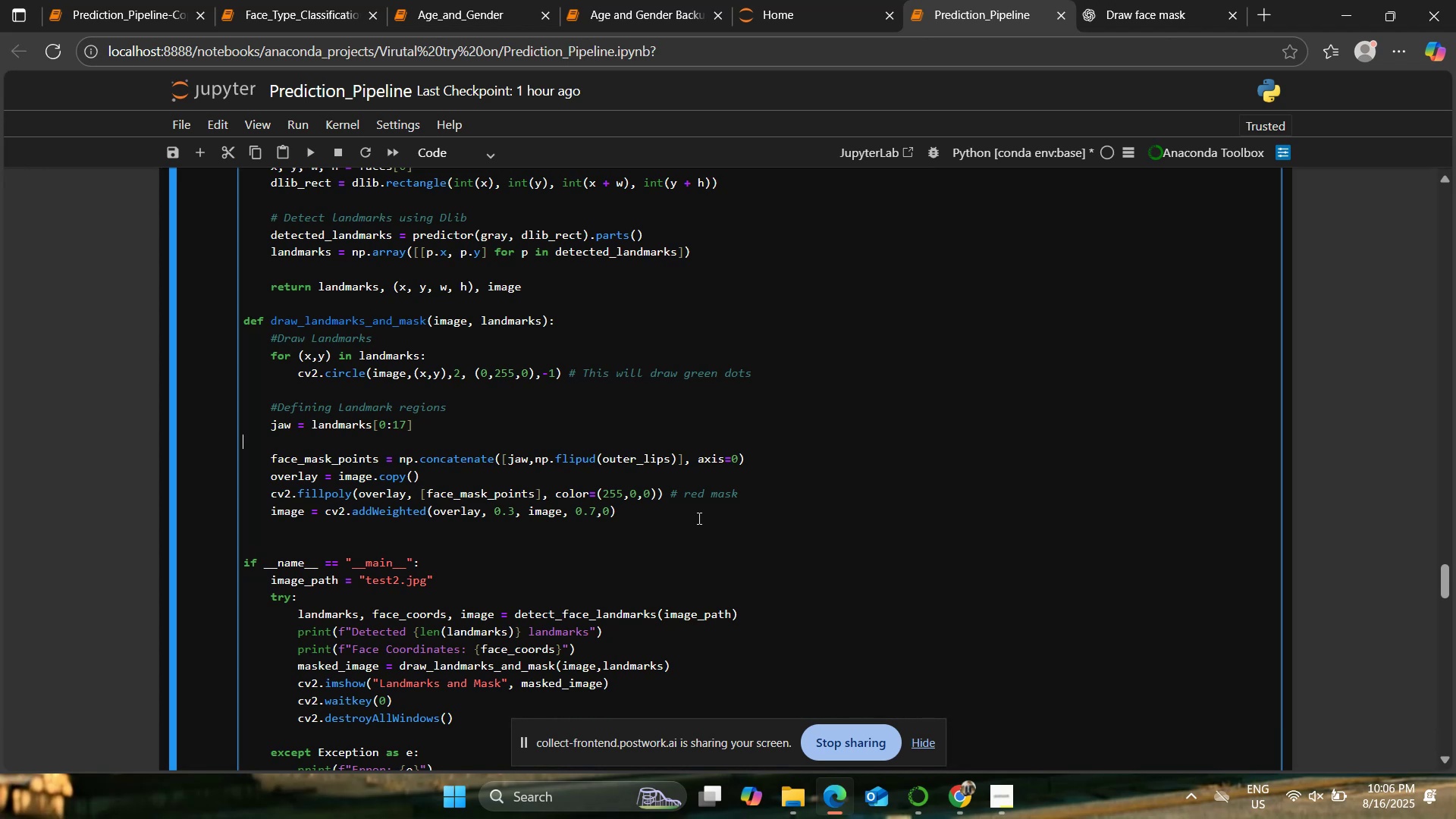 
key(ArrowUp)
 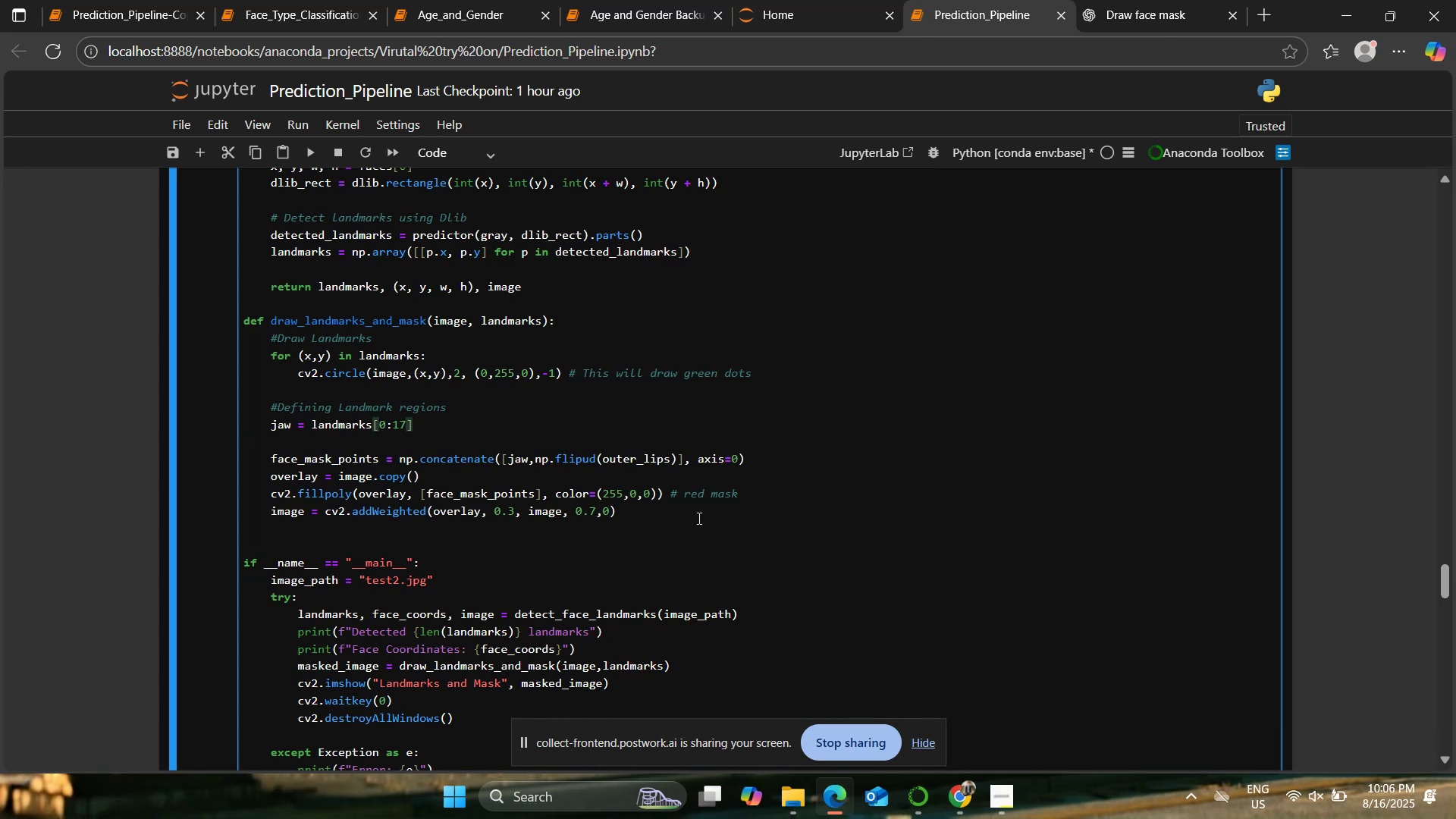 
key(Enter)
 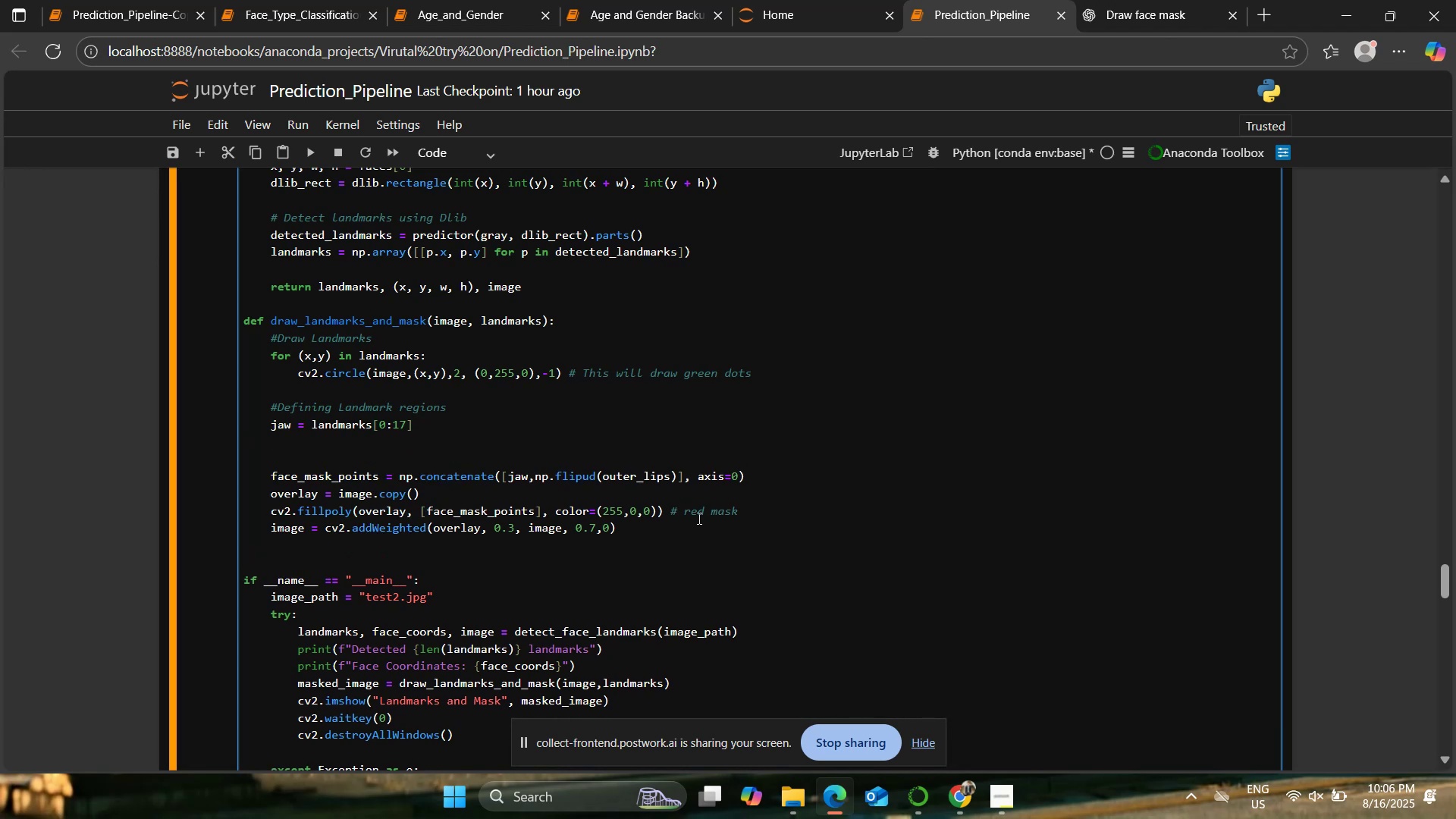 
type(ouy)
key(Backspace)
type(ter))
key(Backspace)
type())
key(Backspace)
type(_.)
key(Backspace)
type(lips  - )
key(Backspace)
key(Backspace)
type(= )
key(Backspace)
key(Backspace)
key(Backspace)
type(= land,)
key(Backspace)
type(marks)
 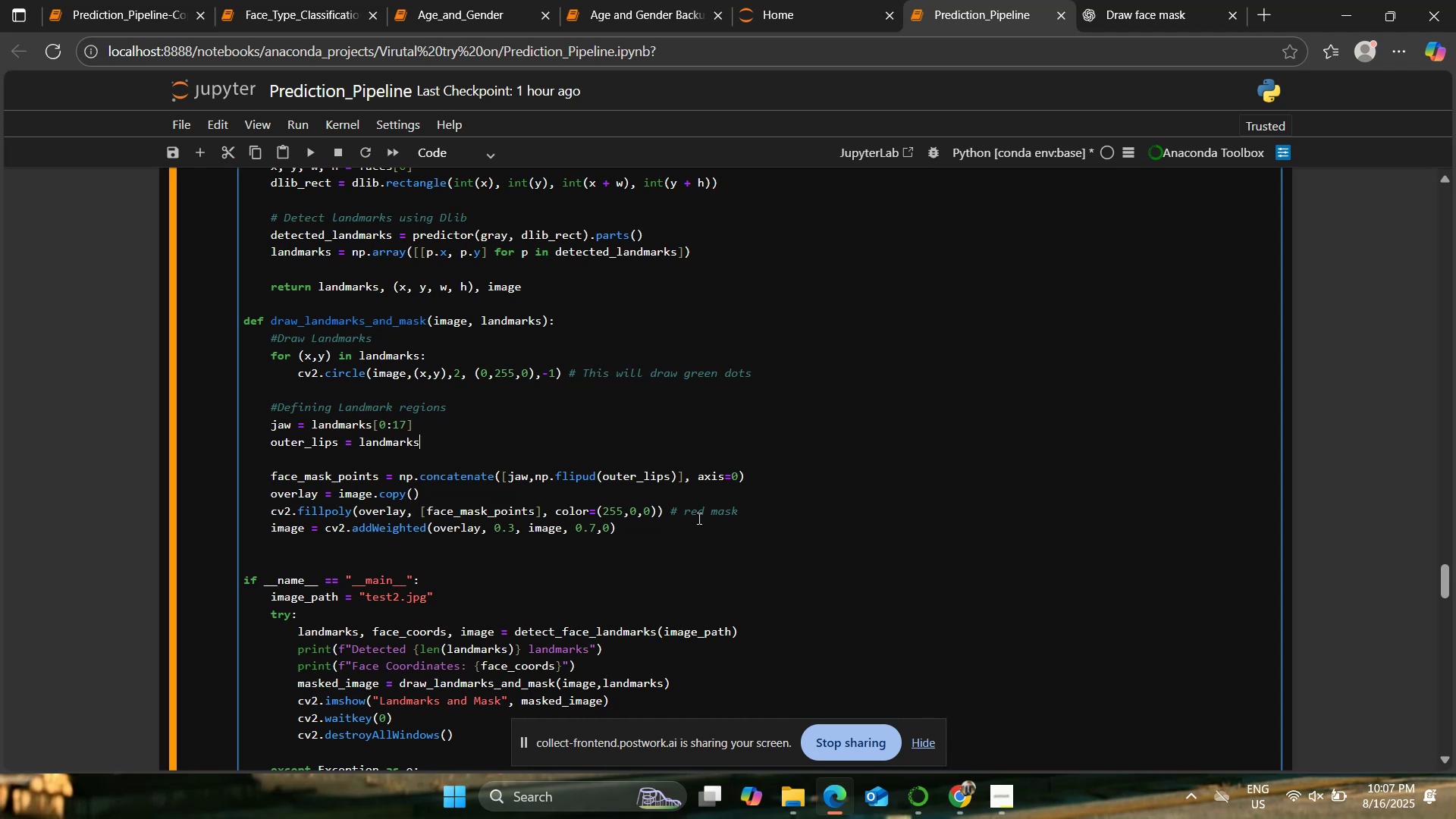 
hold_key(key=Quote, duration=0.35)
 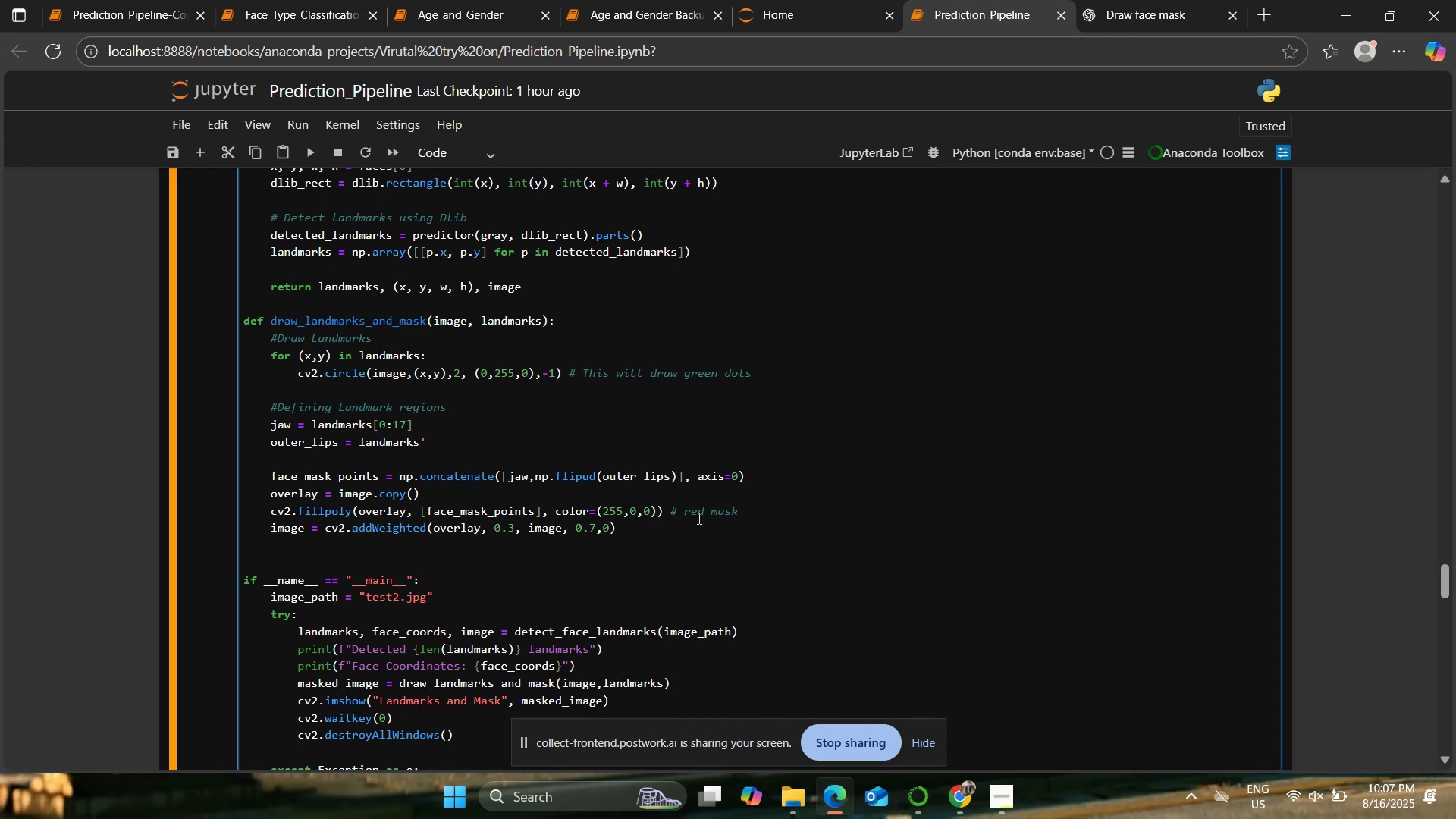 
type([48)
key(Backspace)
key(Backspace)
key(Backspace)
key(Backspace)
type([48:6)
 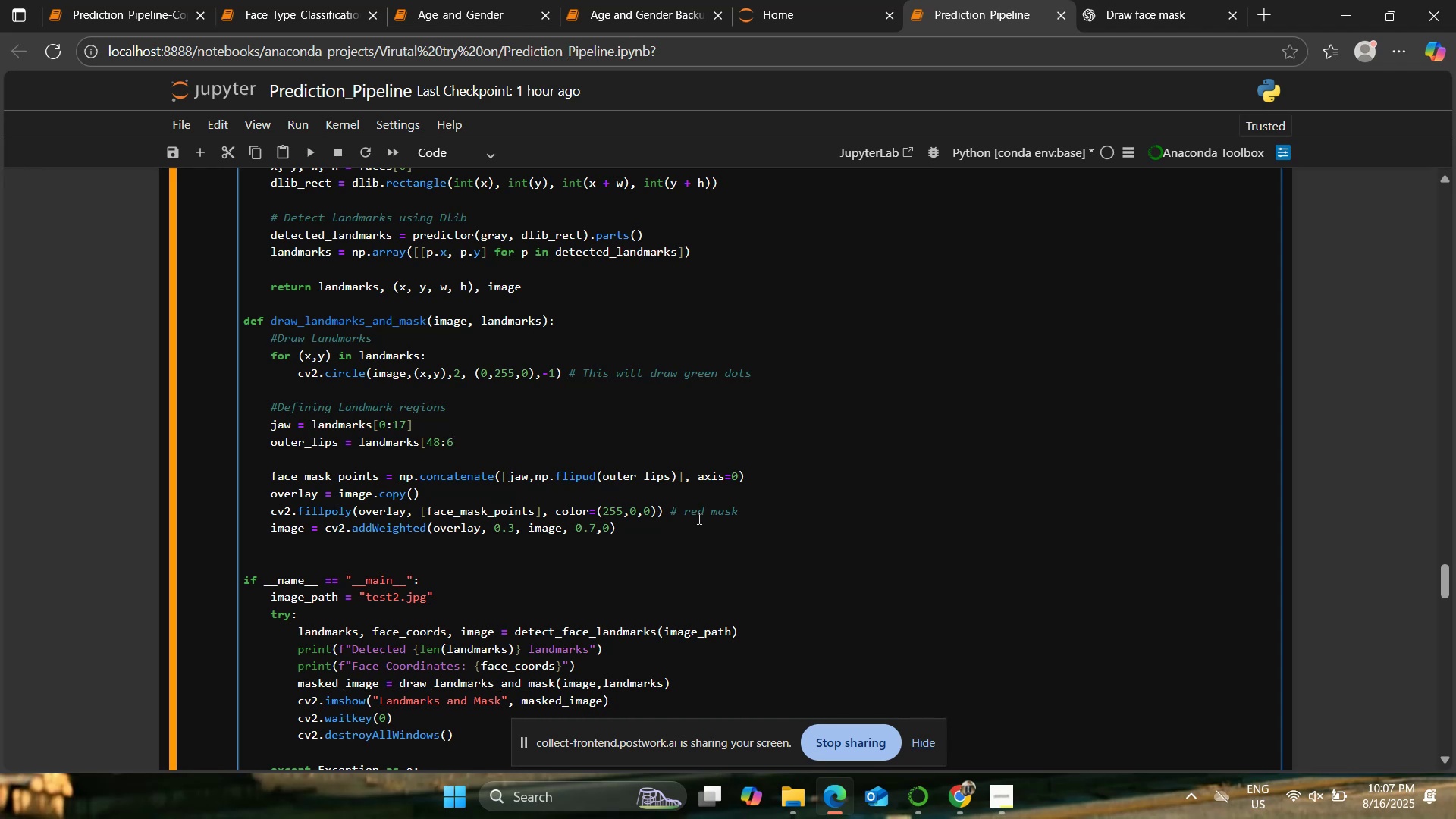 
key(0)
 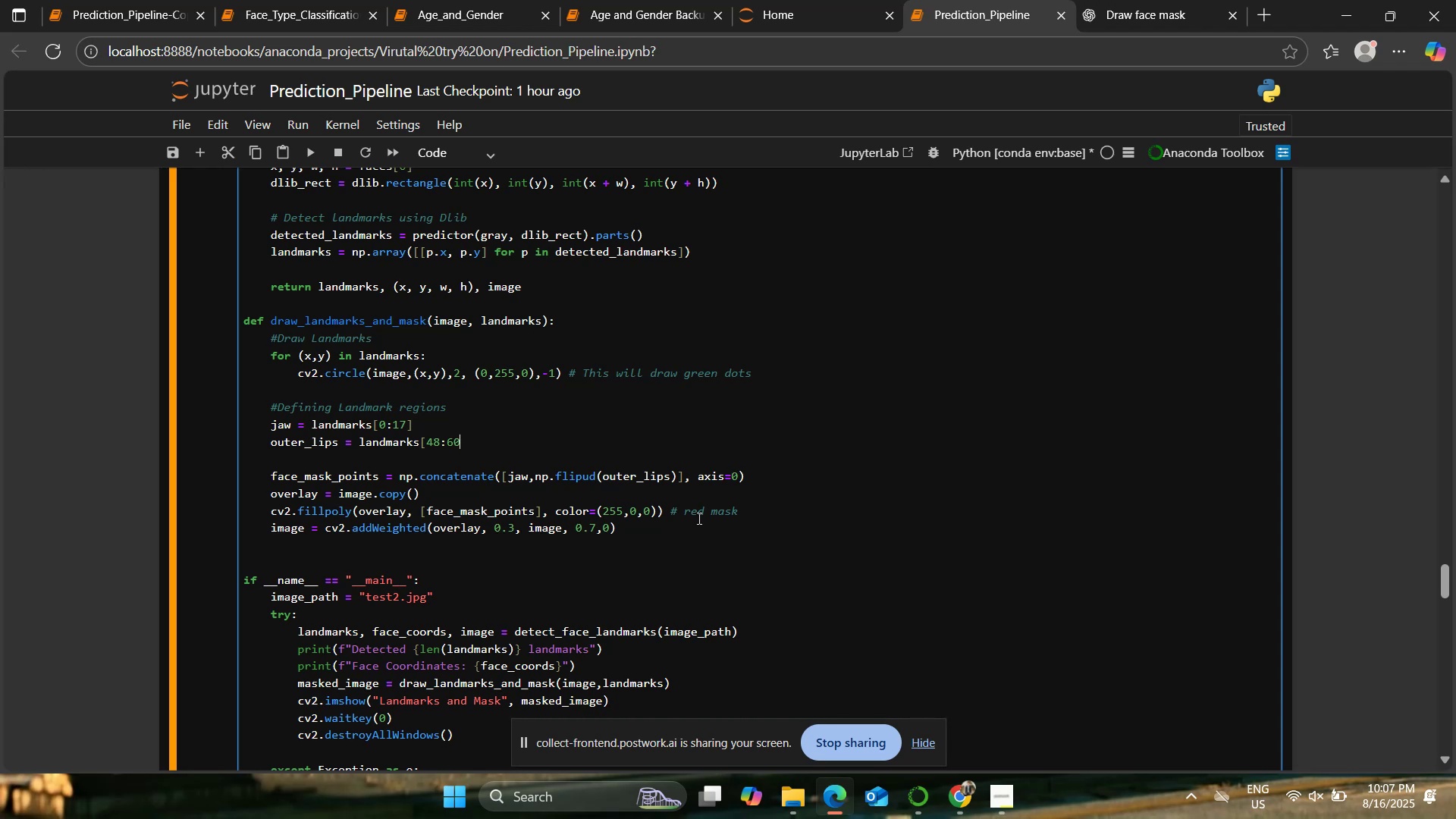 
key(BracketRight)
 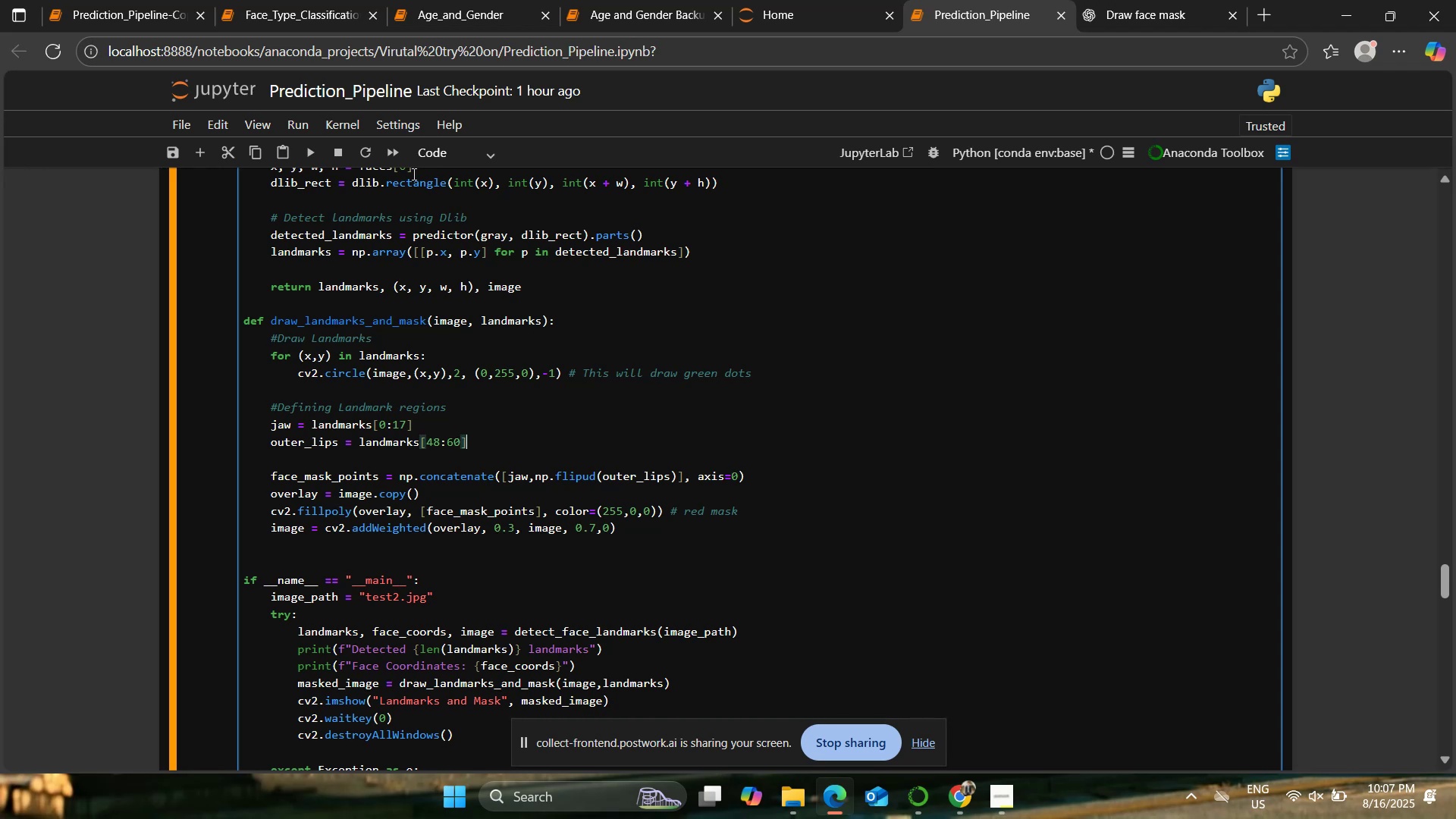 
left_click([312, 147])
 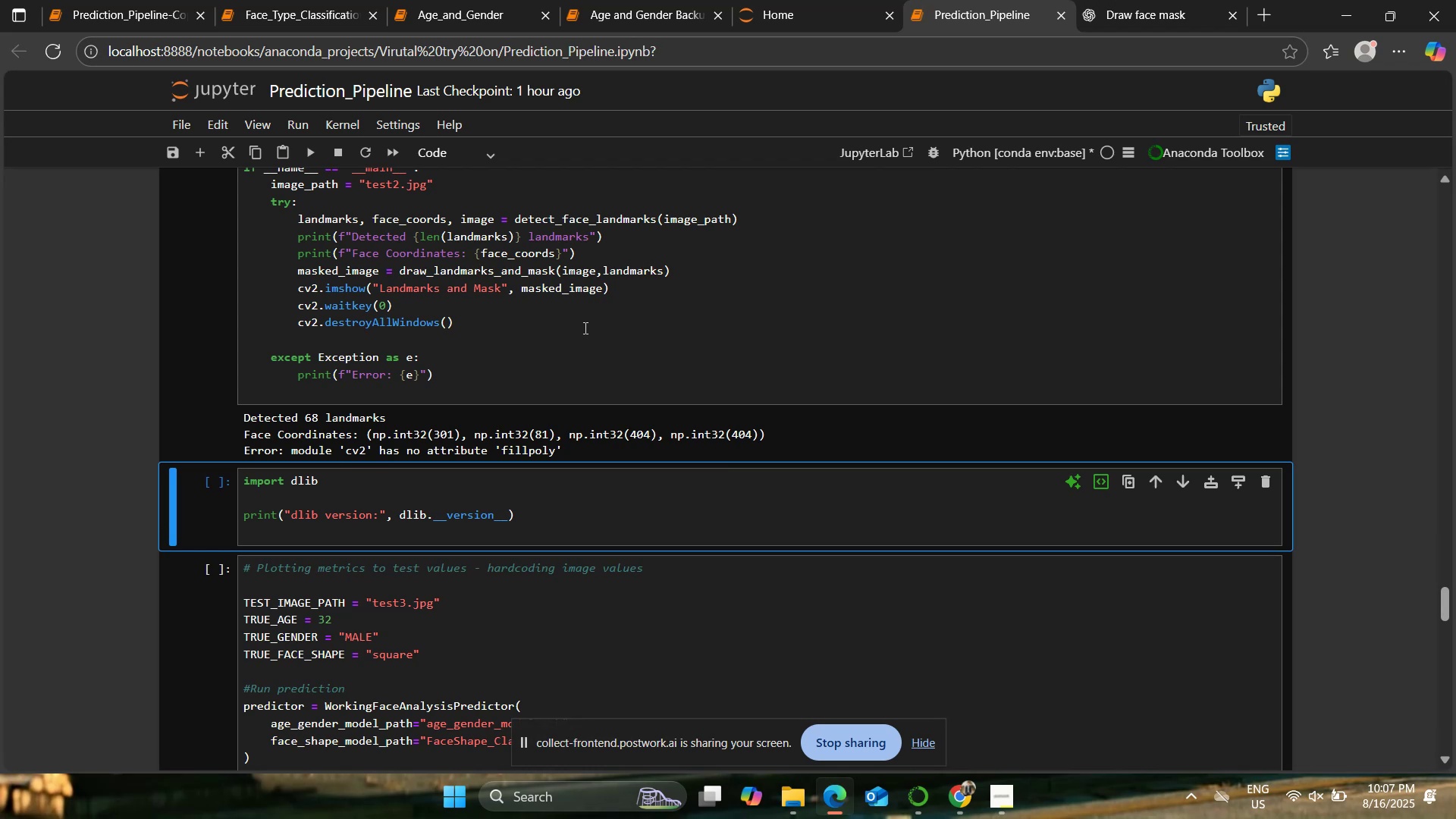 
wait(7.09)
 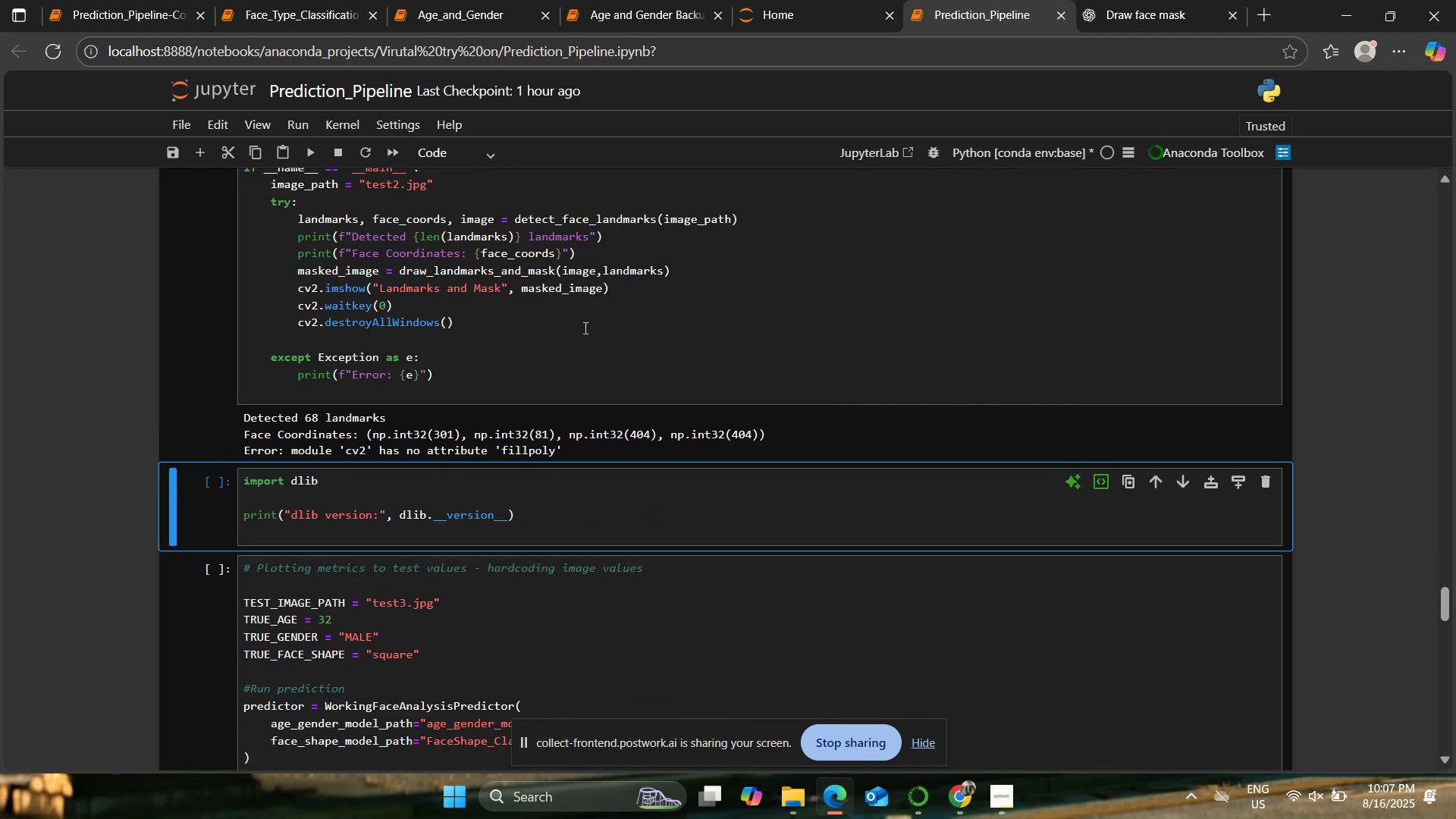 
scroll: coordinate [584, 328], scroll_direction: up, amount: 2.0
 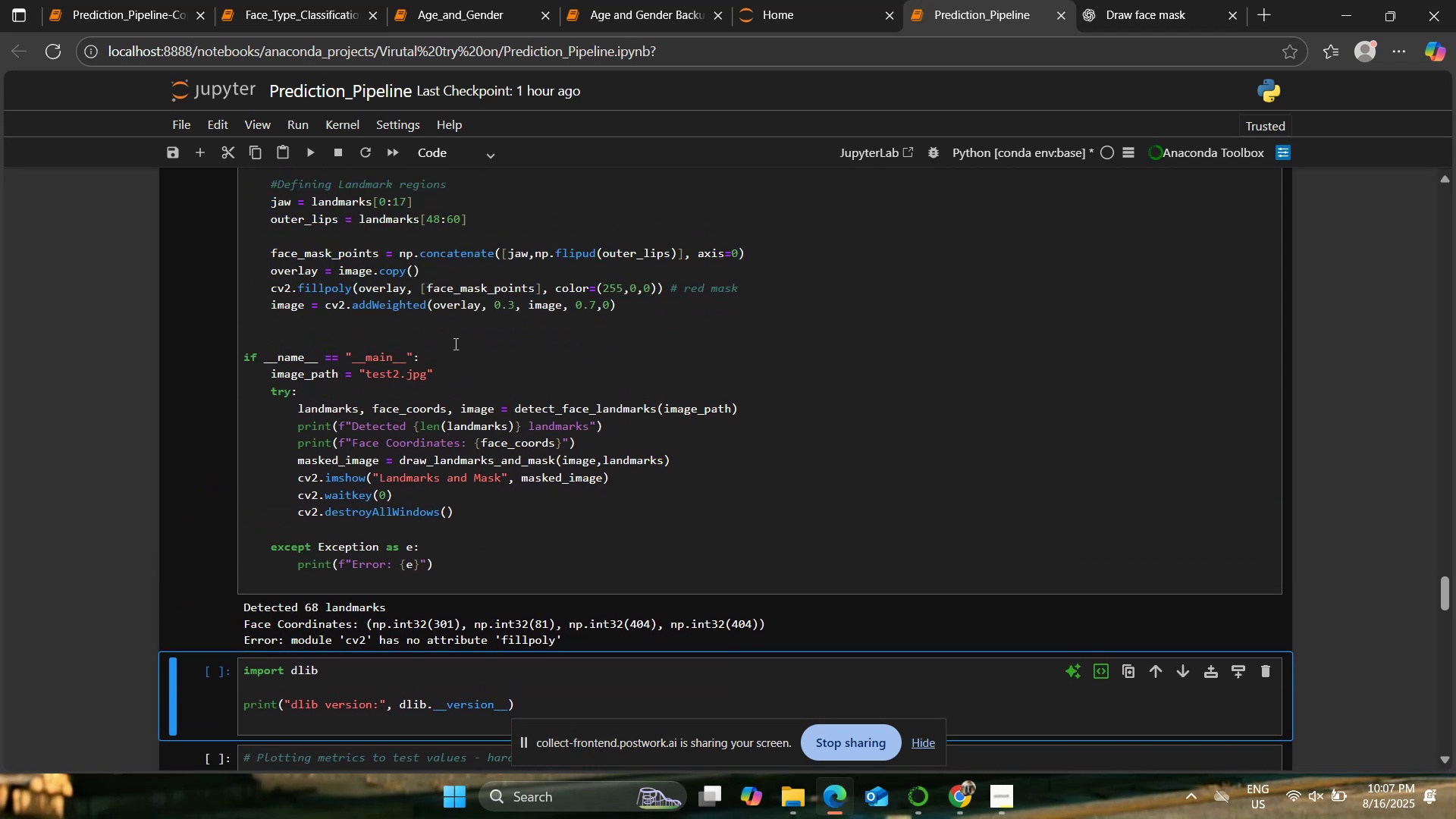 
left_click([331, 291])
 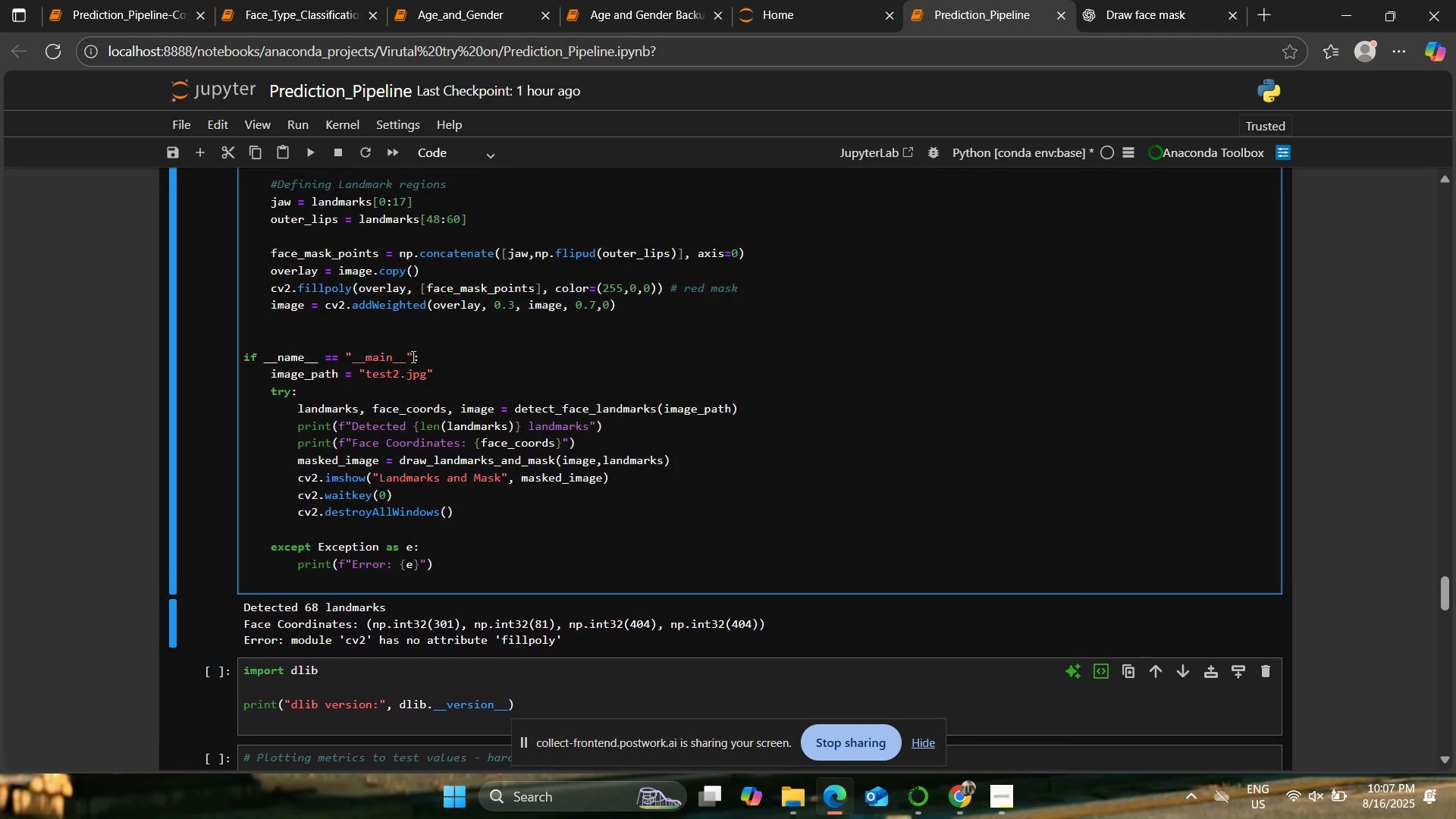 
key(Backspace)
 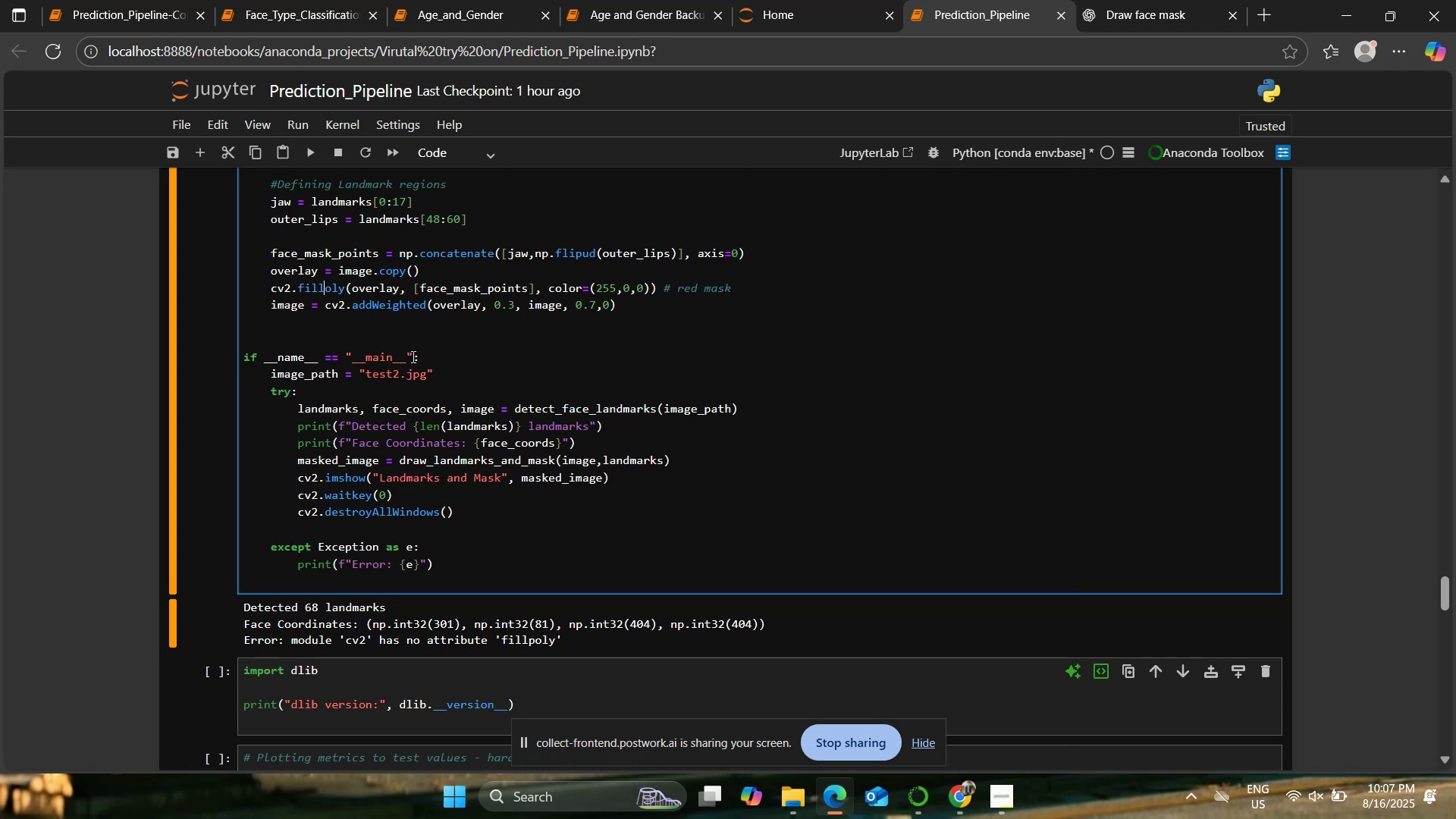 
key(Shift+P)
 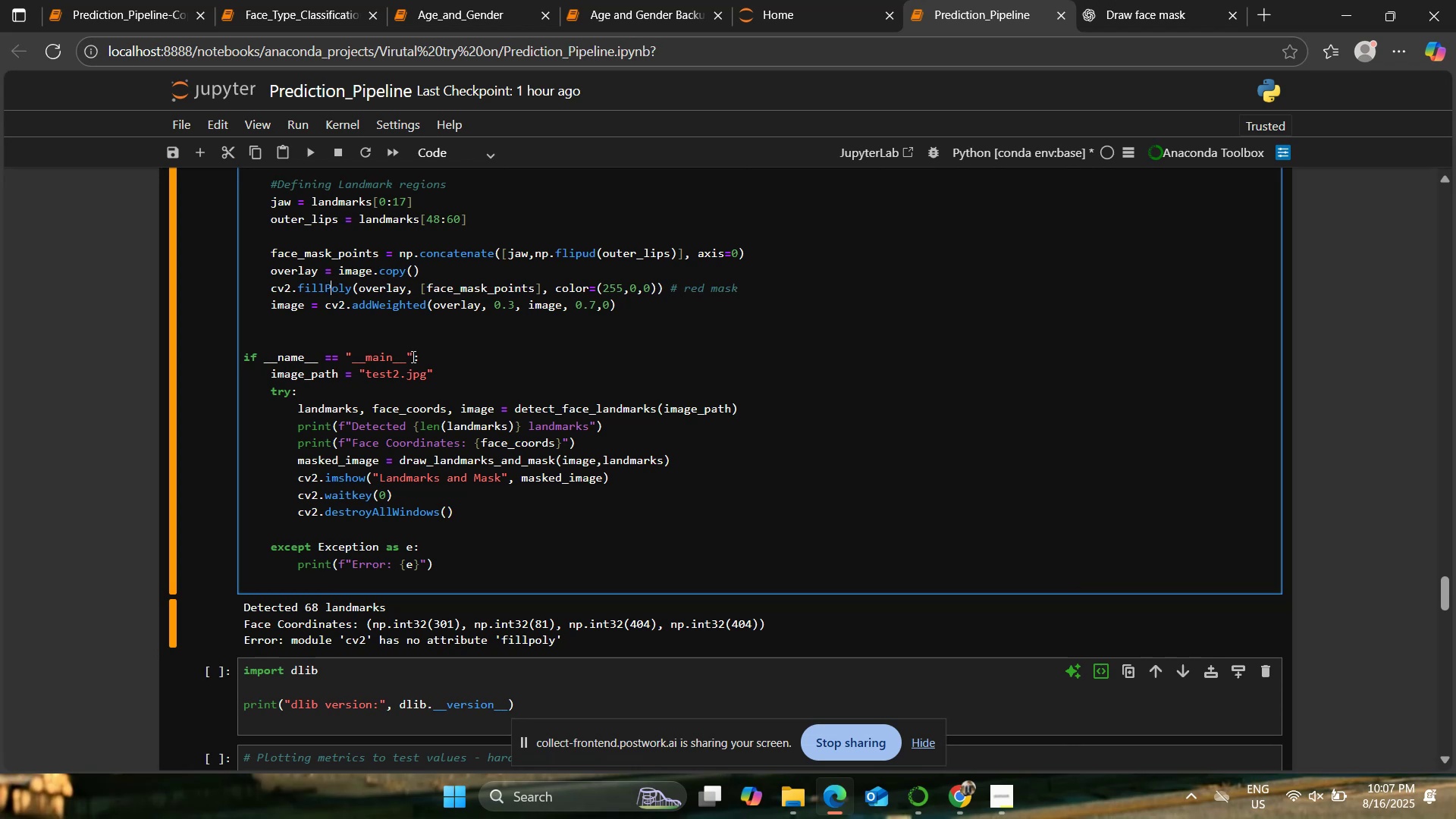 
scroll: coordinate [445, 333], scroll_direction: up, amount: 1.0
 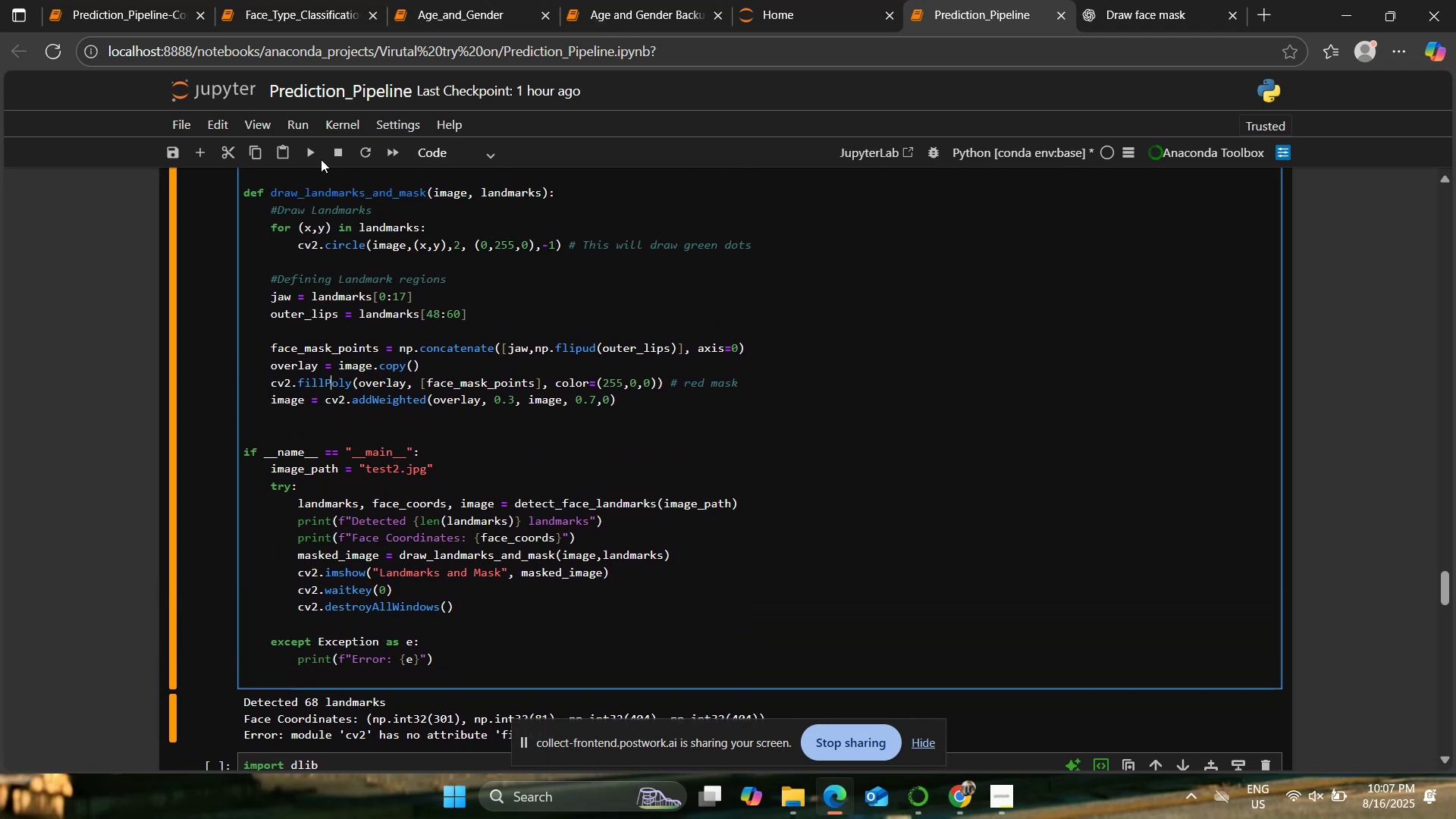 
left_click([318, 153])
 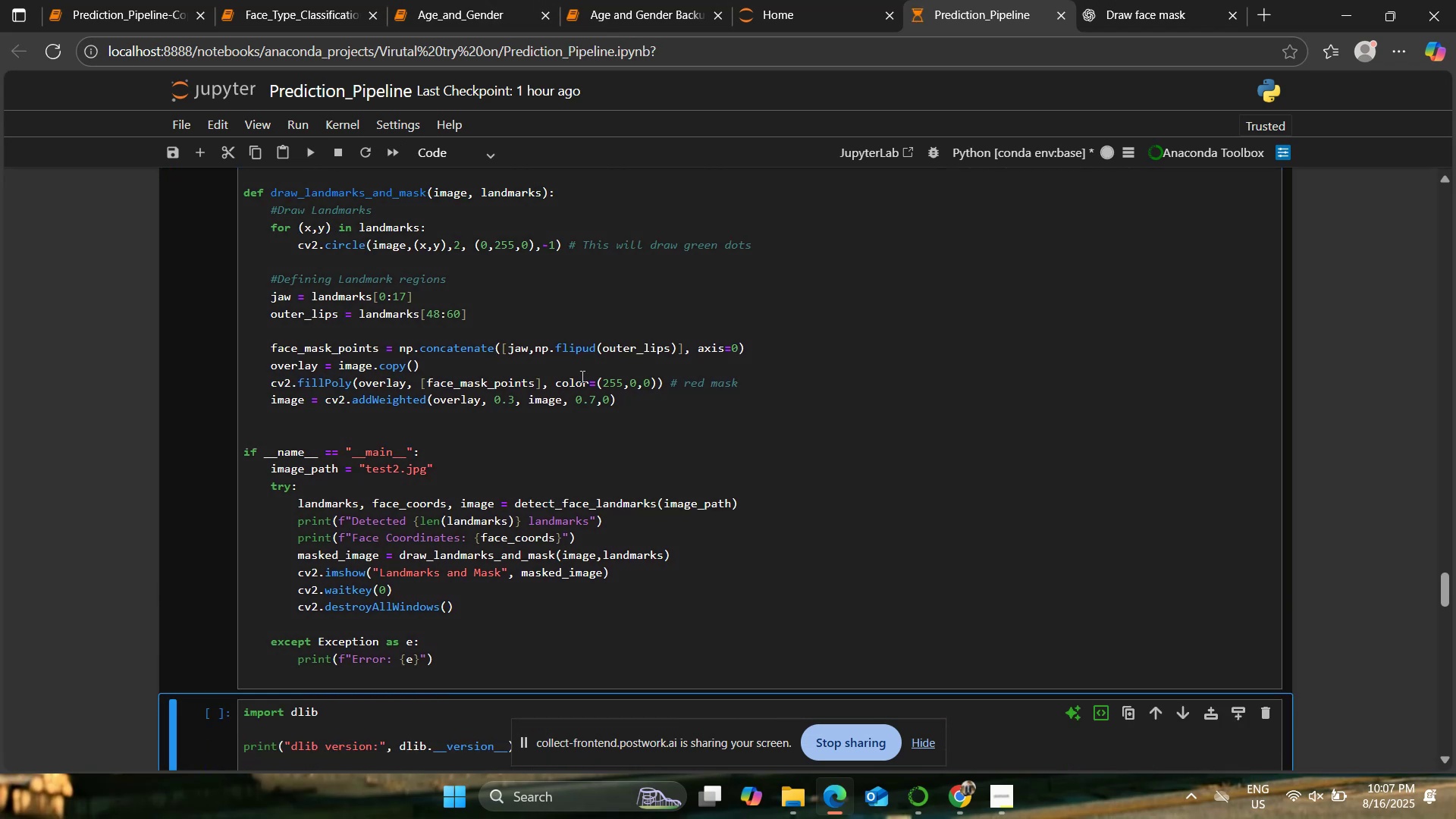 
scroll: coordinate [581, 376], scroll_direction: down, amount: 3.0
 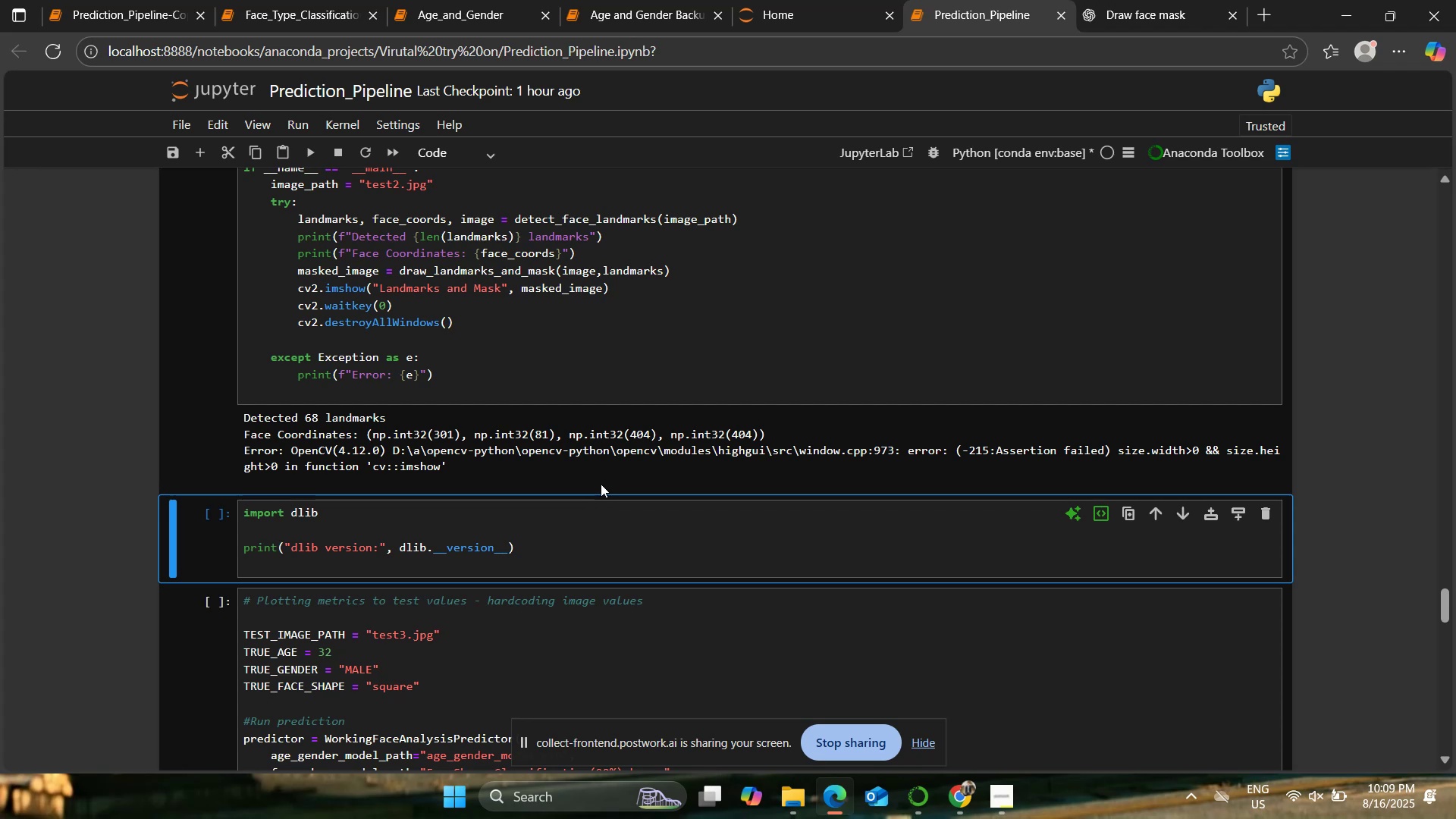 
wait(79.2)
 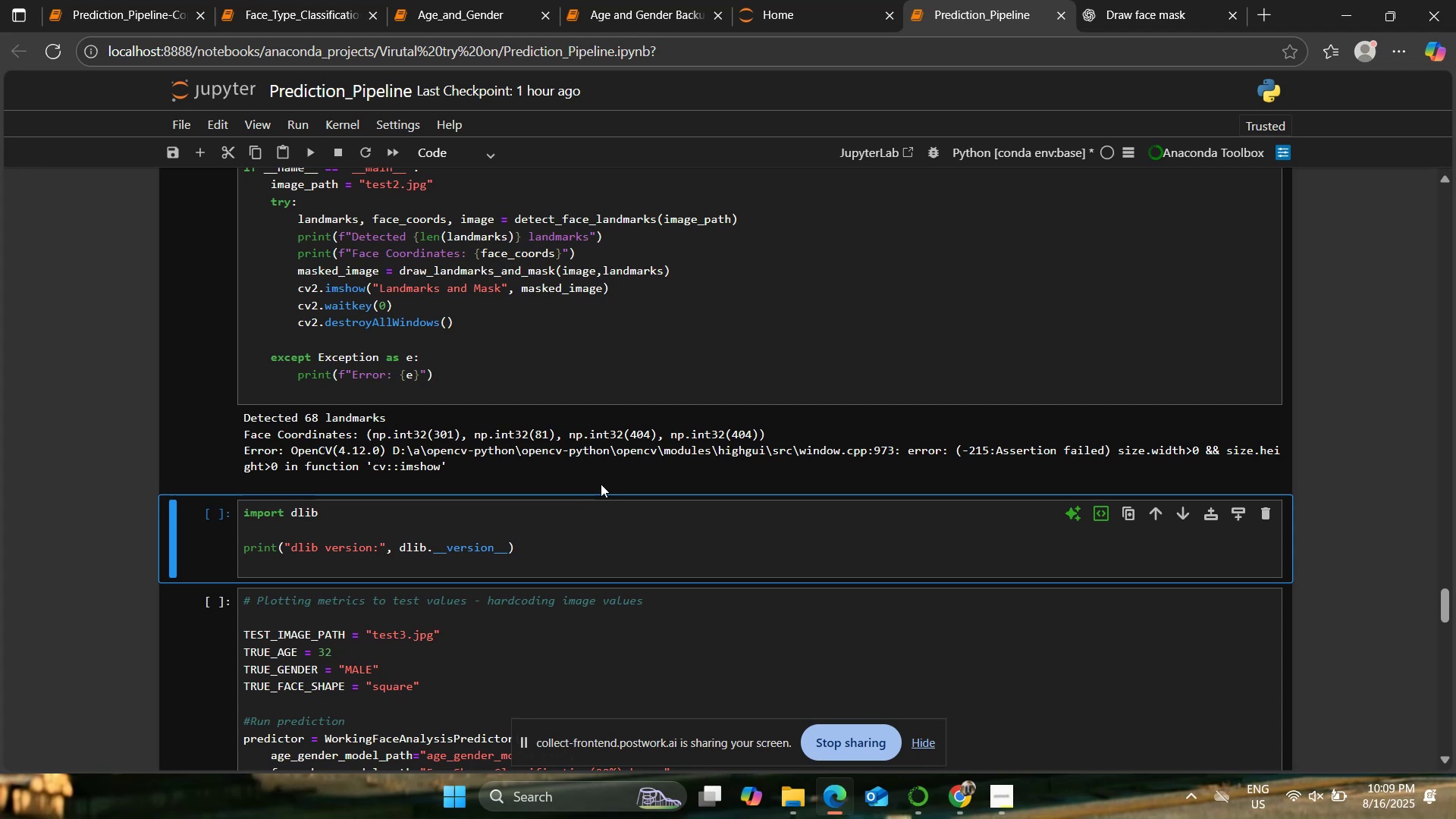 
left_click_drag(start_coordinate=[956, 456], to_coordinate=[1167, 462])
 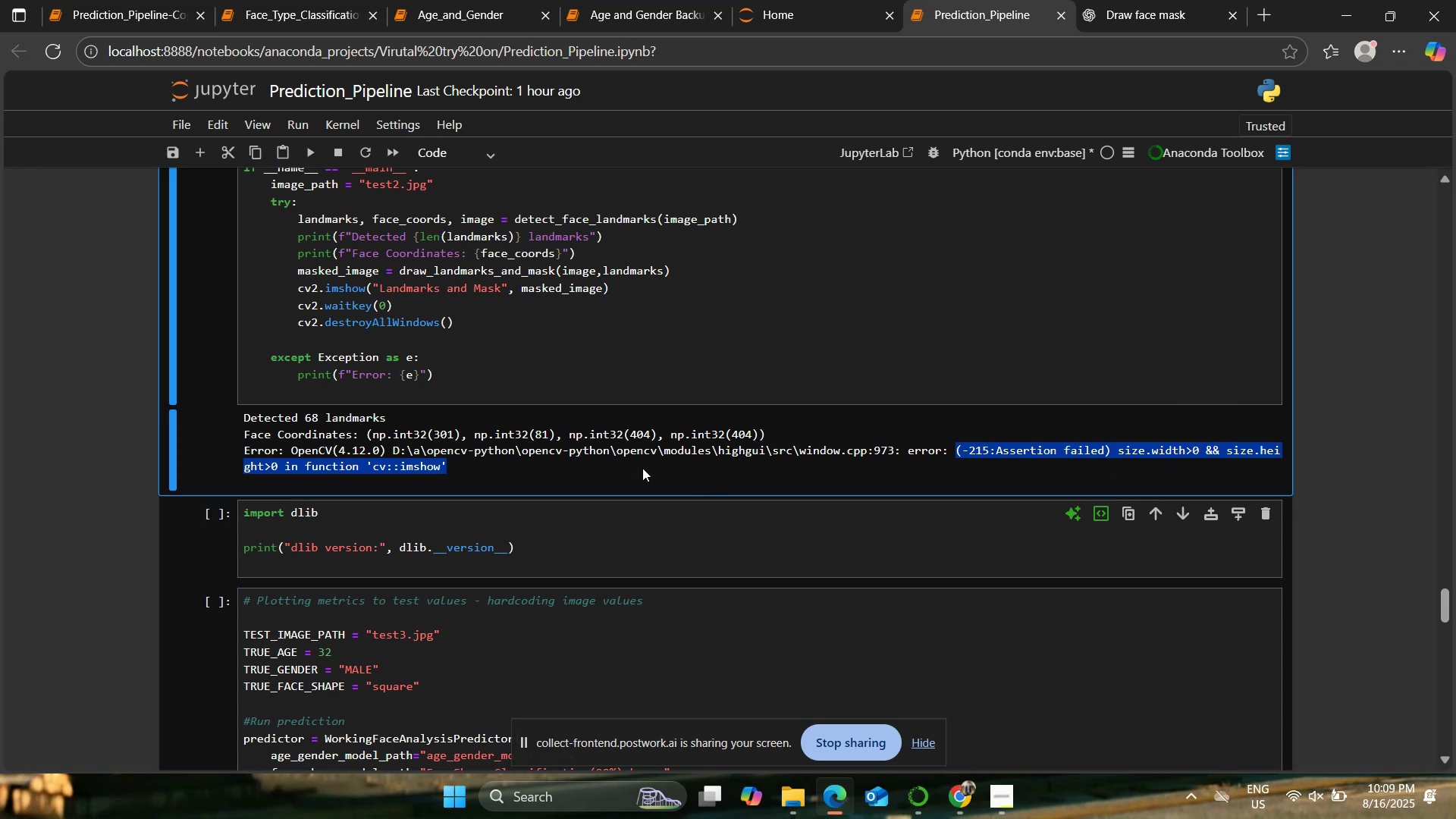 
left_click([642, 468])
 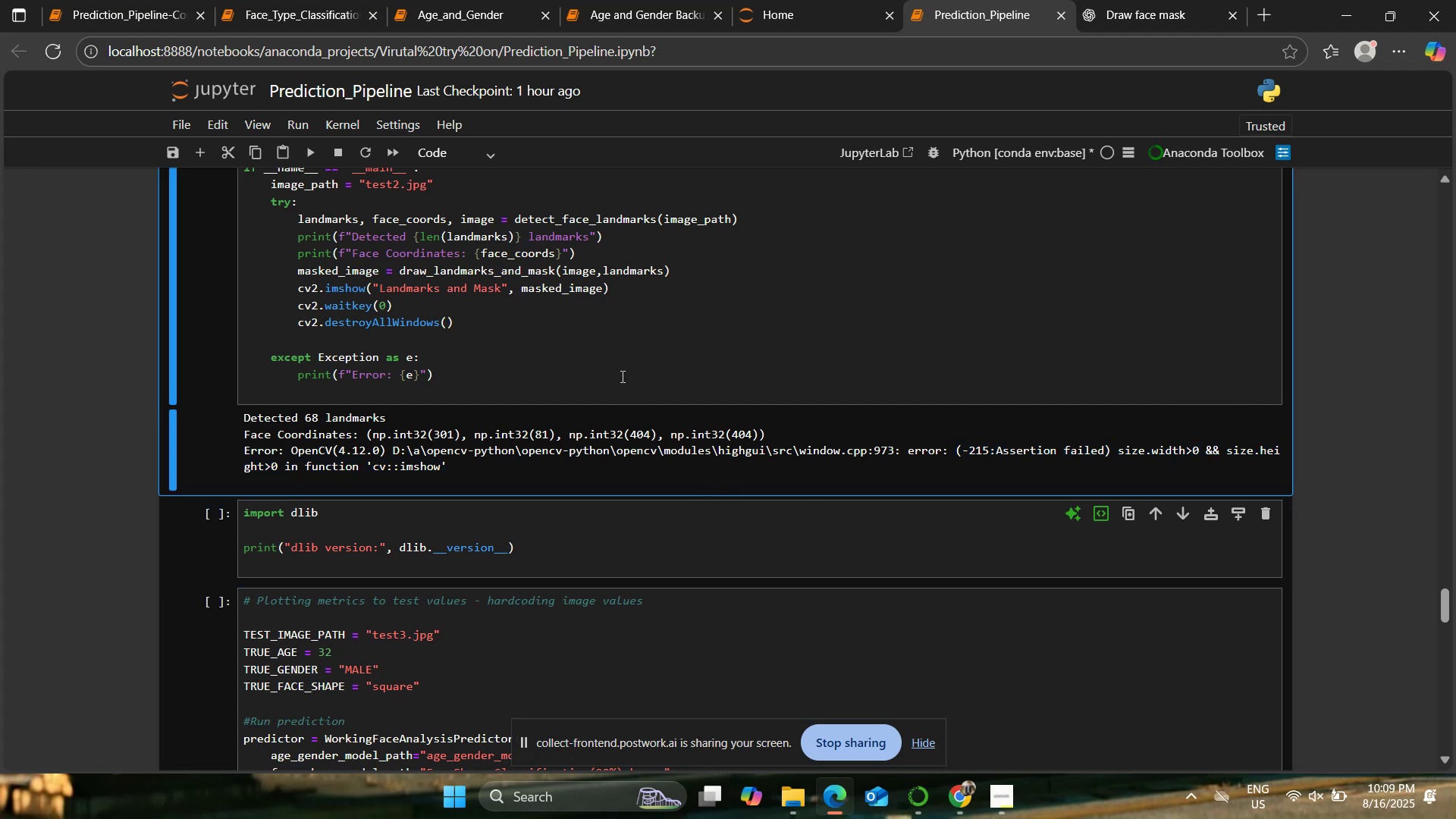 
left_click([621, 375])
 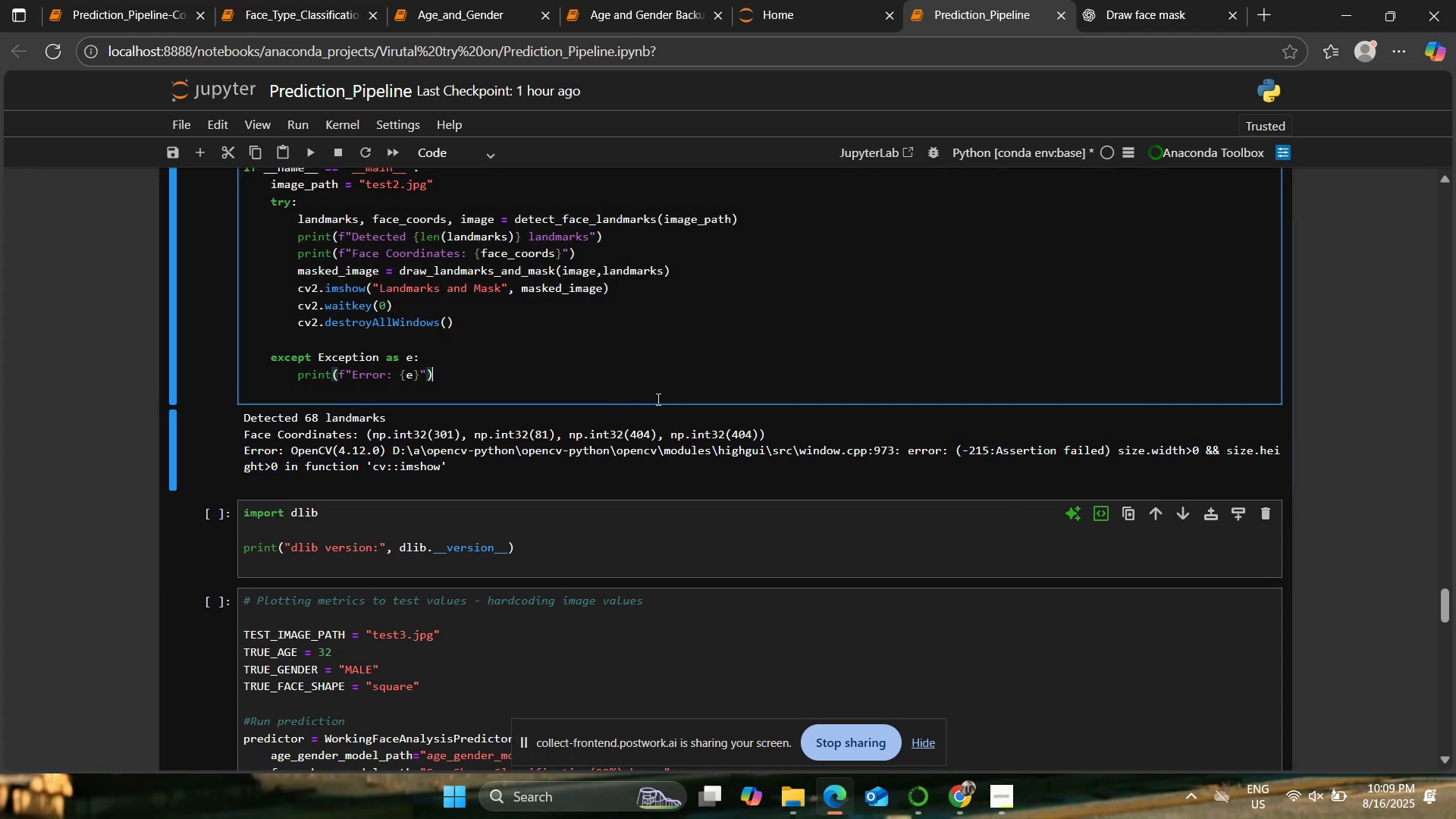 
key(A)
 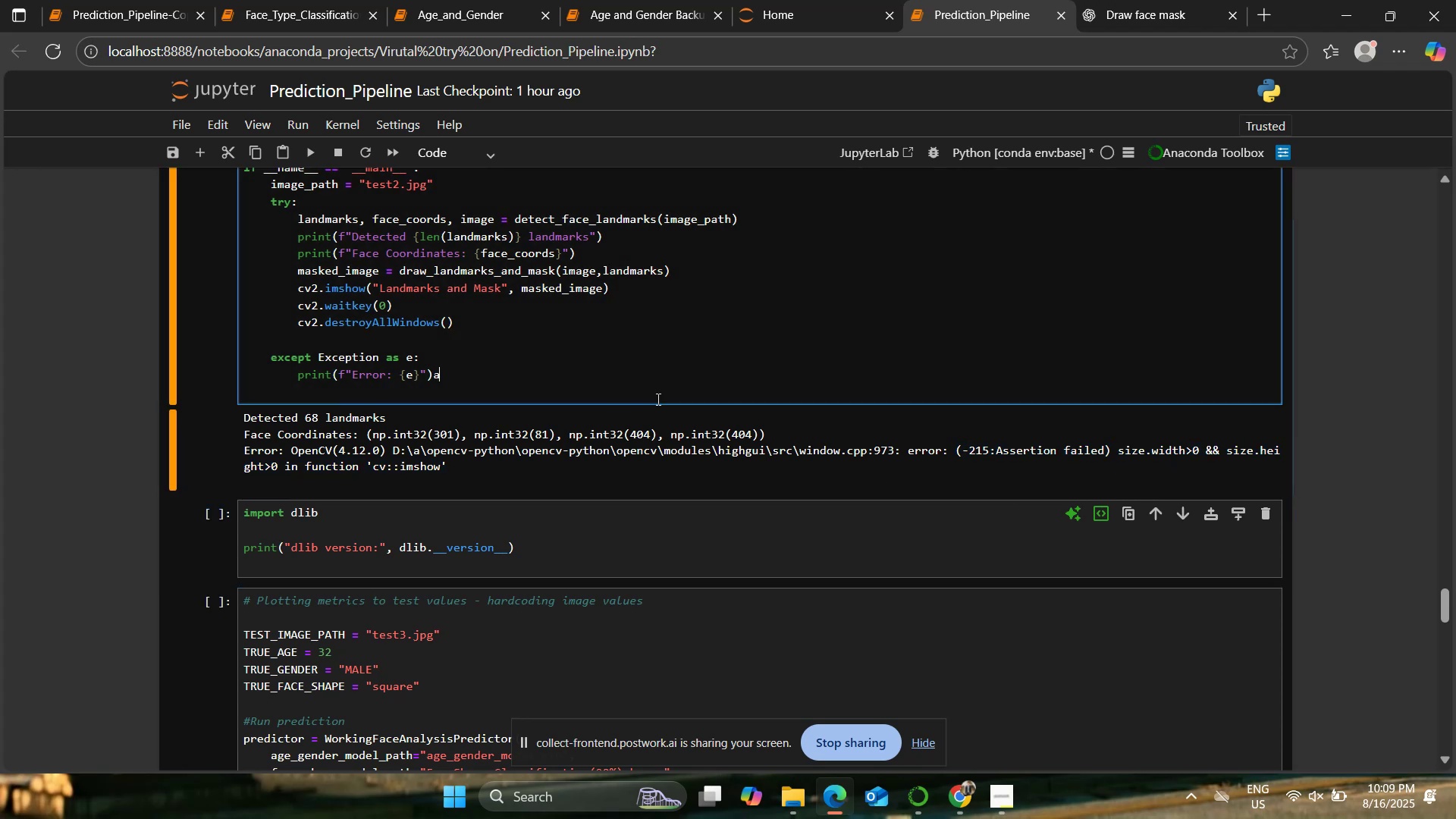 
key(Control+ControlLeft)
 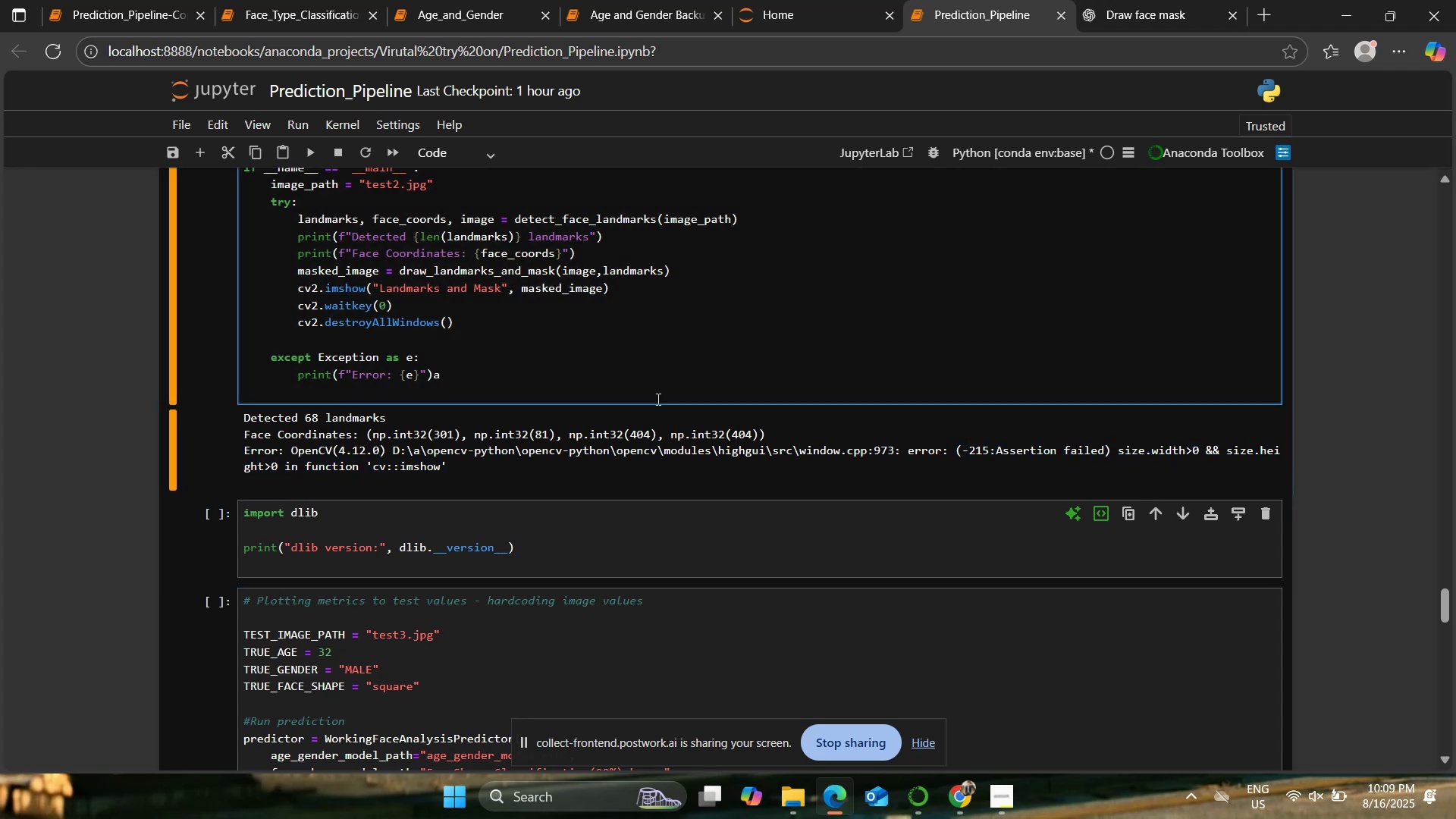 
key(Backspace)
 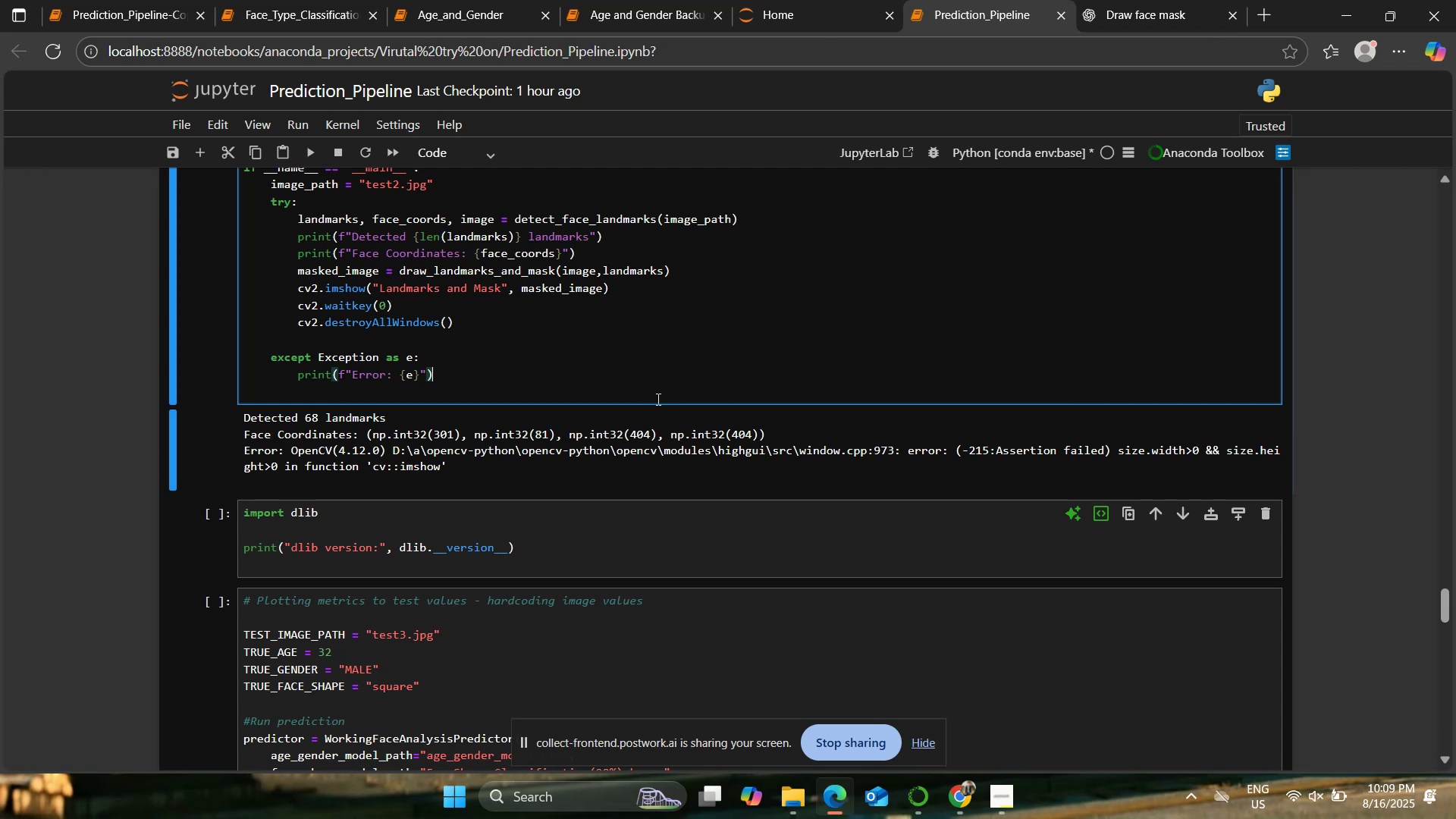 
key(Control+A)
 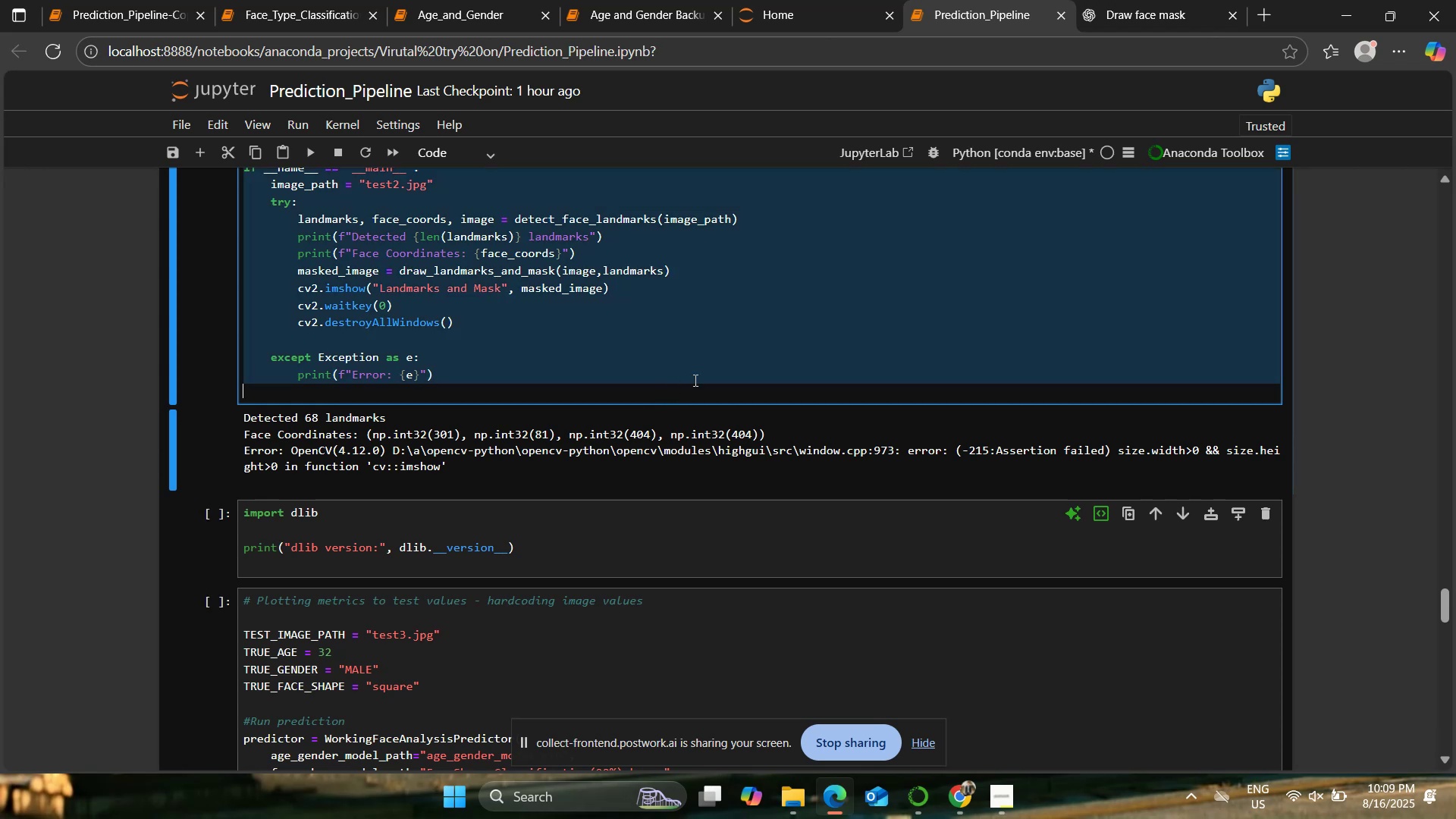 
key(Control+C)
 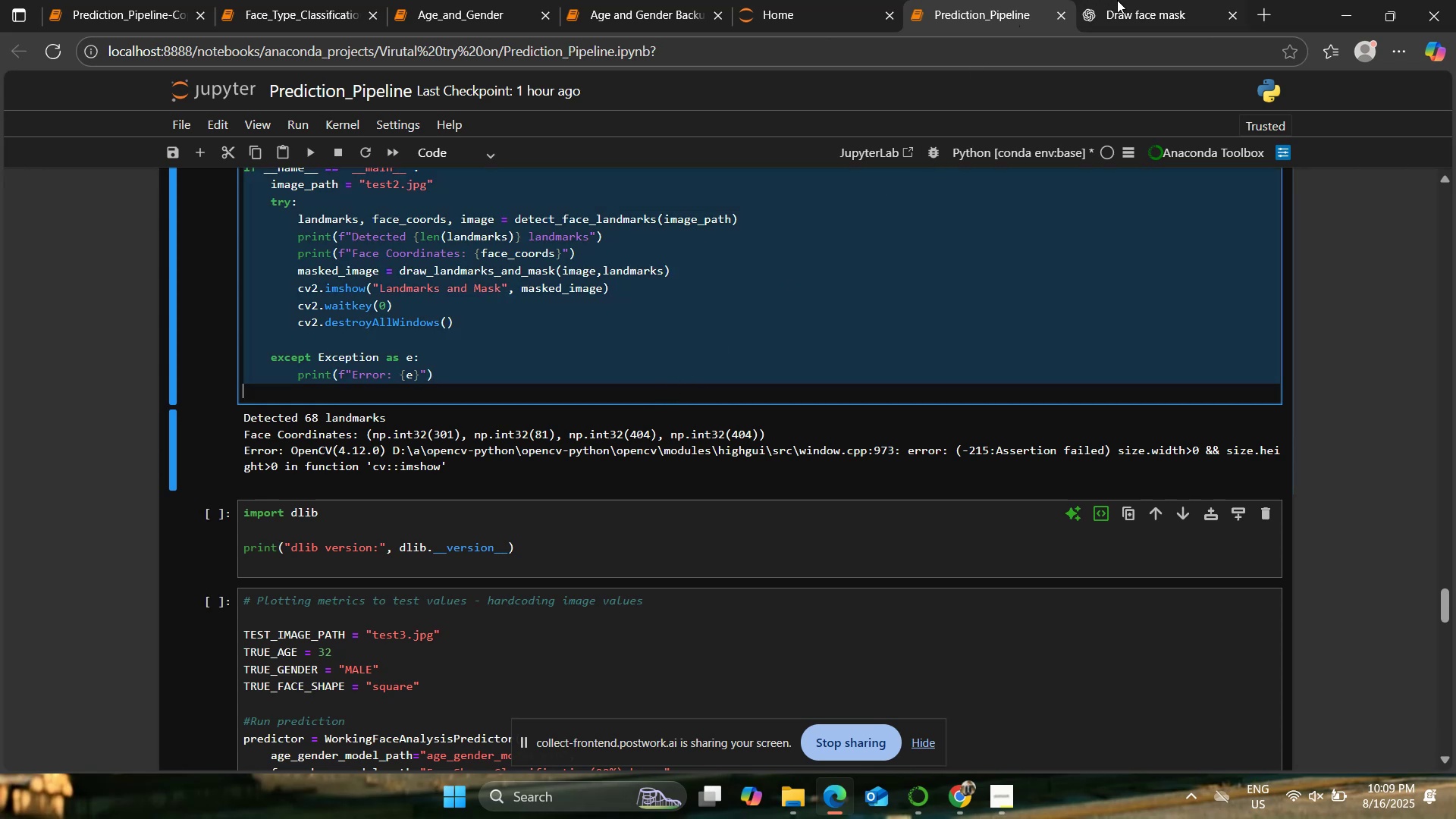 
left_click([1117, 0])
 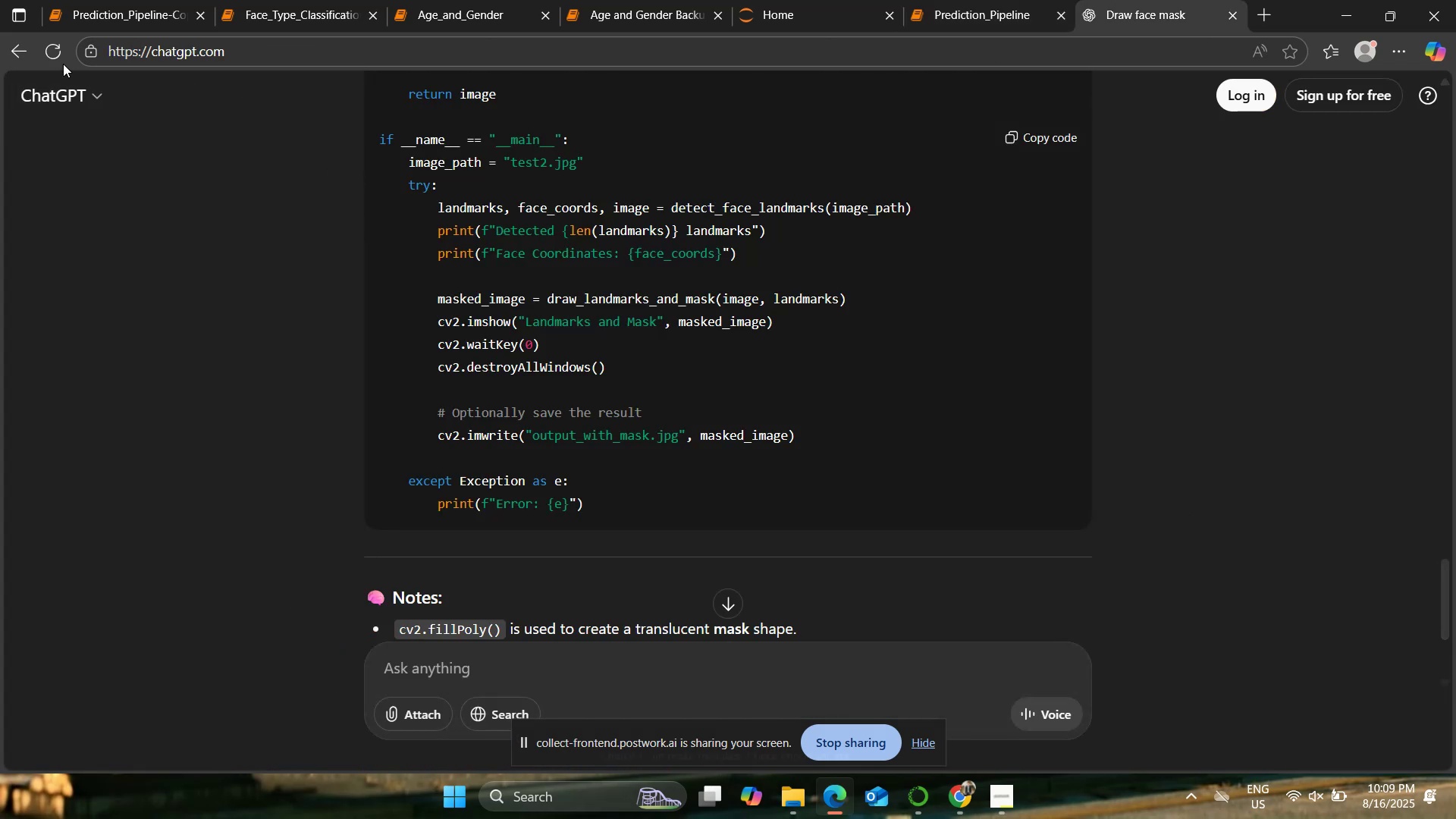 
left_click([62, 61])
 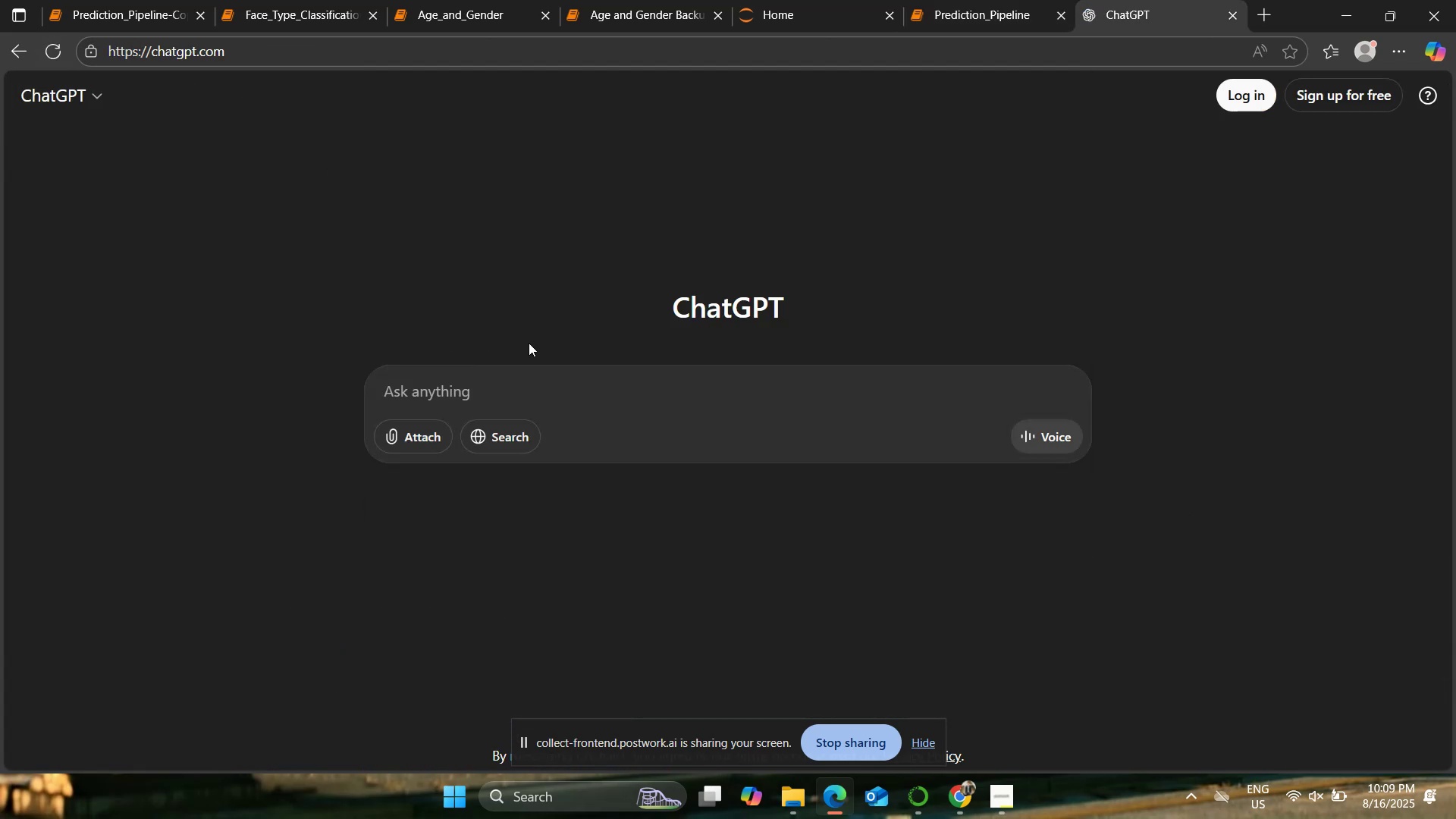 
key(Control+V)
 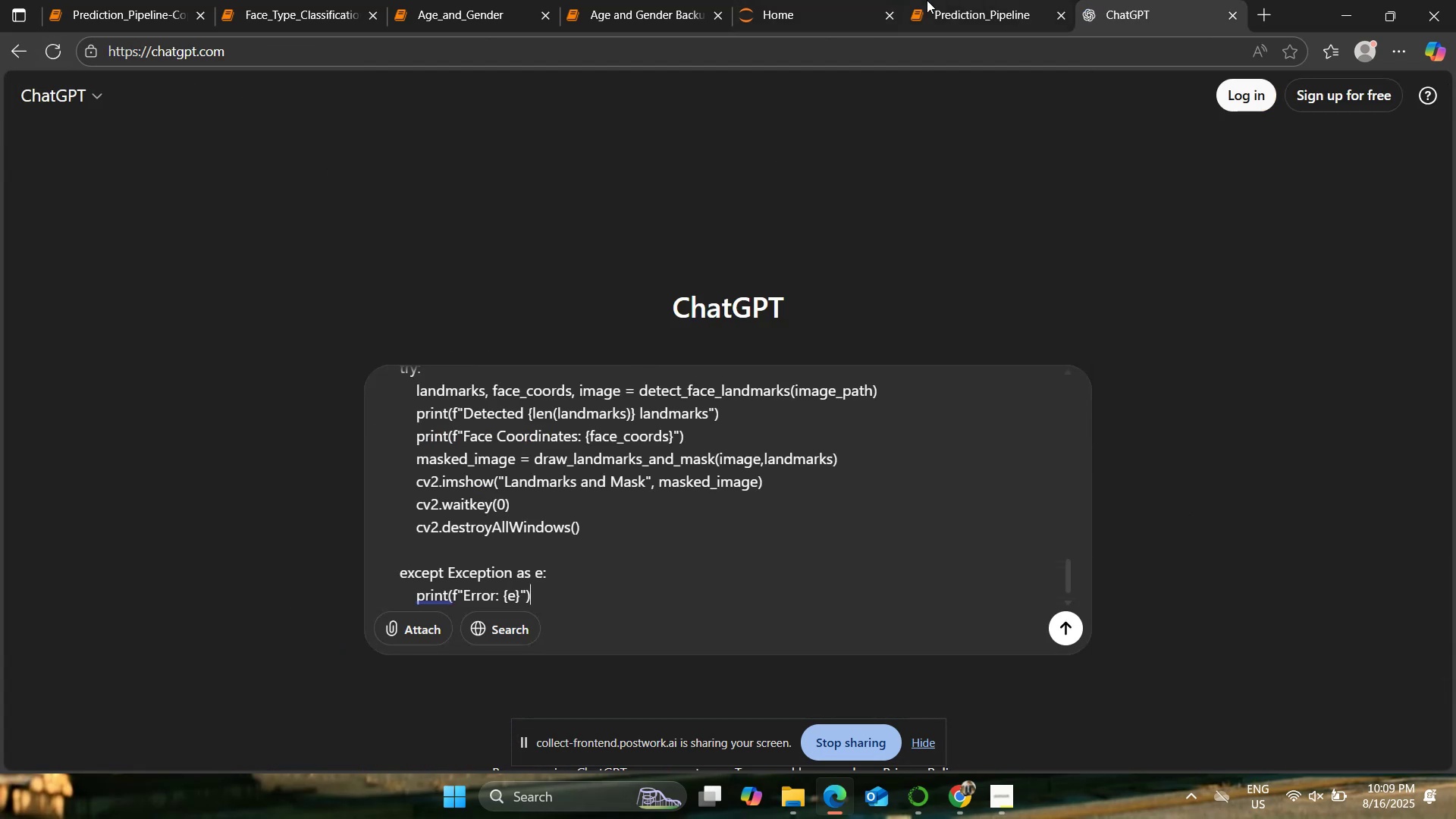 
left_click([929, 0])
 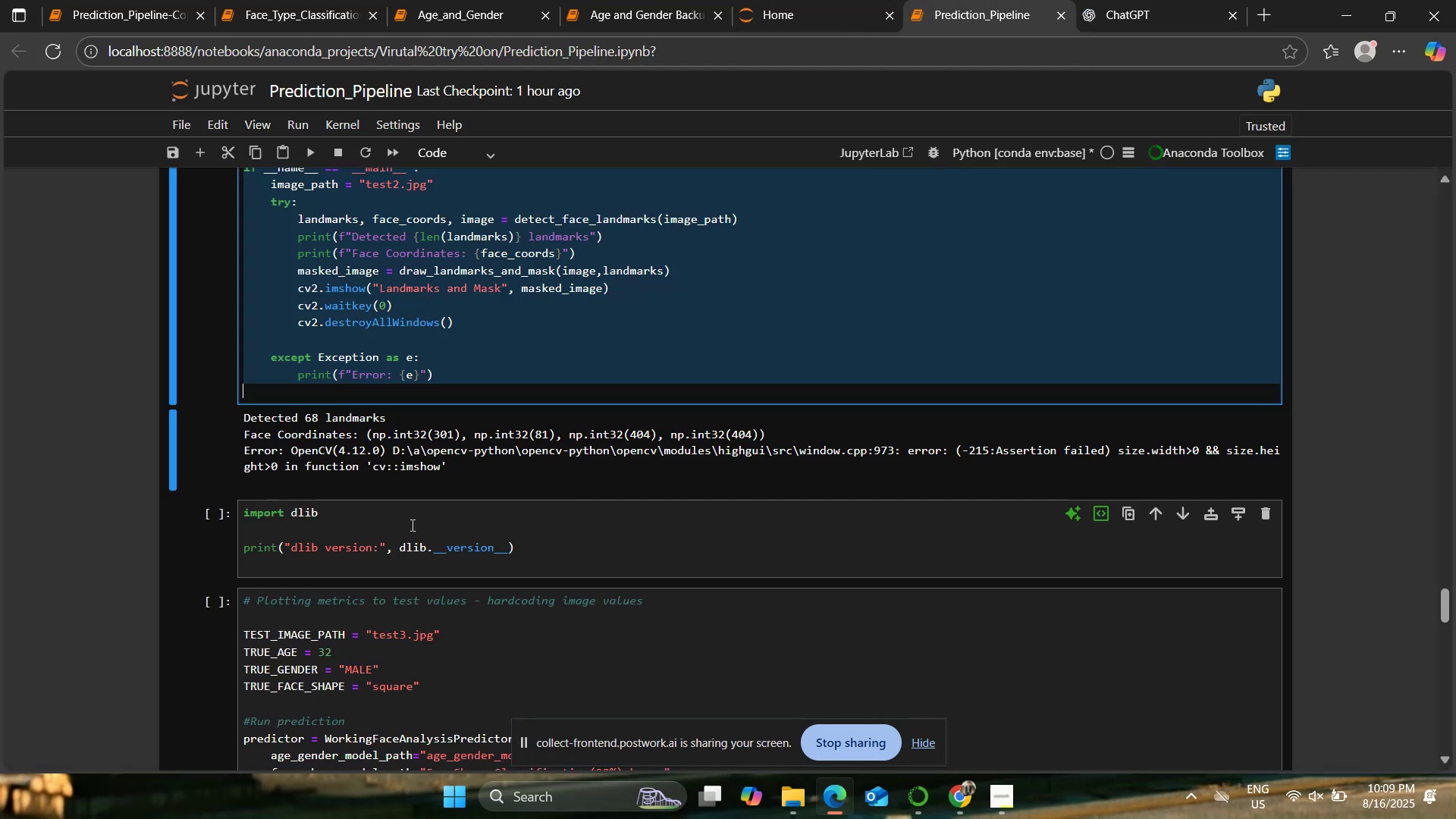 
left_click([322, 494])
 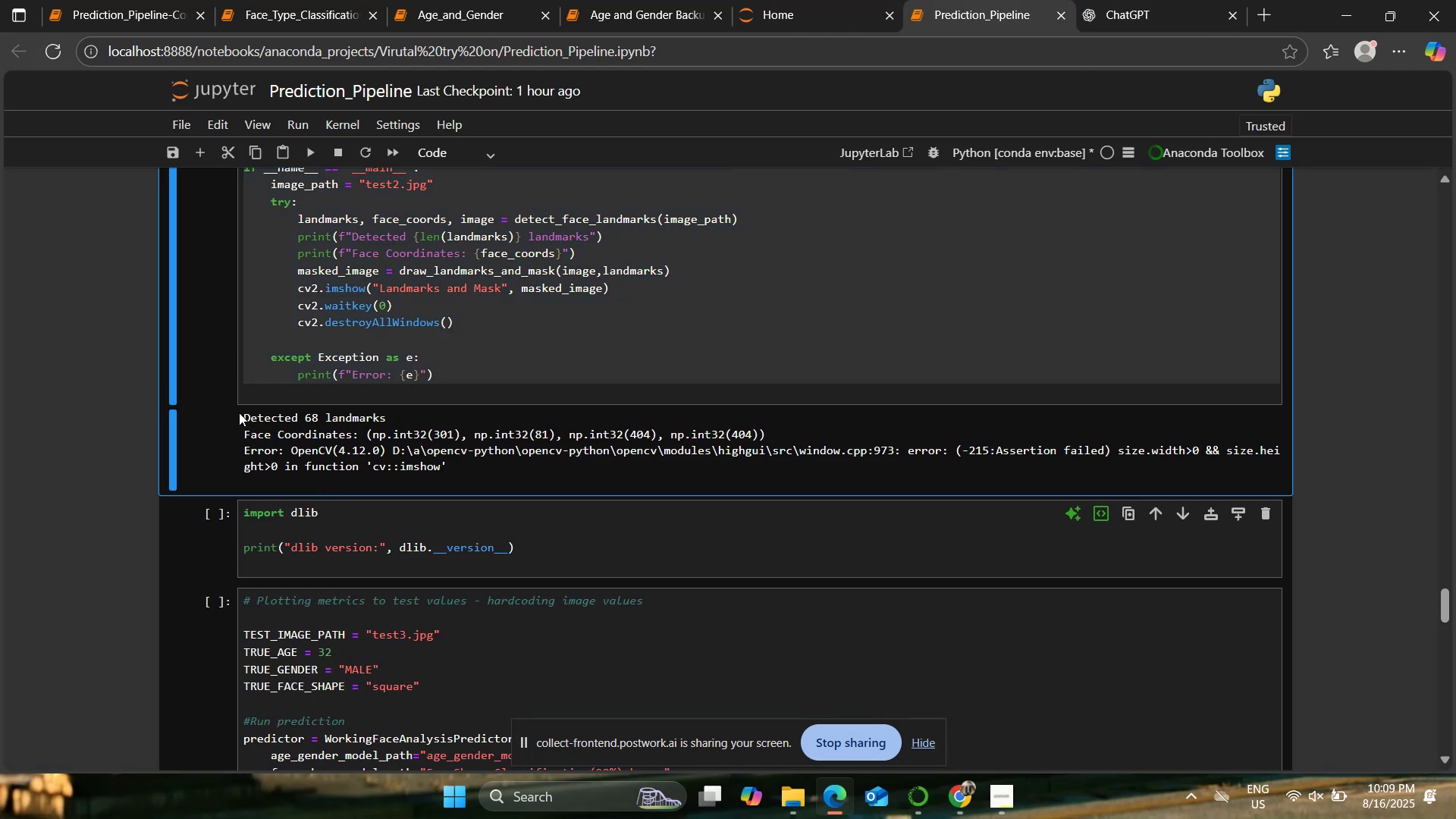 
left_click_drag(start_coordinate=[243, 413], to_coordinate=[475, 463])
 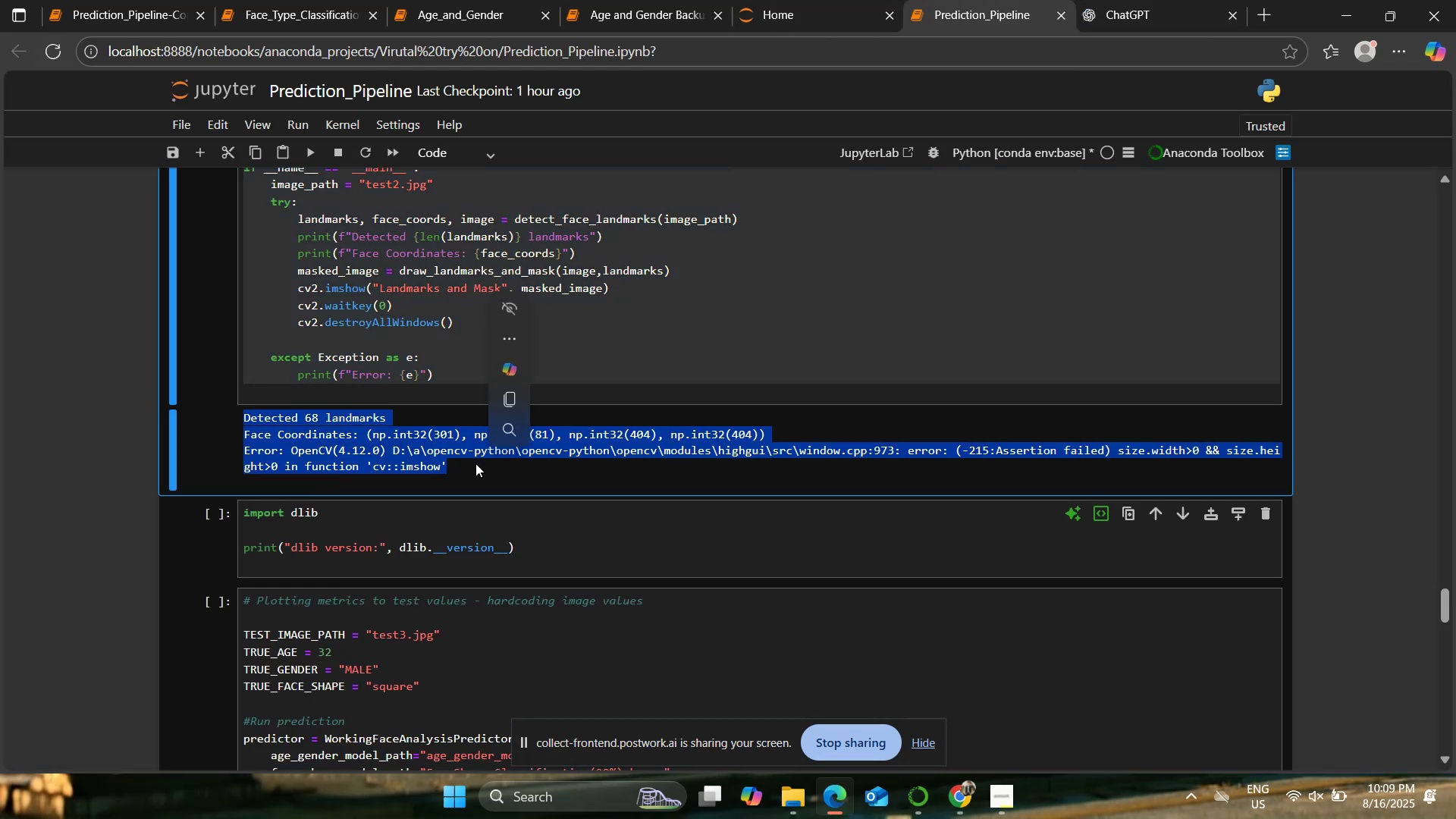 
key(Control+C)
 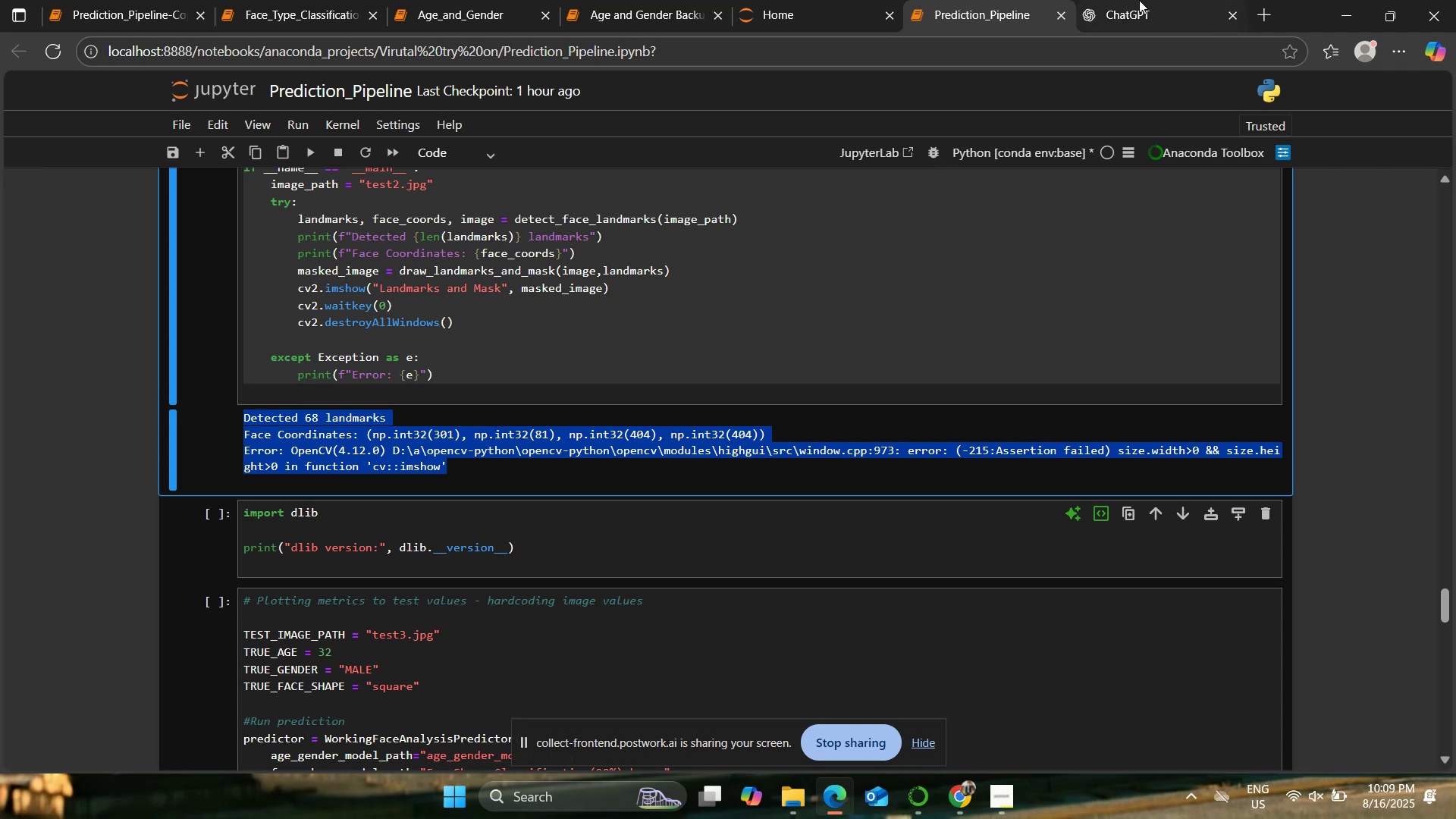 
left_click([1143, 0])
 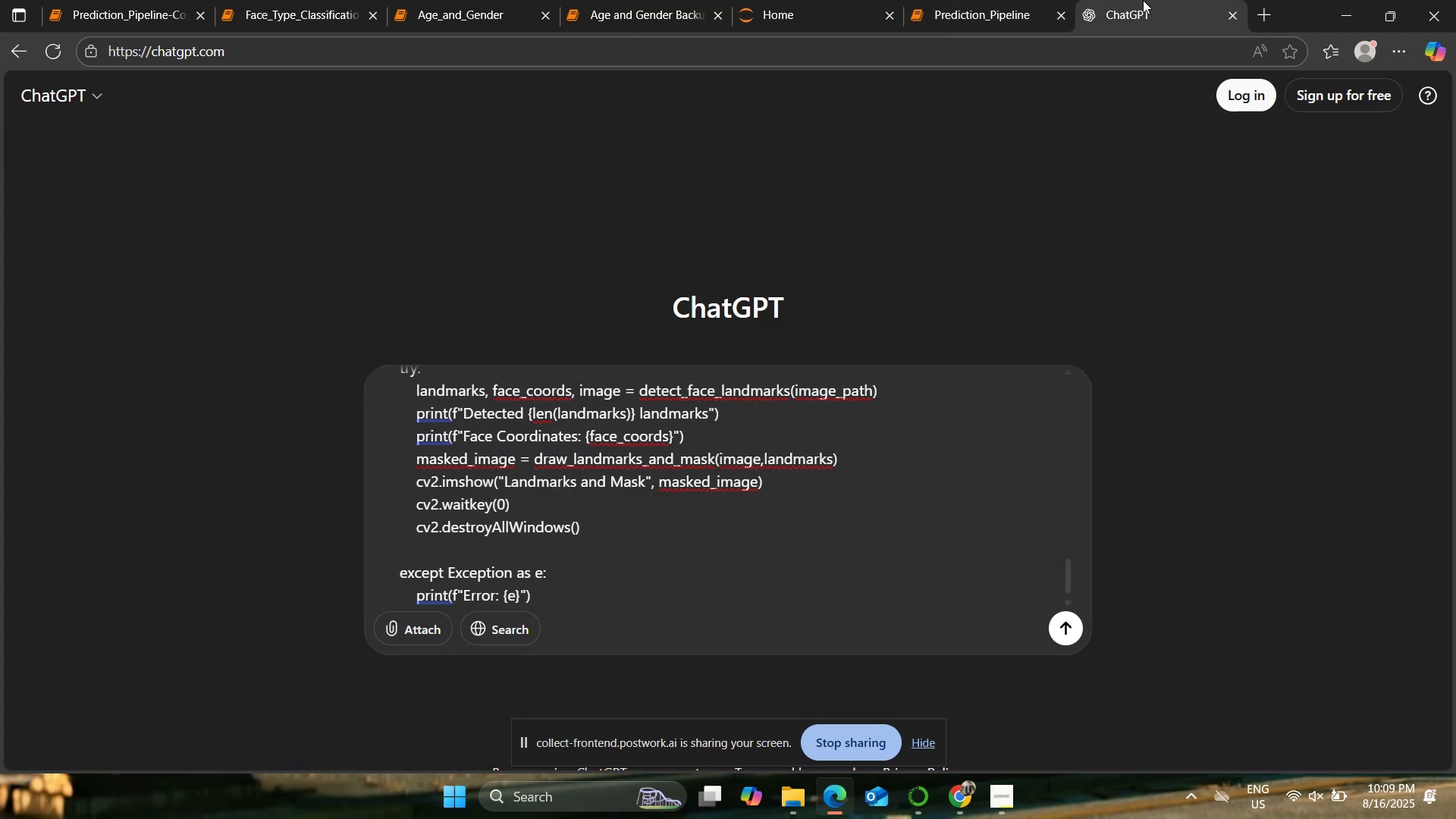 
key(Shift+Enter)
 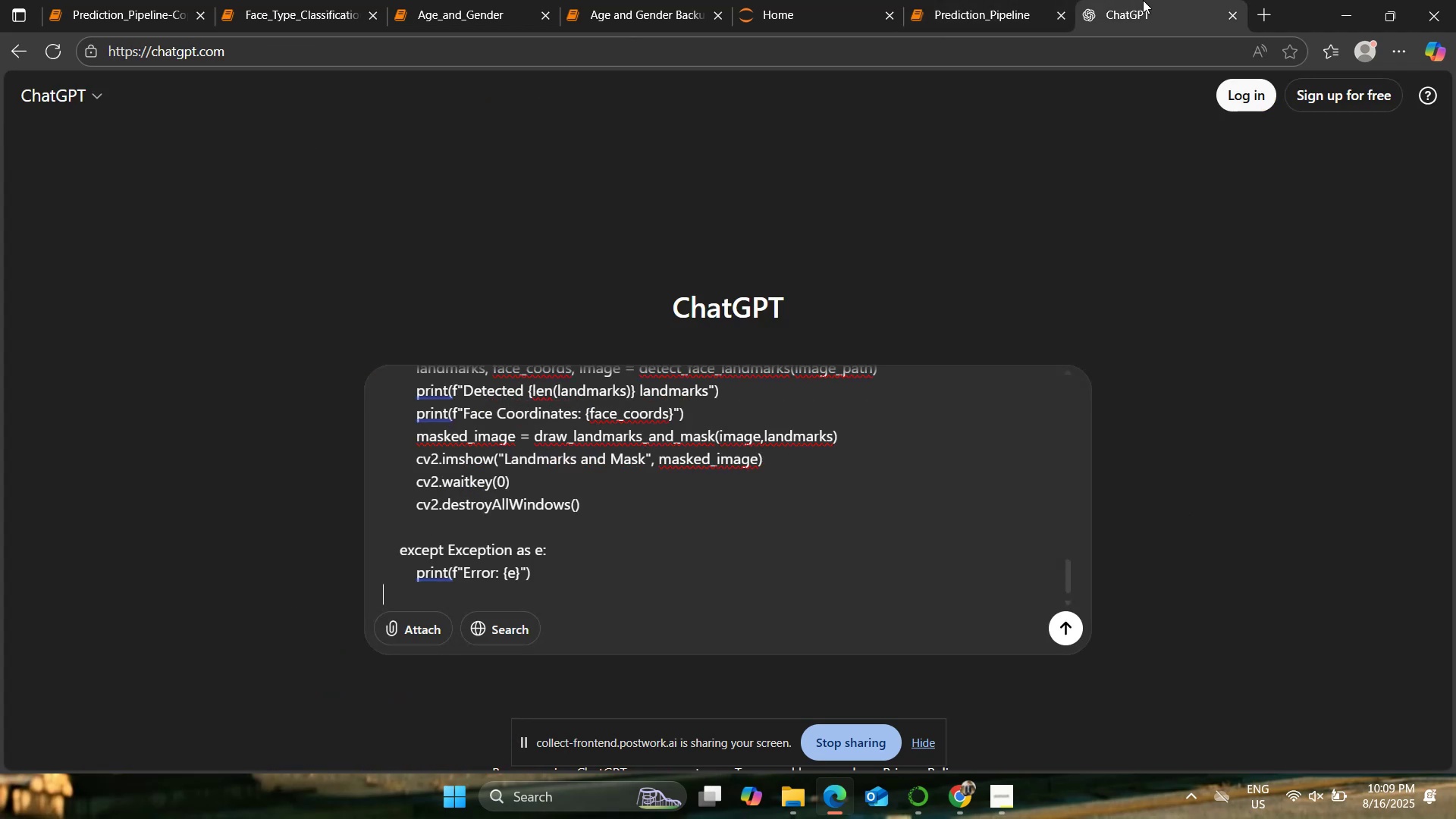 
key(Shift+Enter)
 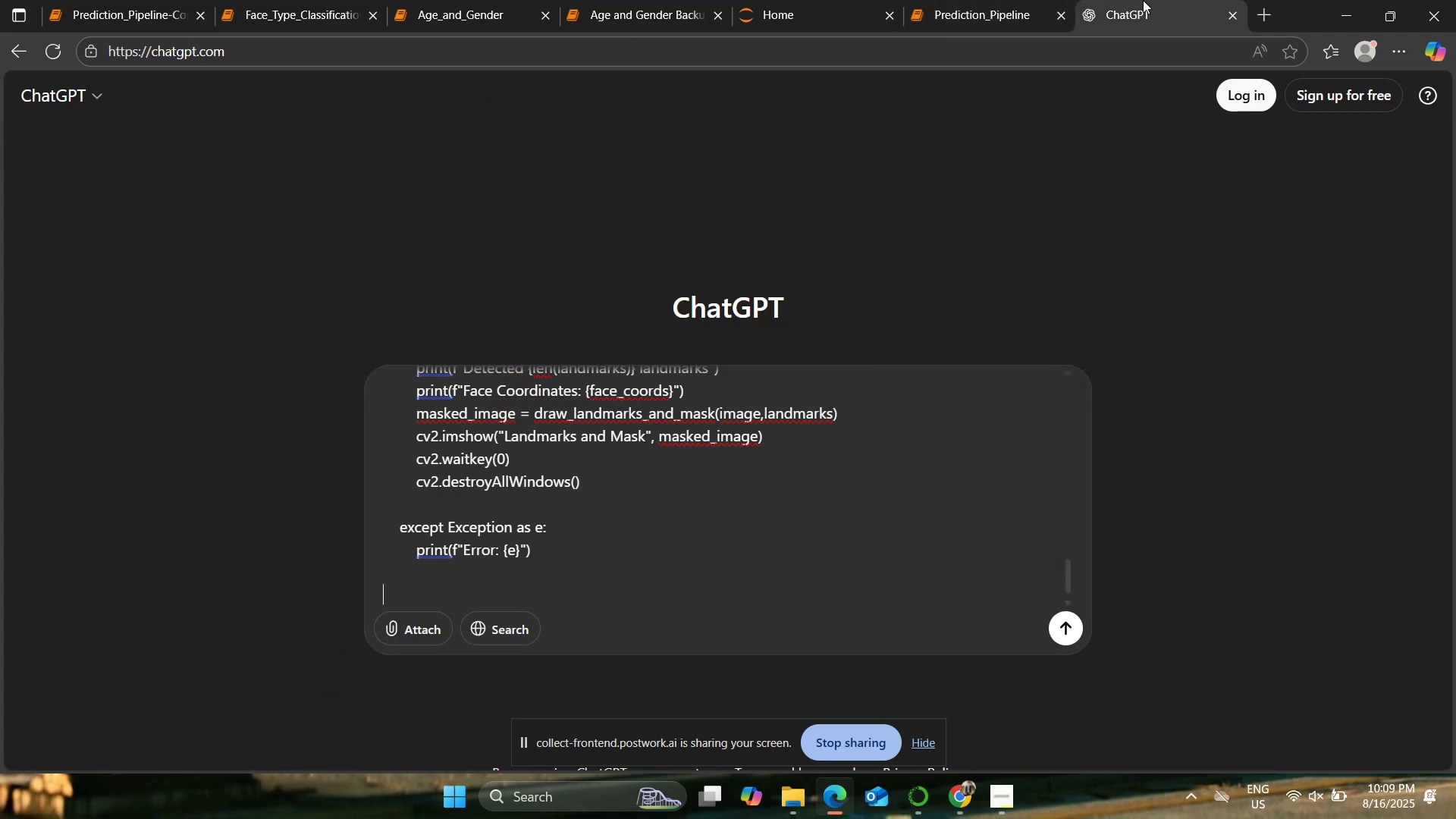 
key(Shift+Enter)
 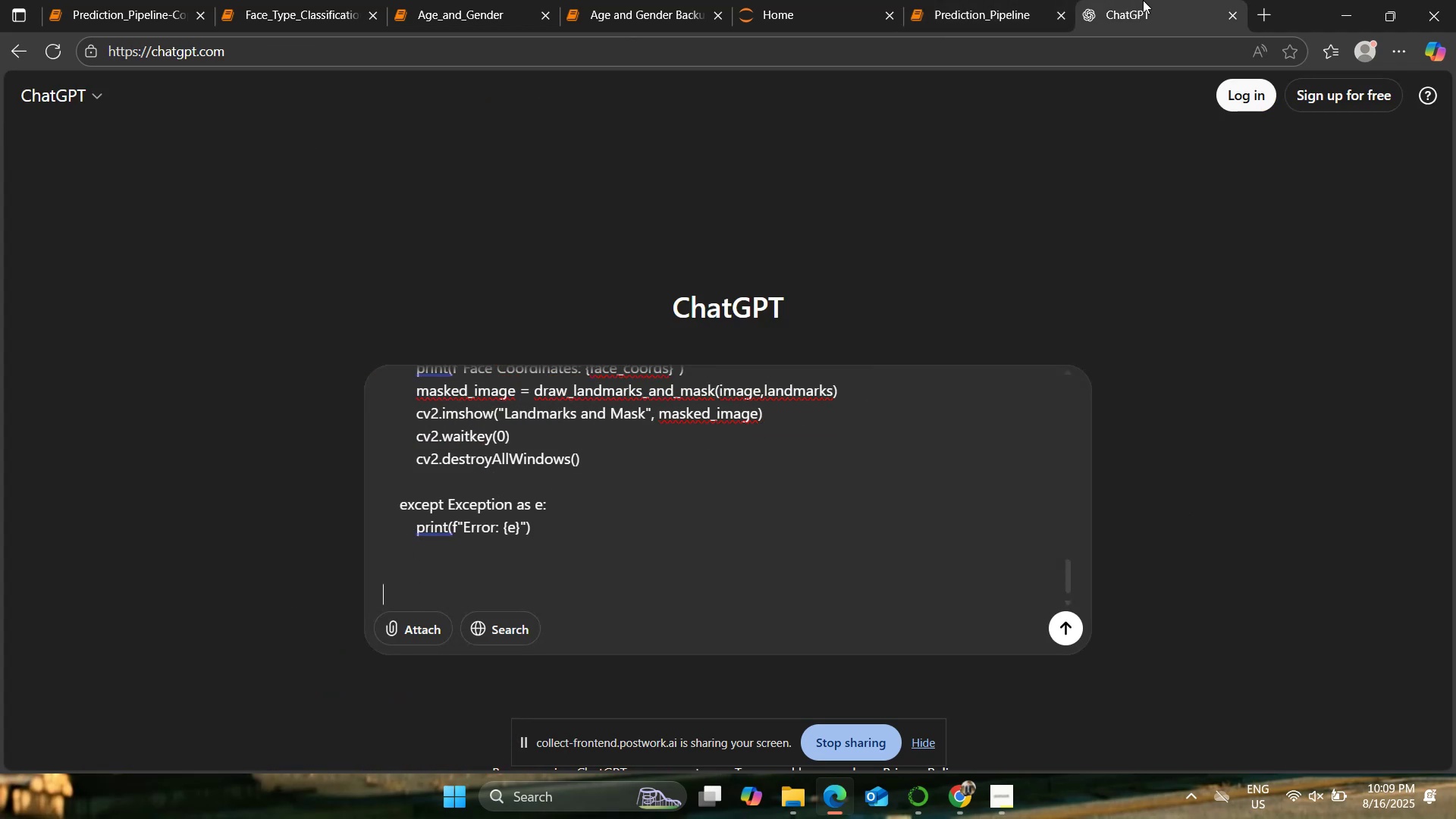 
key(Control+V)
 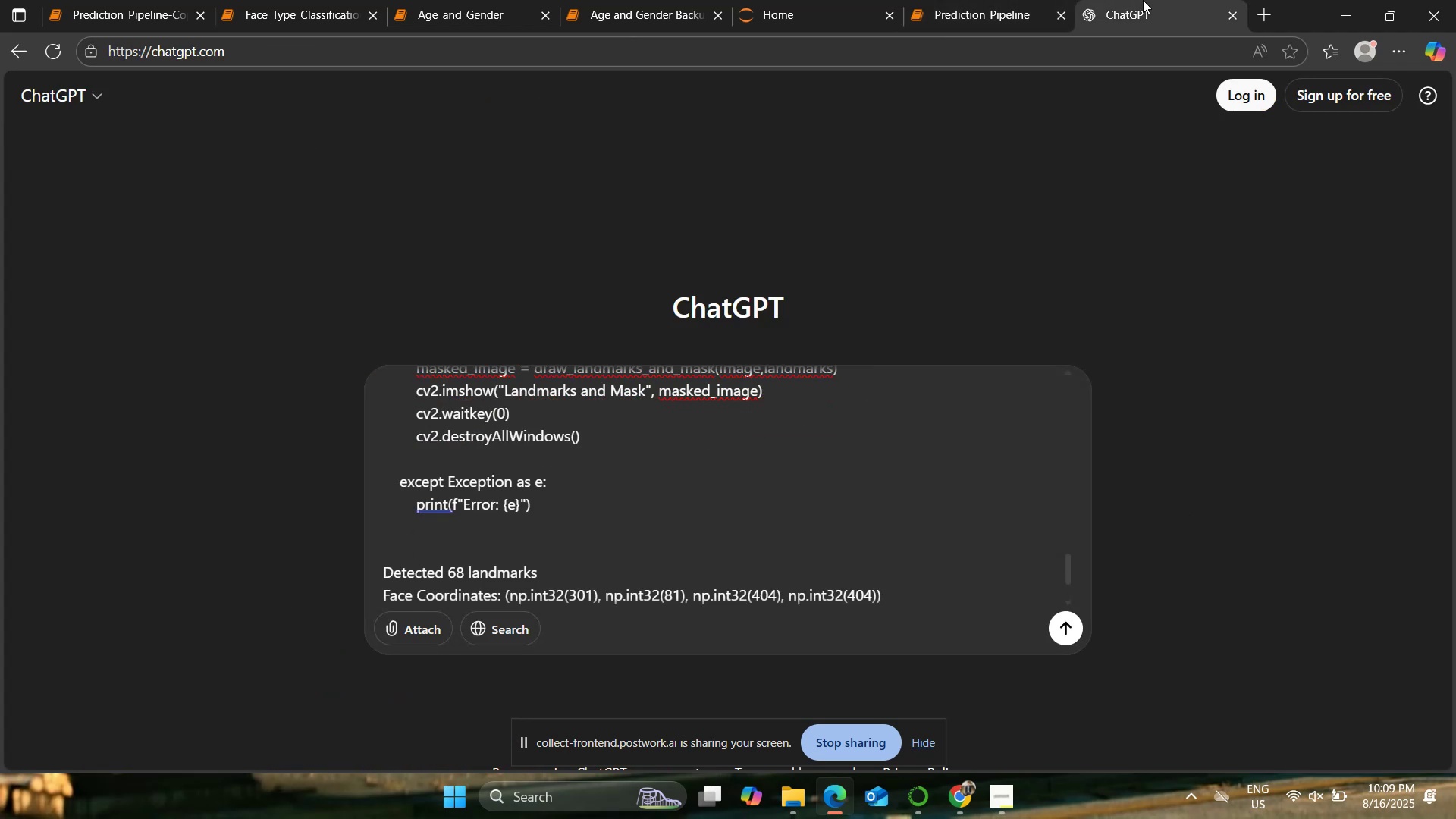 
key(Enter)
 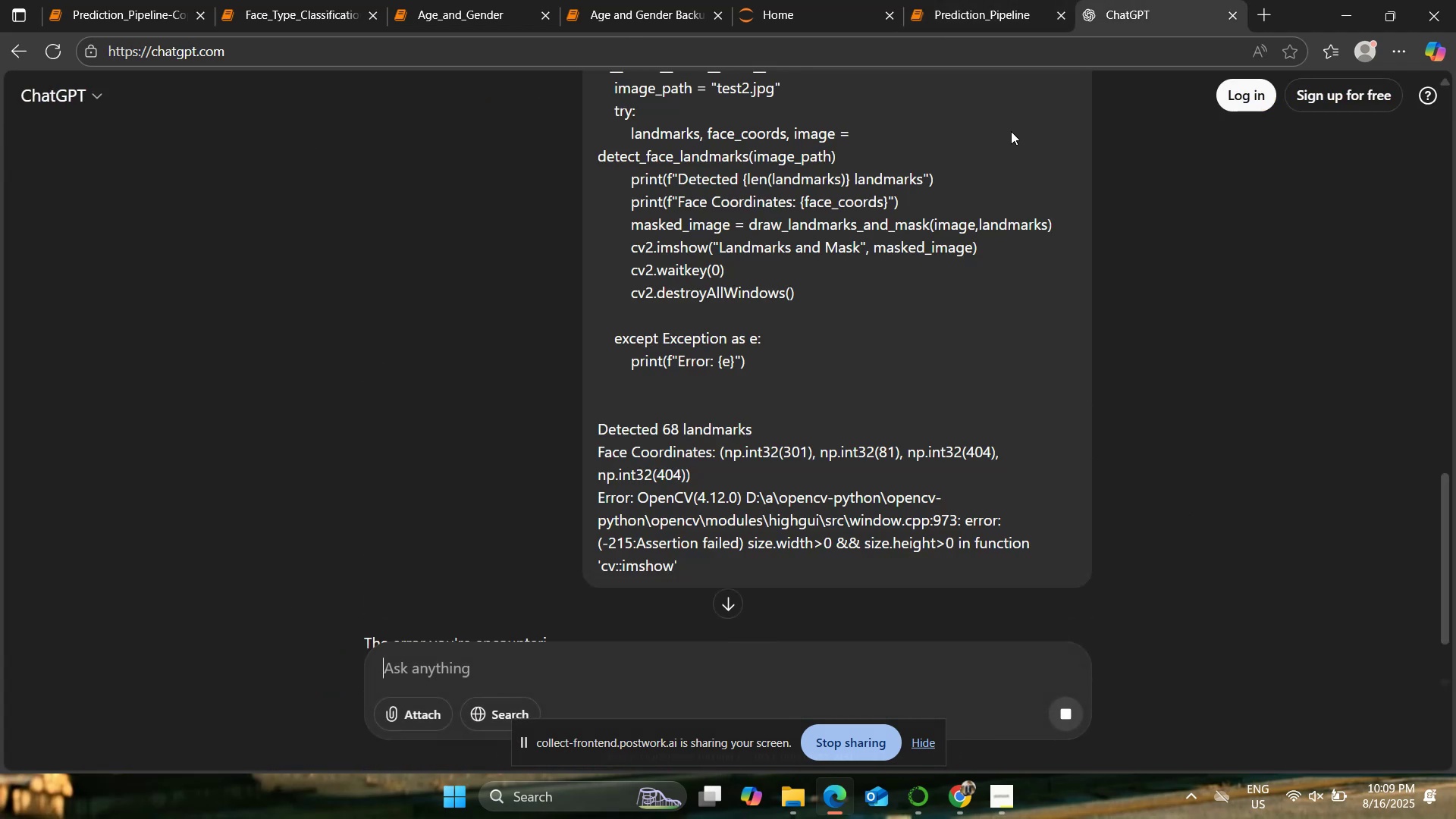 
scroll: coordinate [281, 351], scroll_direction: down, amount: 8.0
 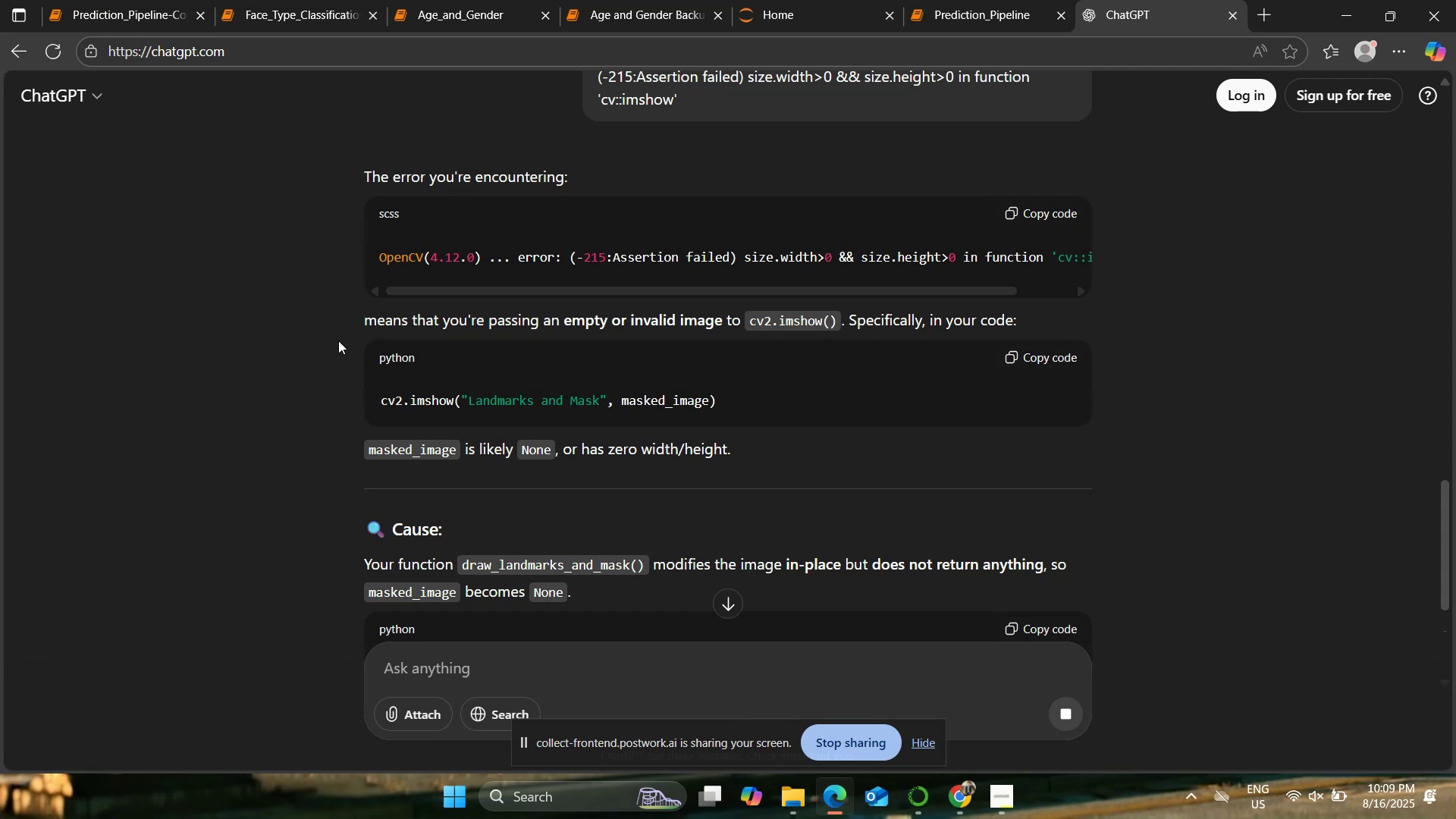 
left_click([1045, 0])
 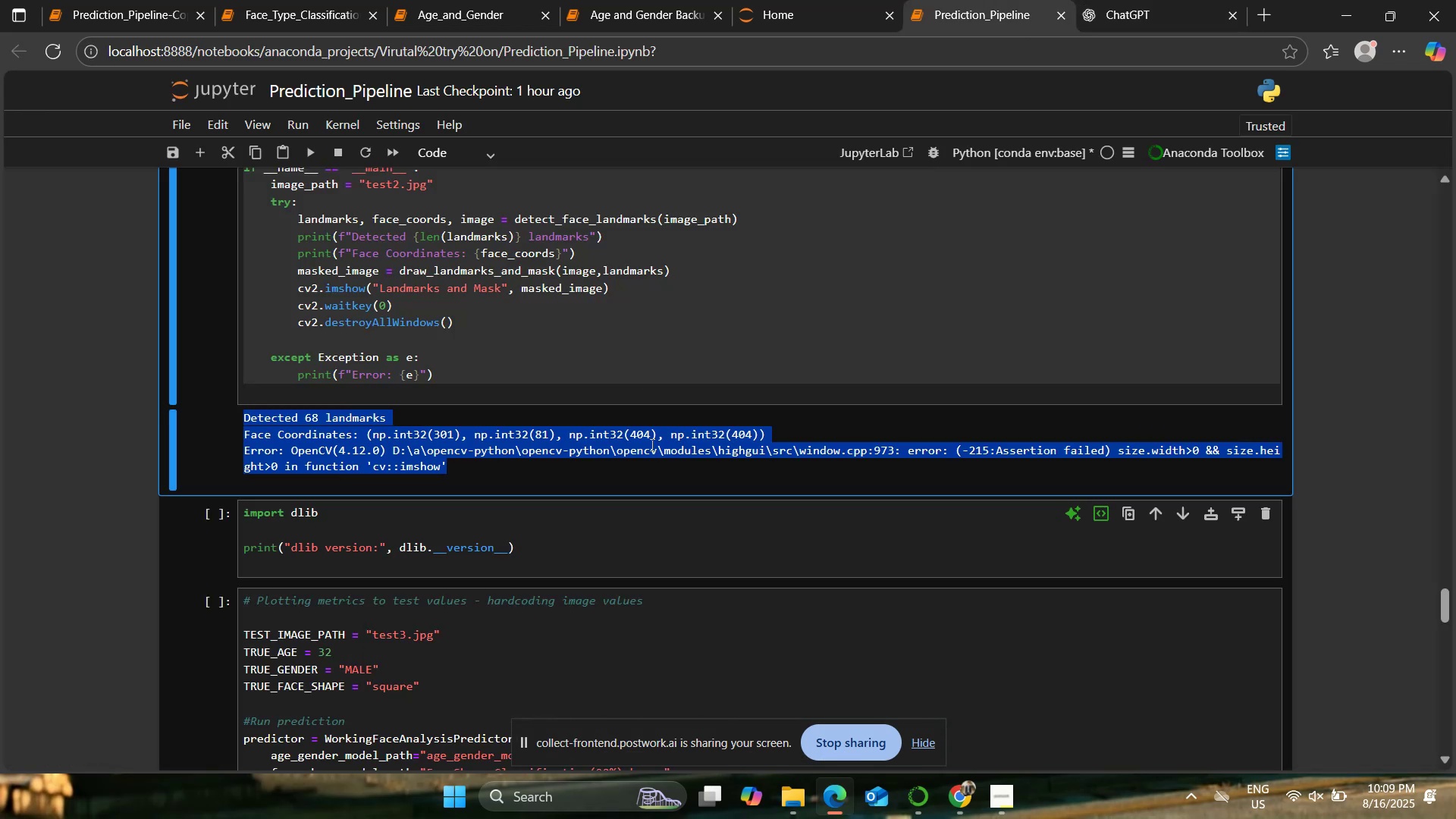 
double_click([653, 353])
 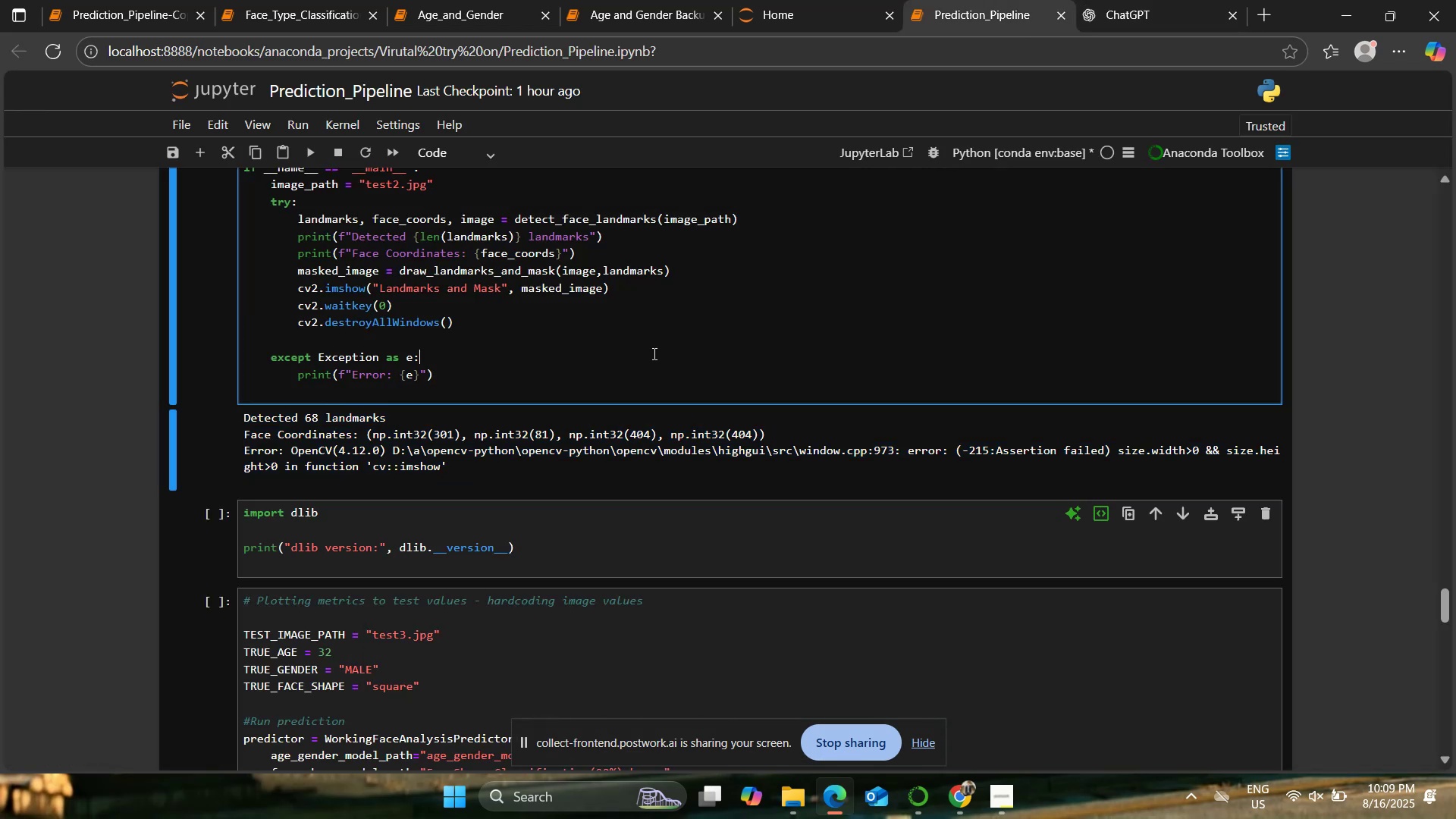 
scroll: coordinate [653, 353], scroll_direction: up, amount: 2.0
 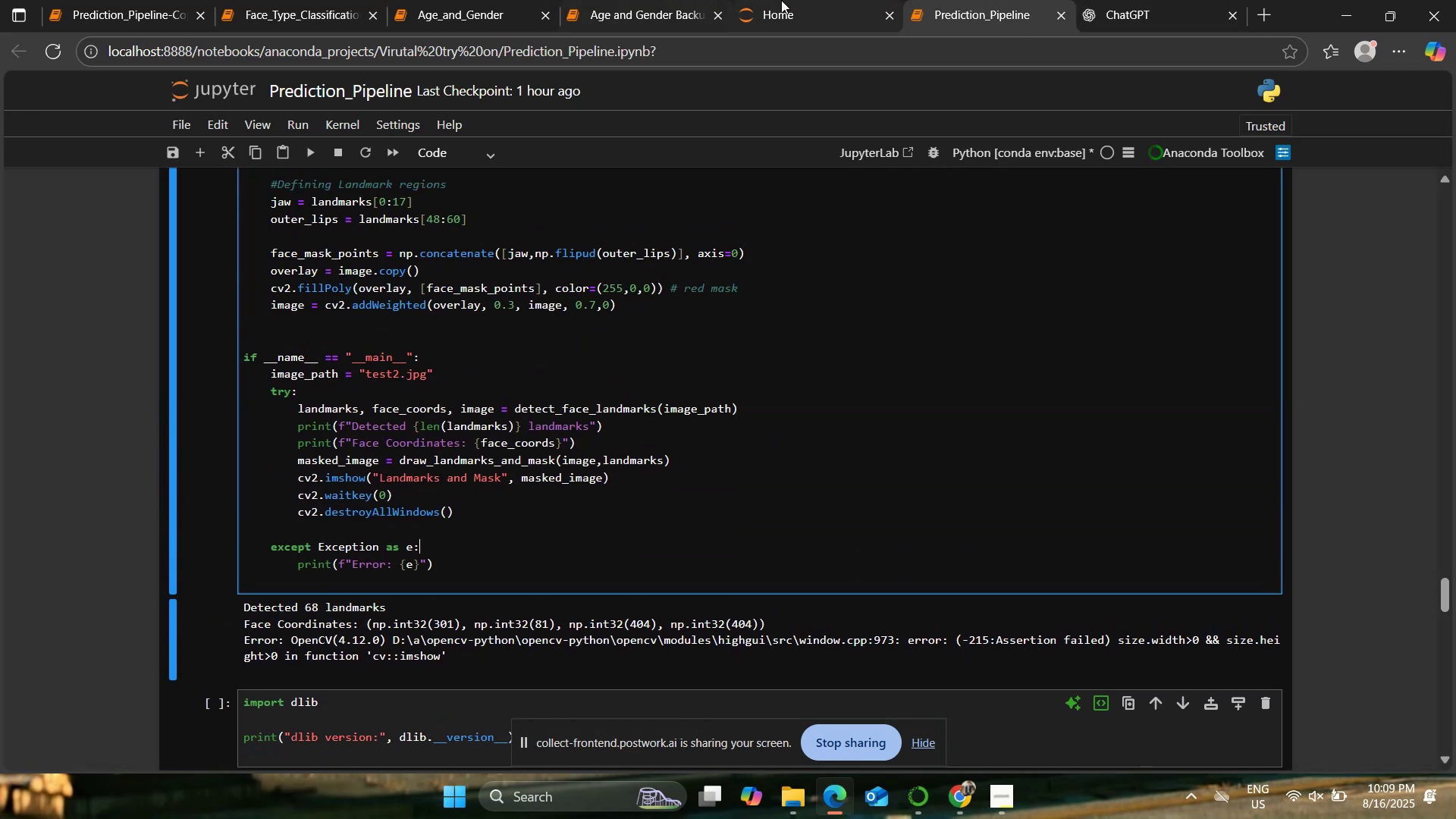 
left_click([797, 7])
 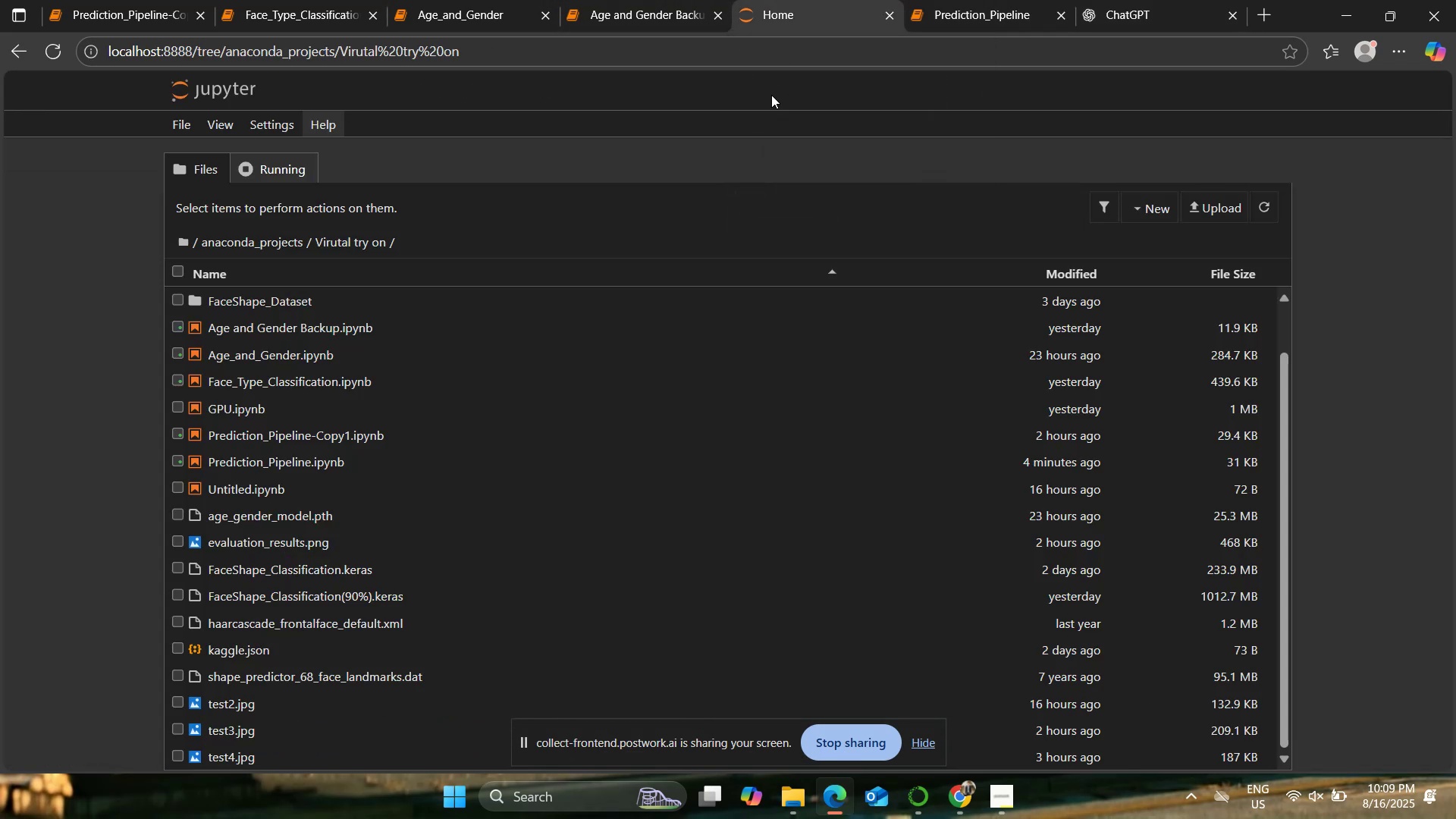 
scroll: coordinate [721, 297], scroll_direction: down, amount: 2.0
 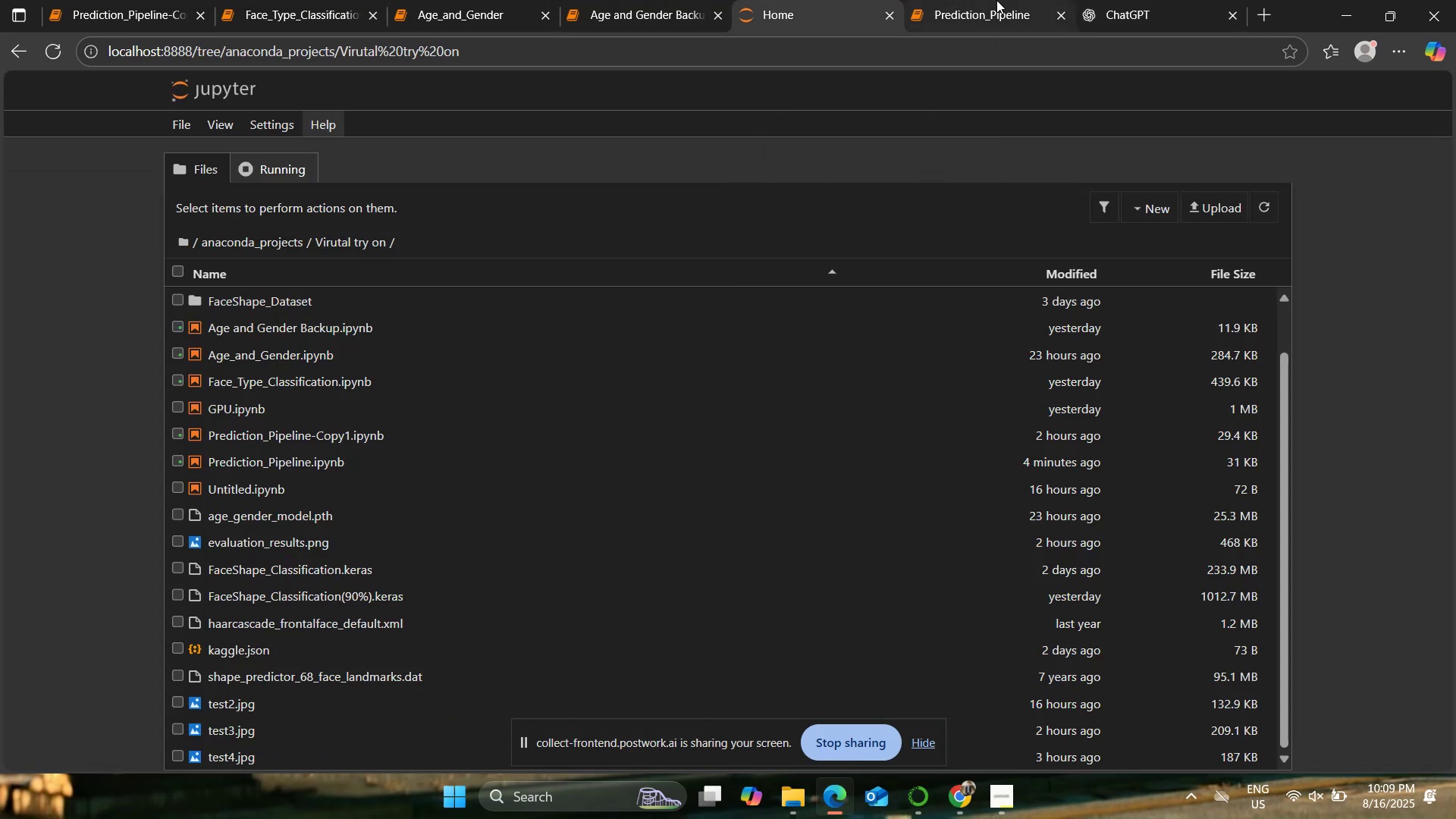 
left_click([1020, 0])
 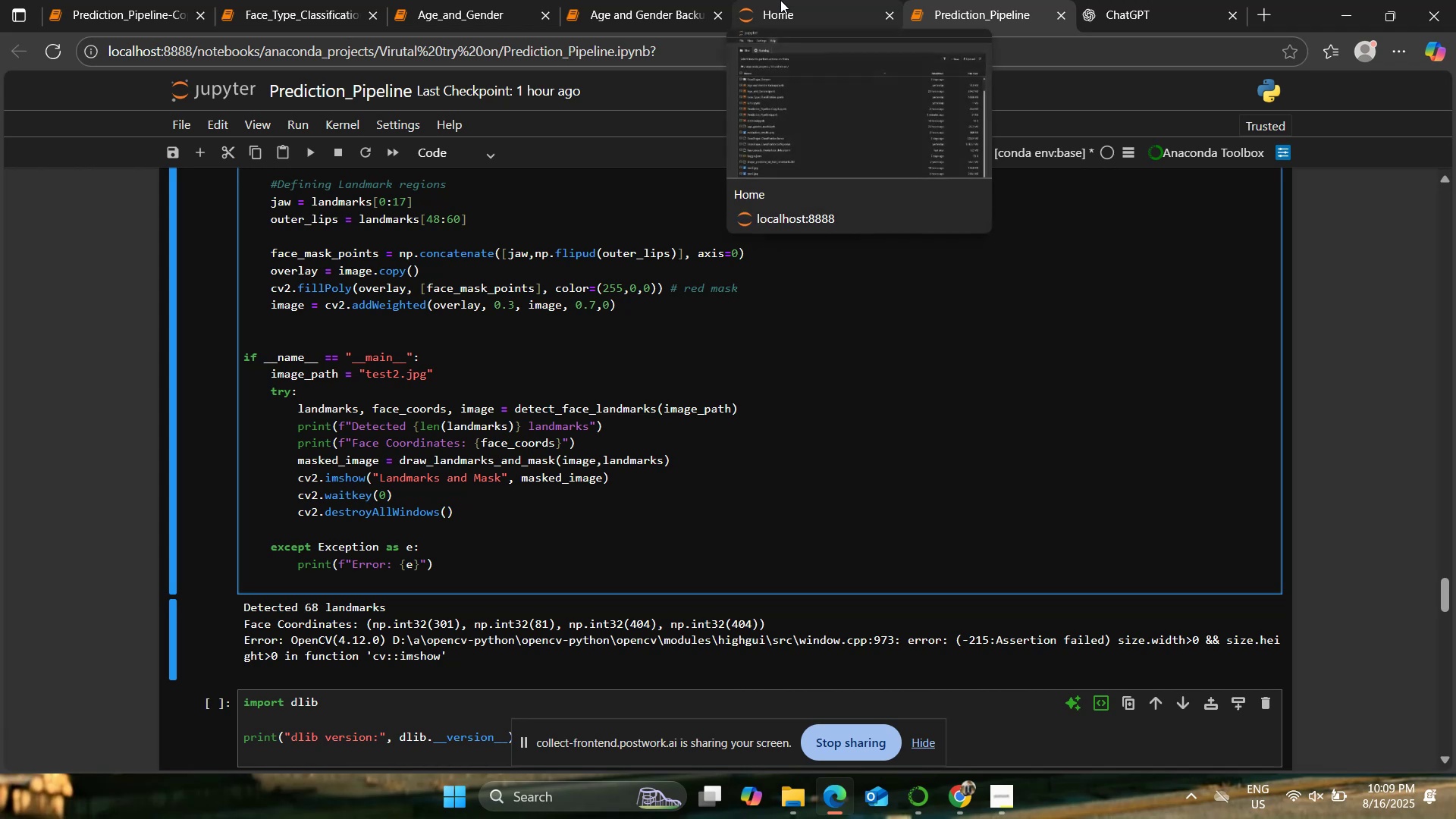 
left_click([780, 0])
 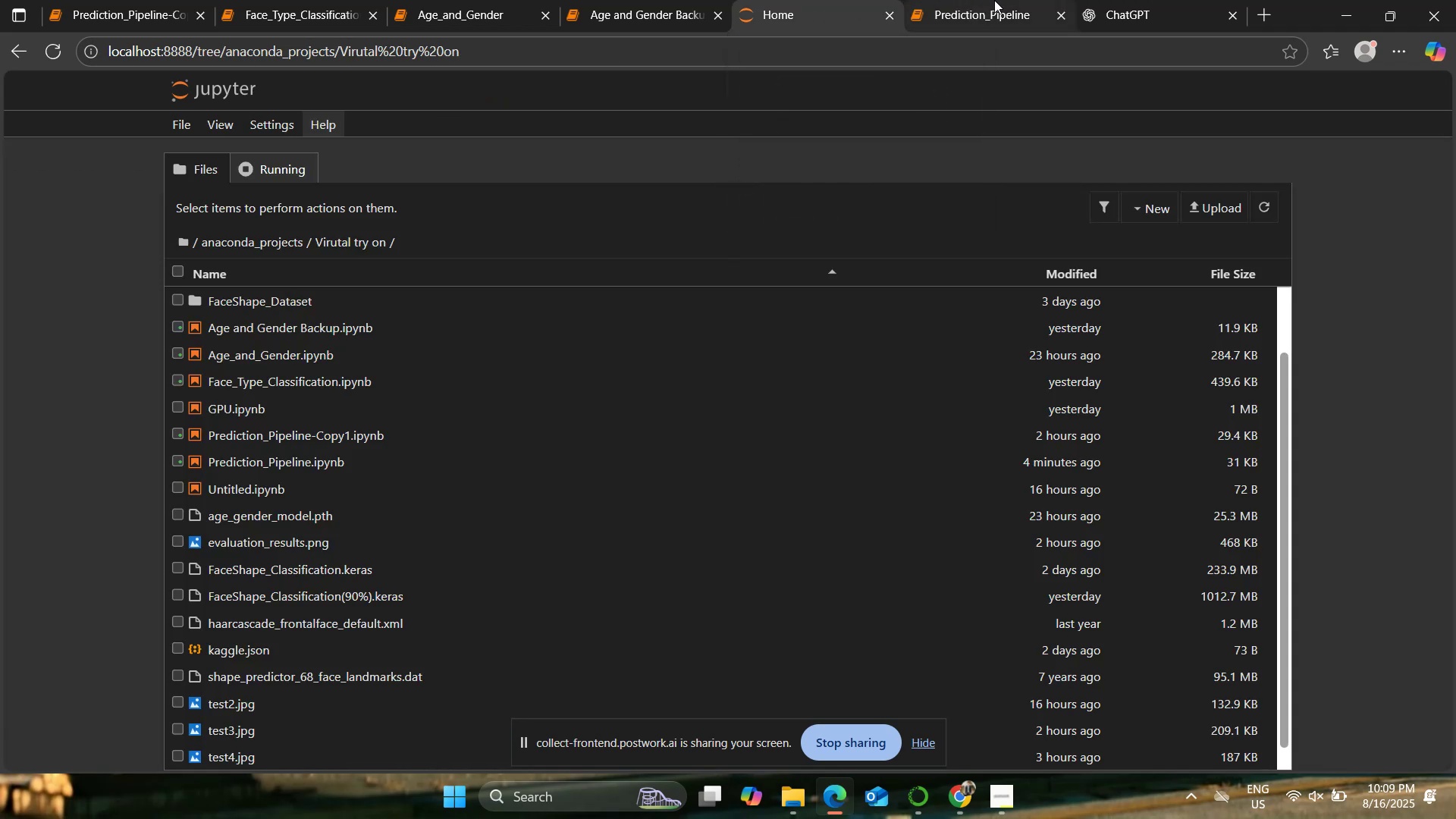 
left_click([995, 0])
 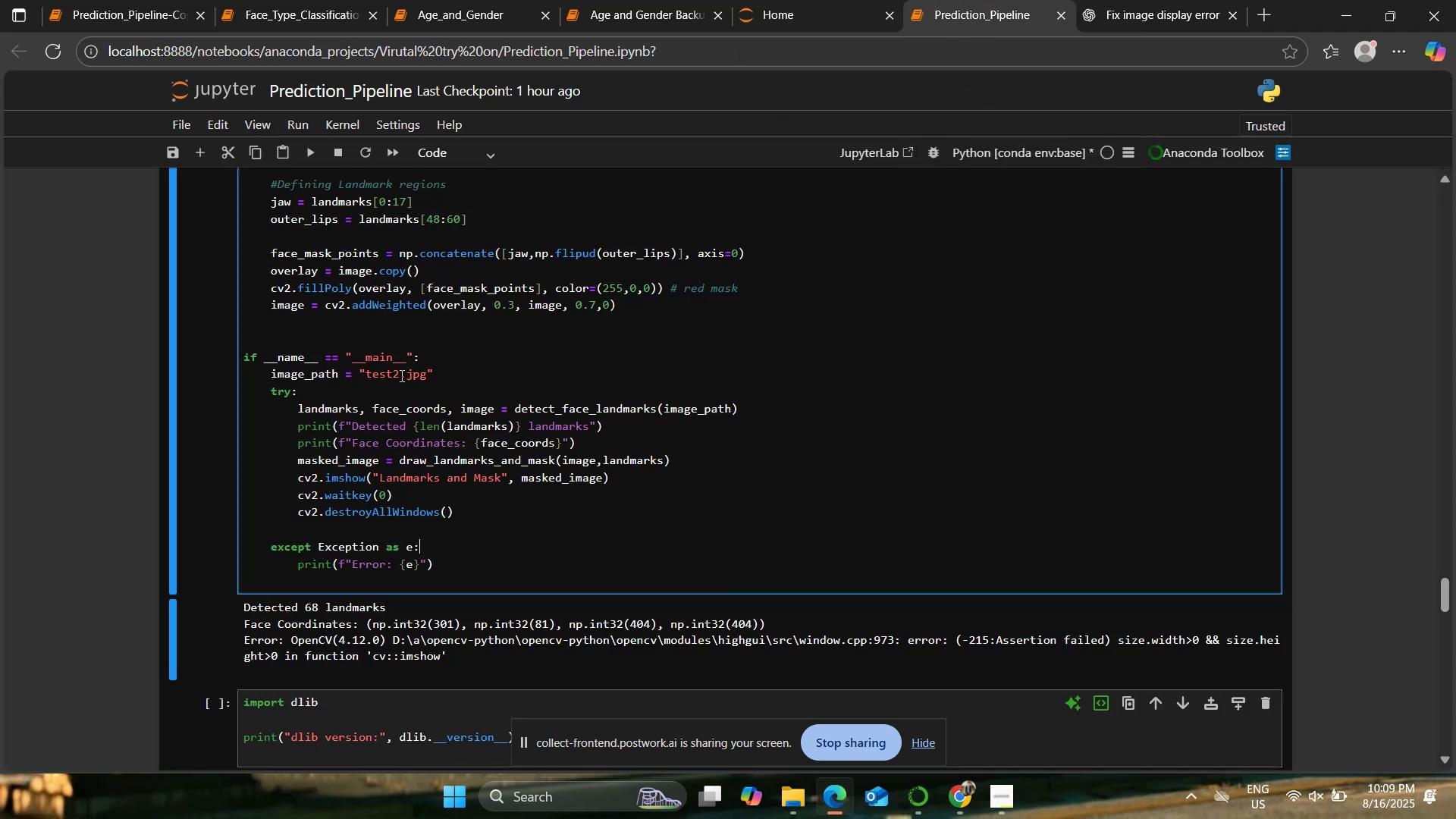 
left_click([400, 375])
 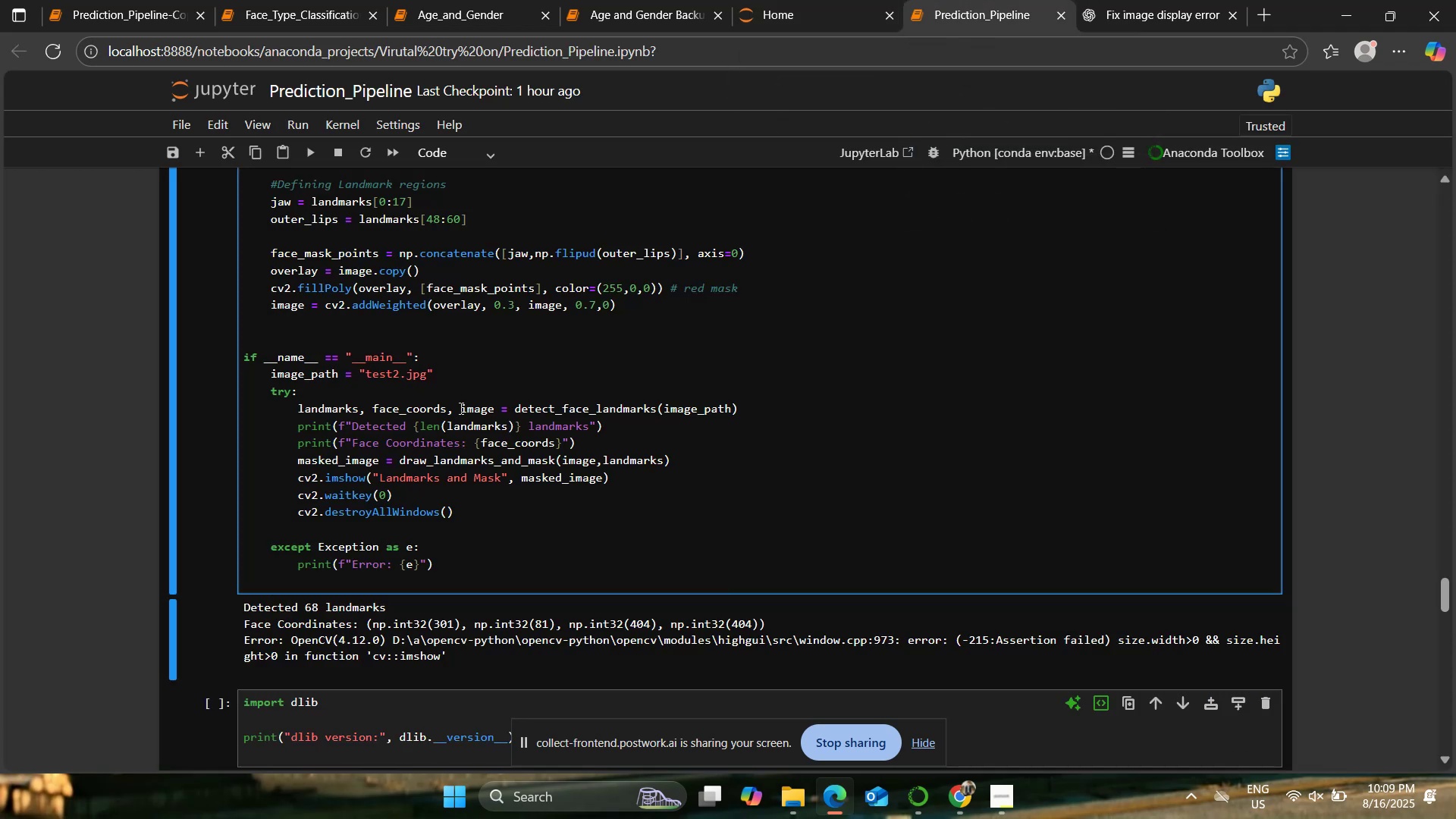 
key(Backspace)
 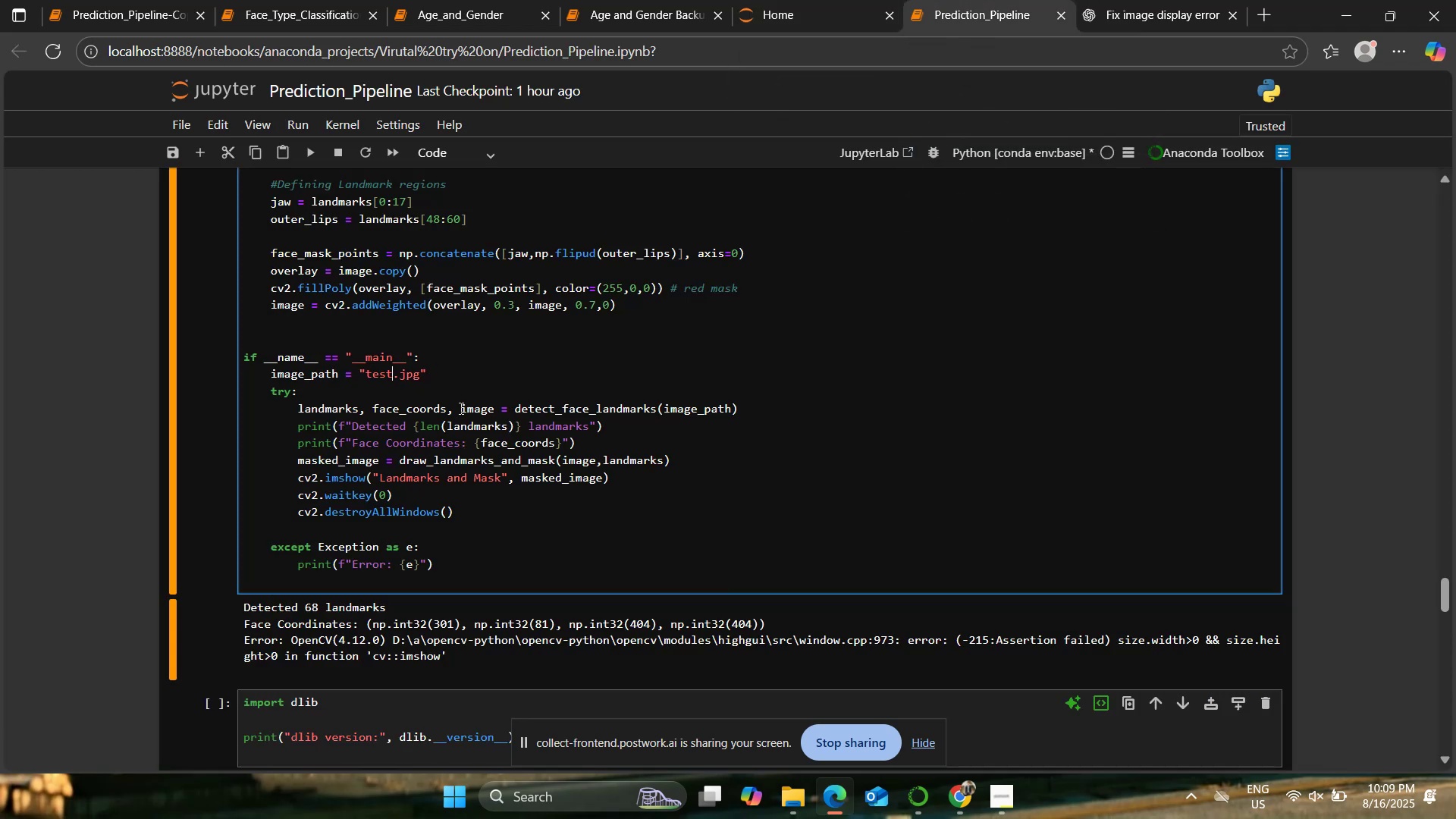 
key(3)
 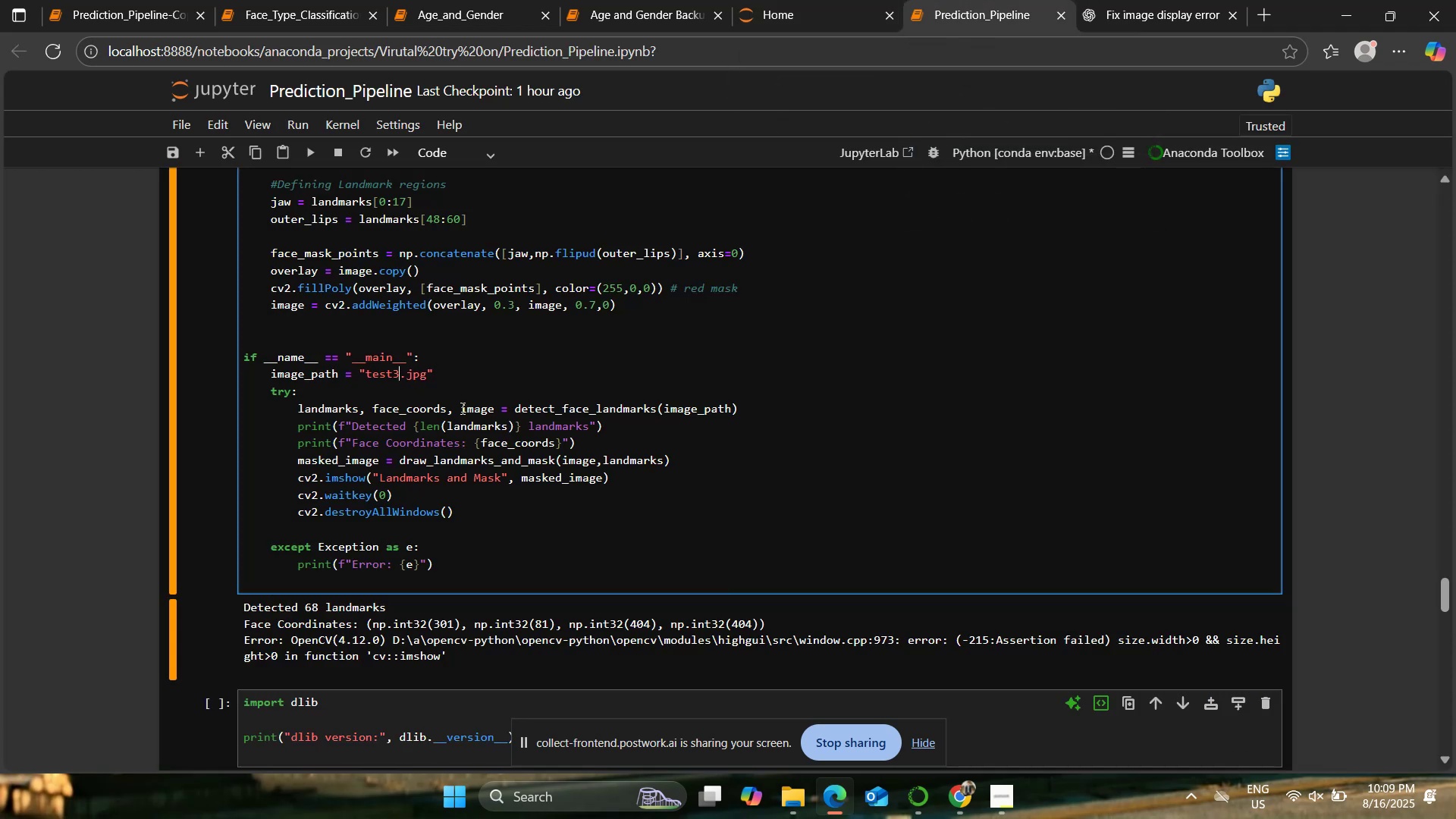 
left_click([461, 408])
 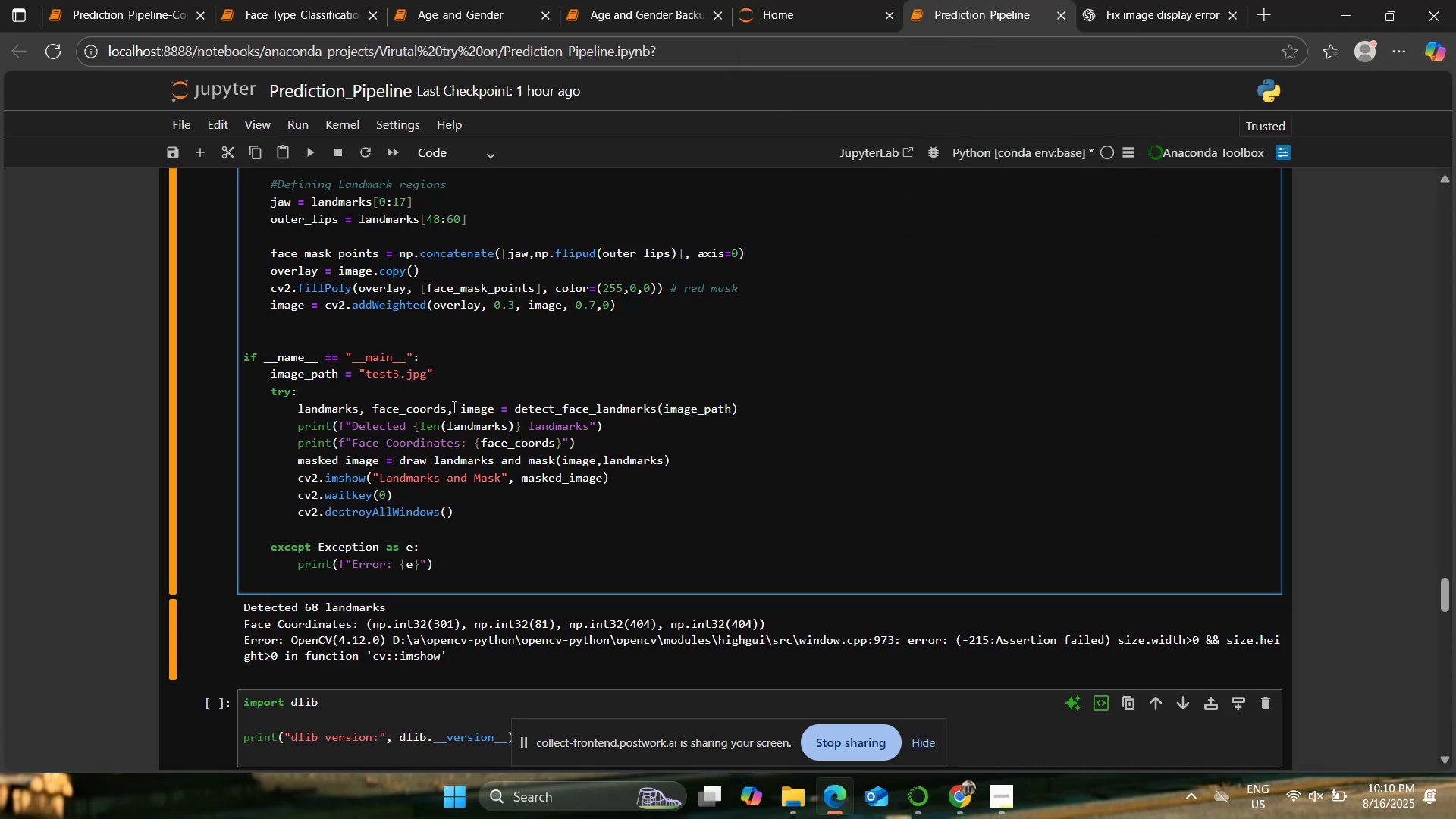 
scroll: coordinate [511, 416], scroll_direction: up, amount: 8.0
 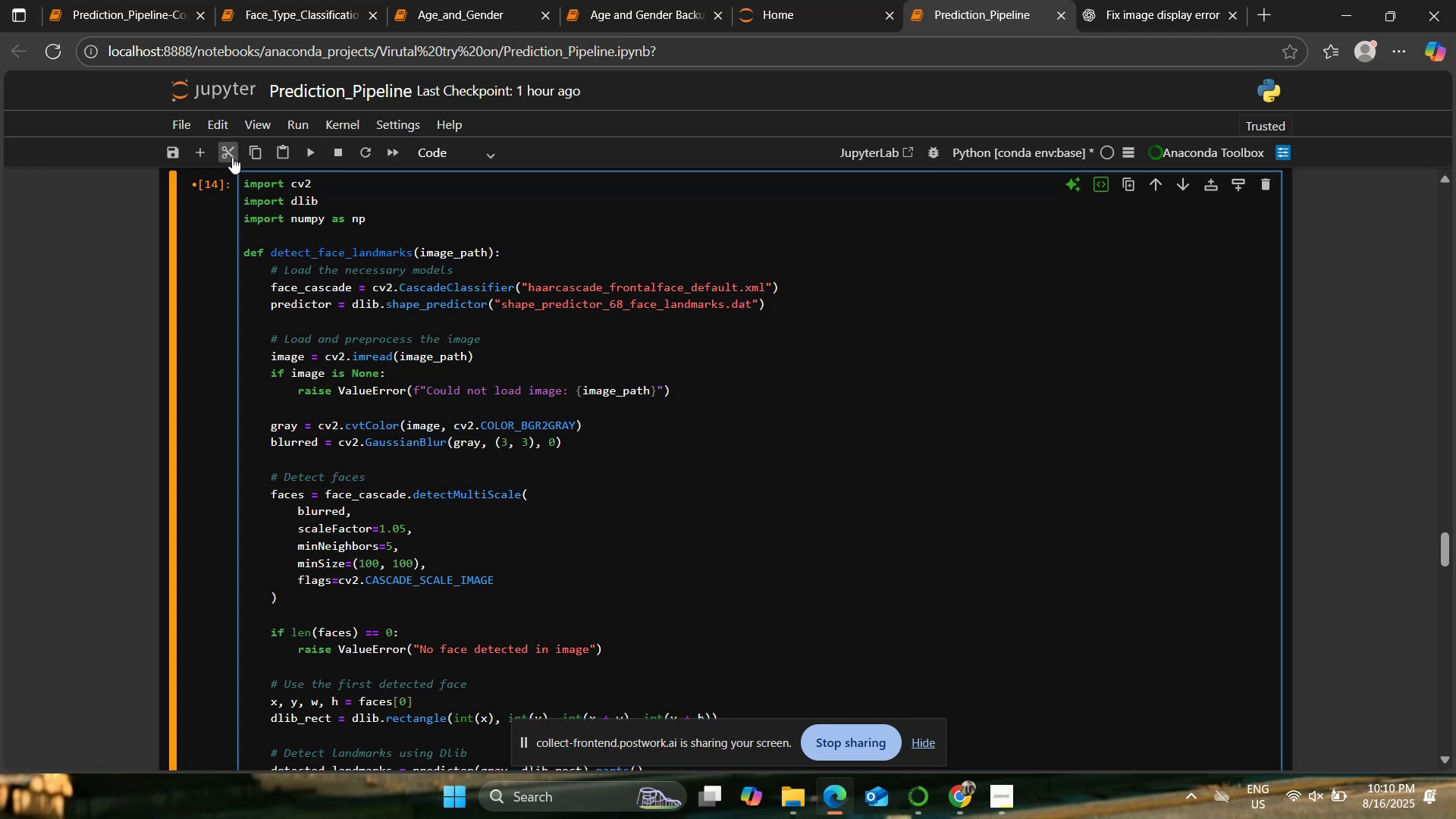 
left_click([301, 156])
 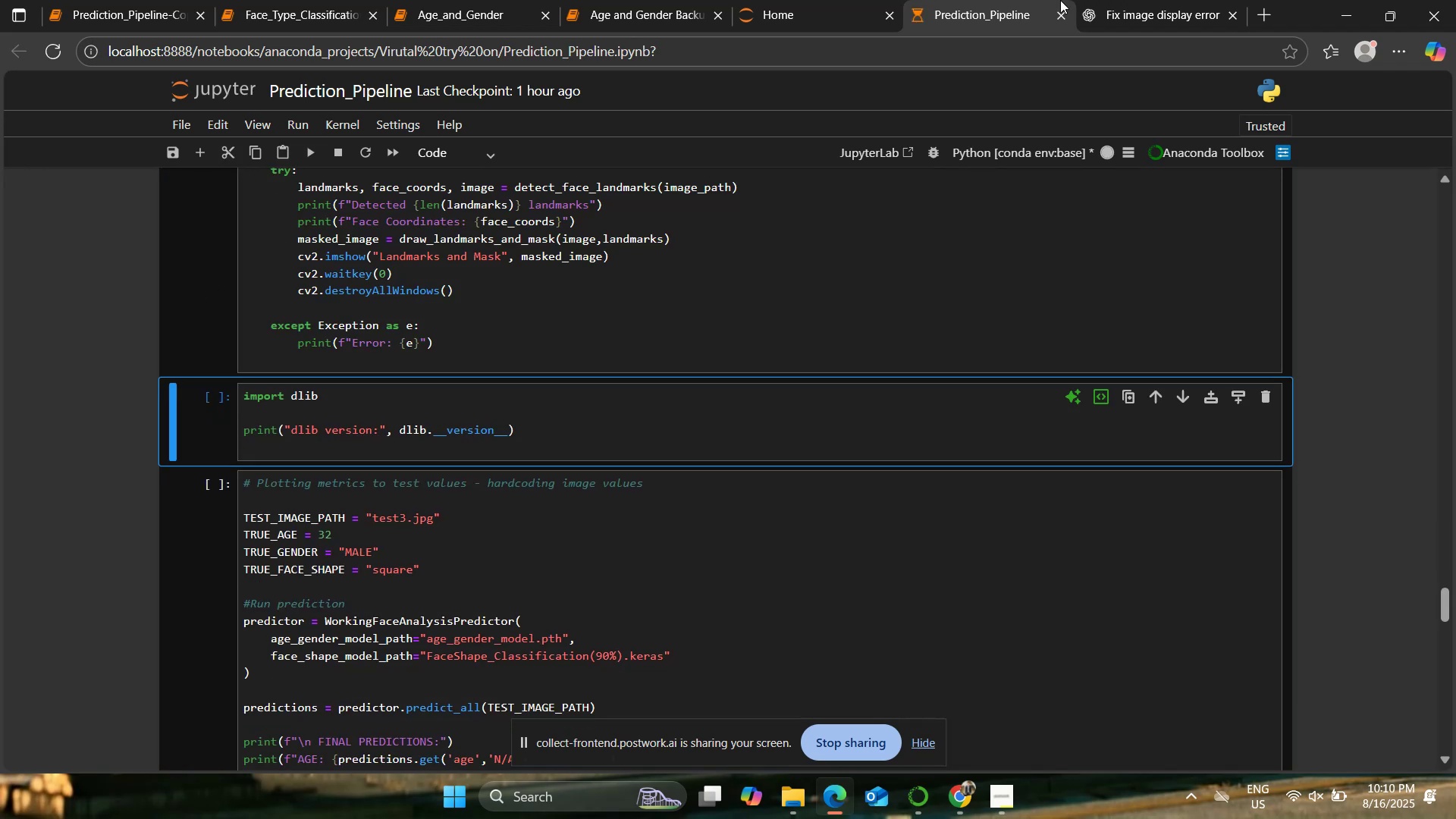 
left_click([1139, 1])
 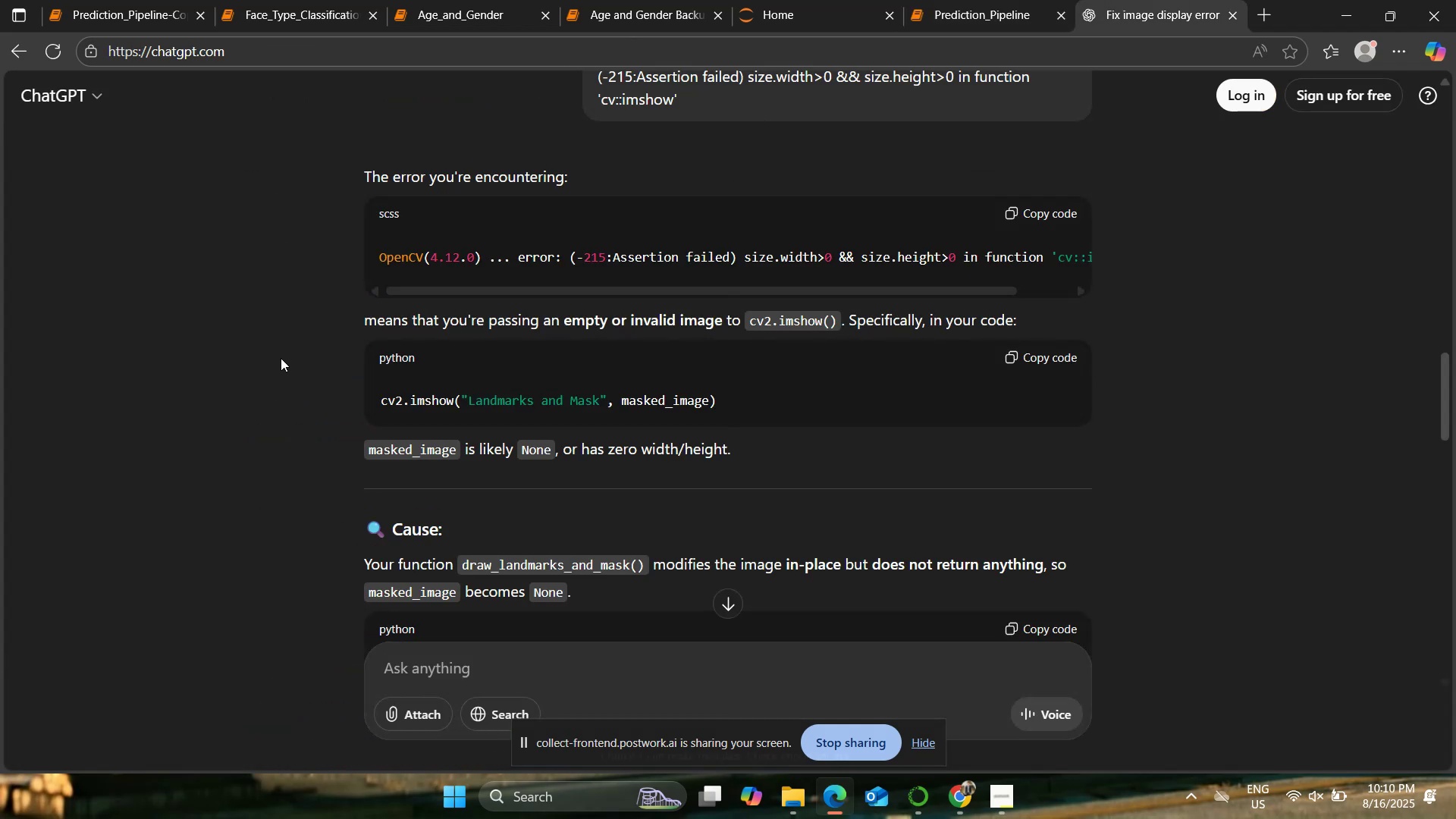 
scroll: coordinate [287, 362], scroll_direction: down, amount: 10.0
 